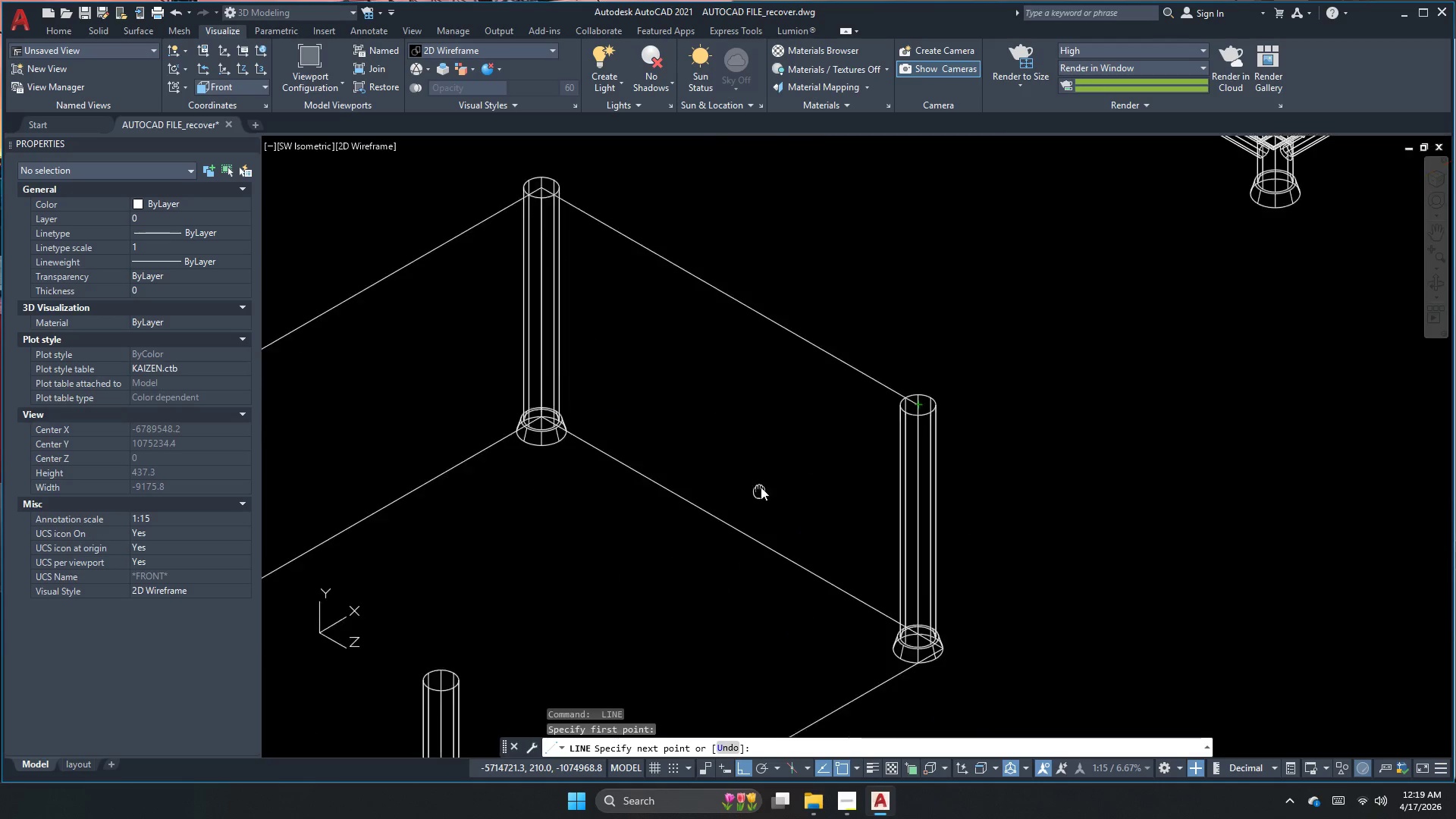 
scroll: coordinate [777, 450], scroll_direction: down, amount: 1.0
 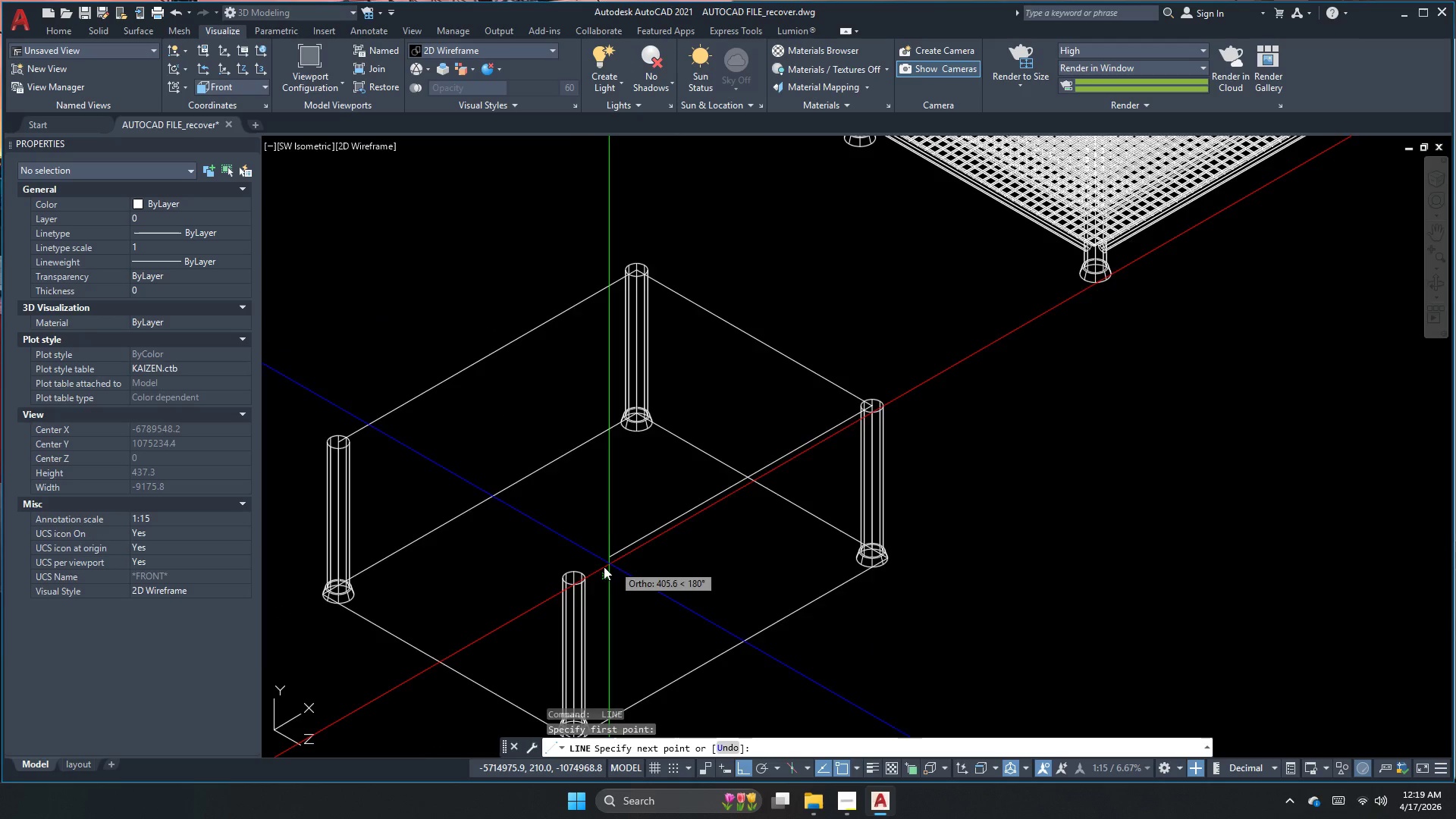 
scroll: coordinate [588, 574], scroll_direction: up, amount: 1.0
 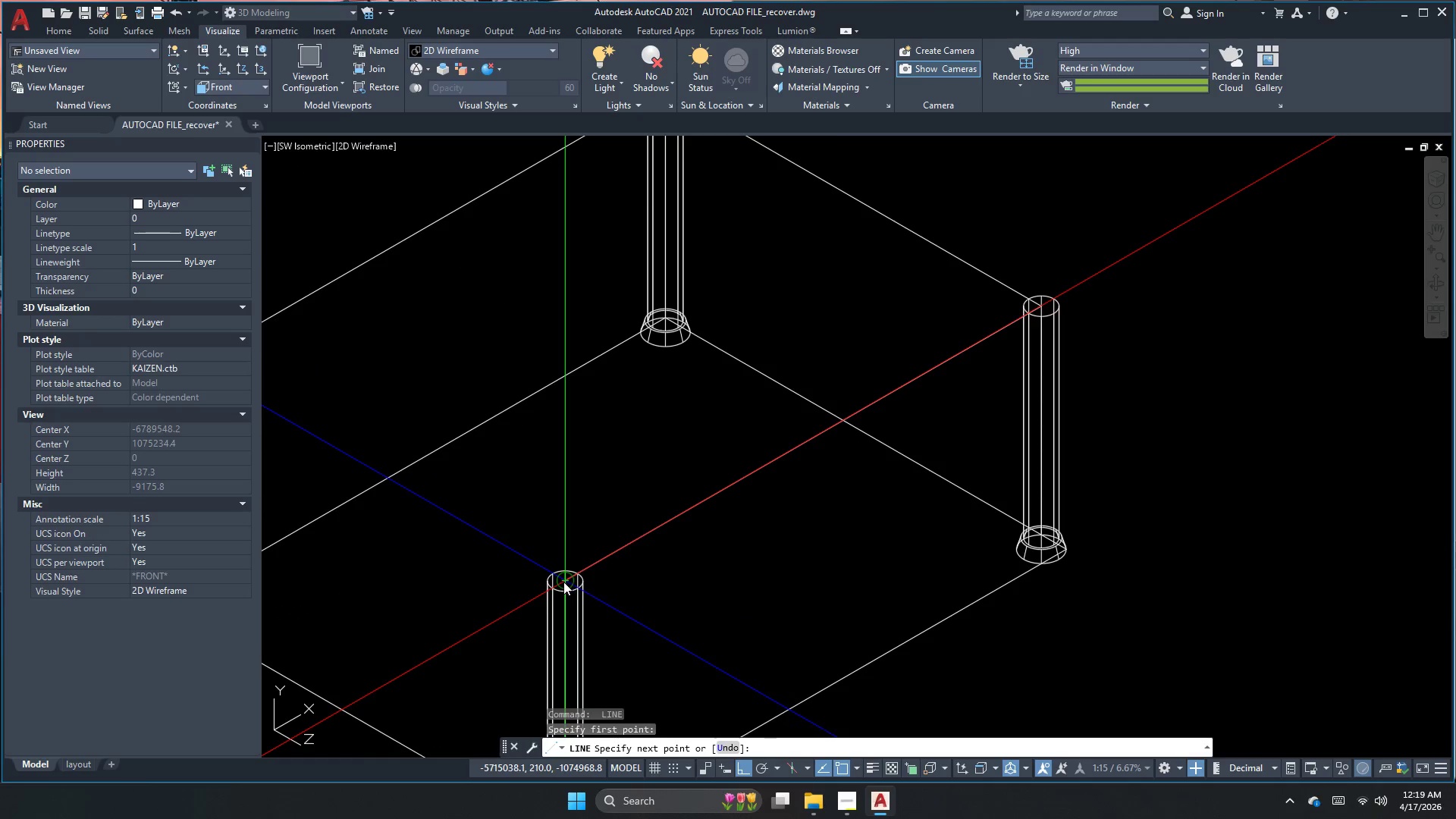 
left_click([563, 582])
 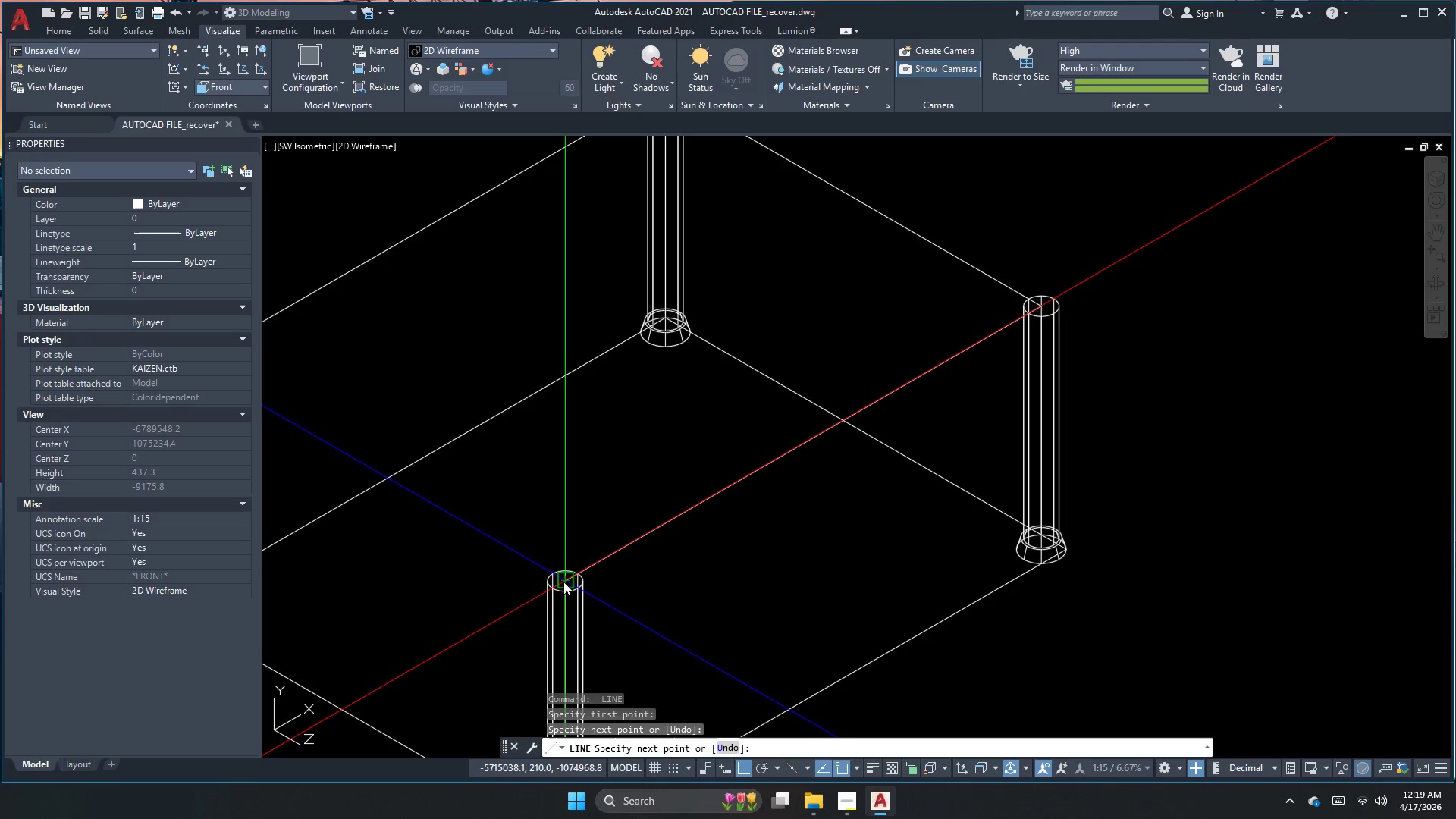 
key(Escape)
 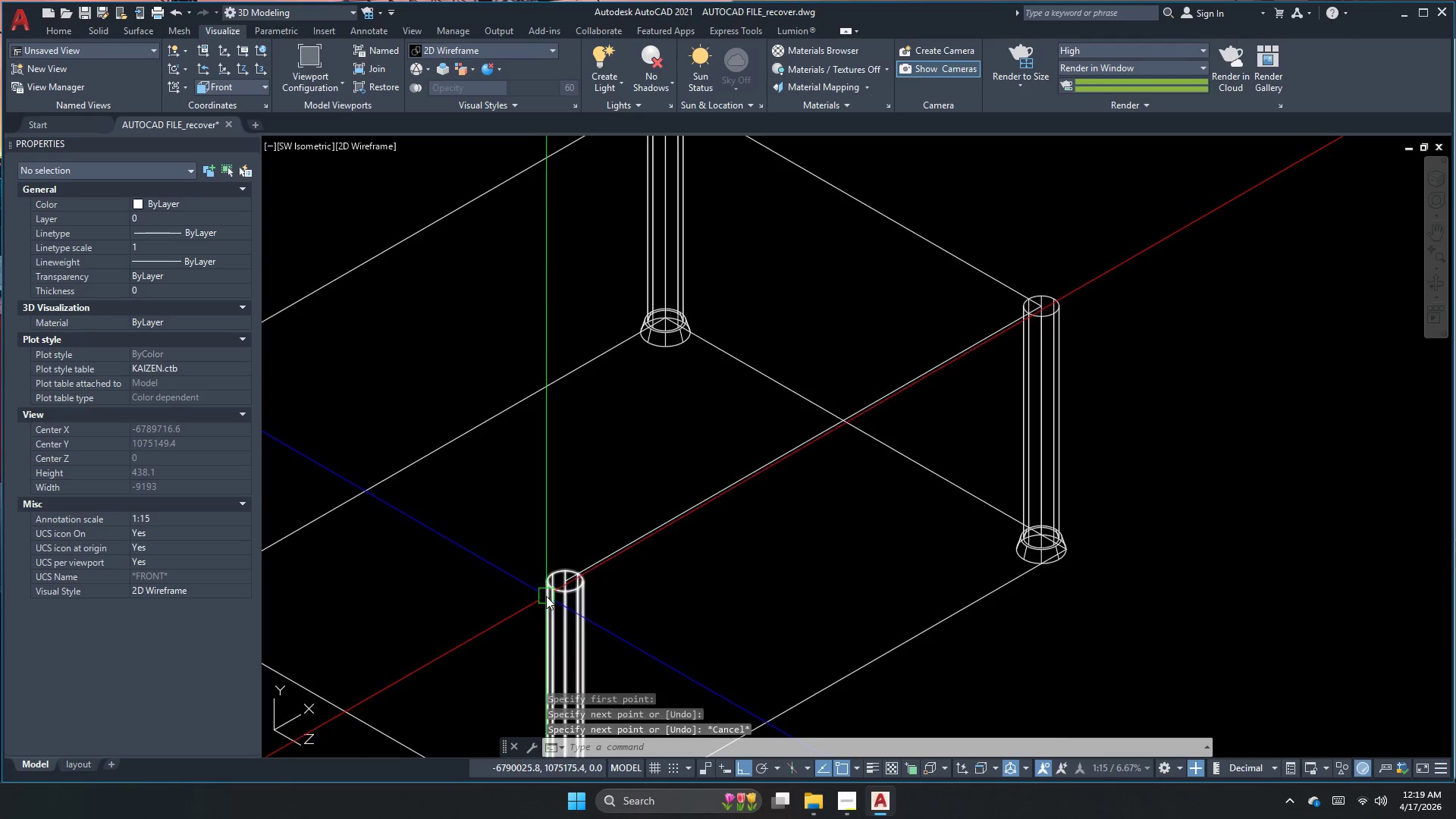 
key(Space)
 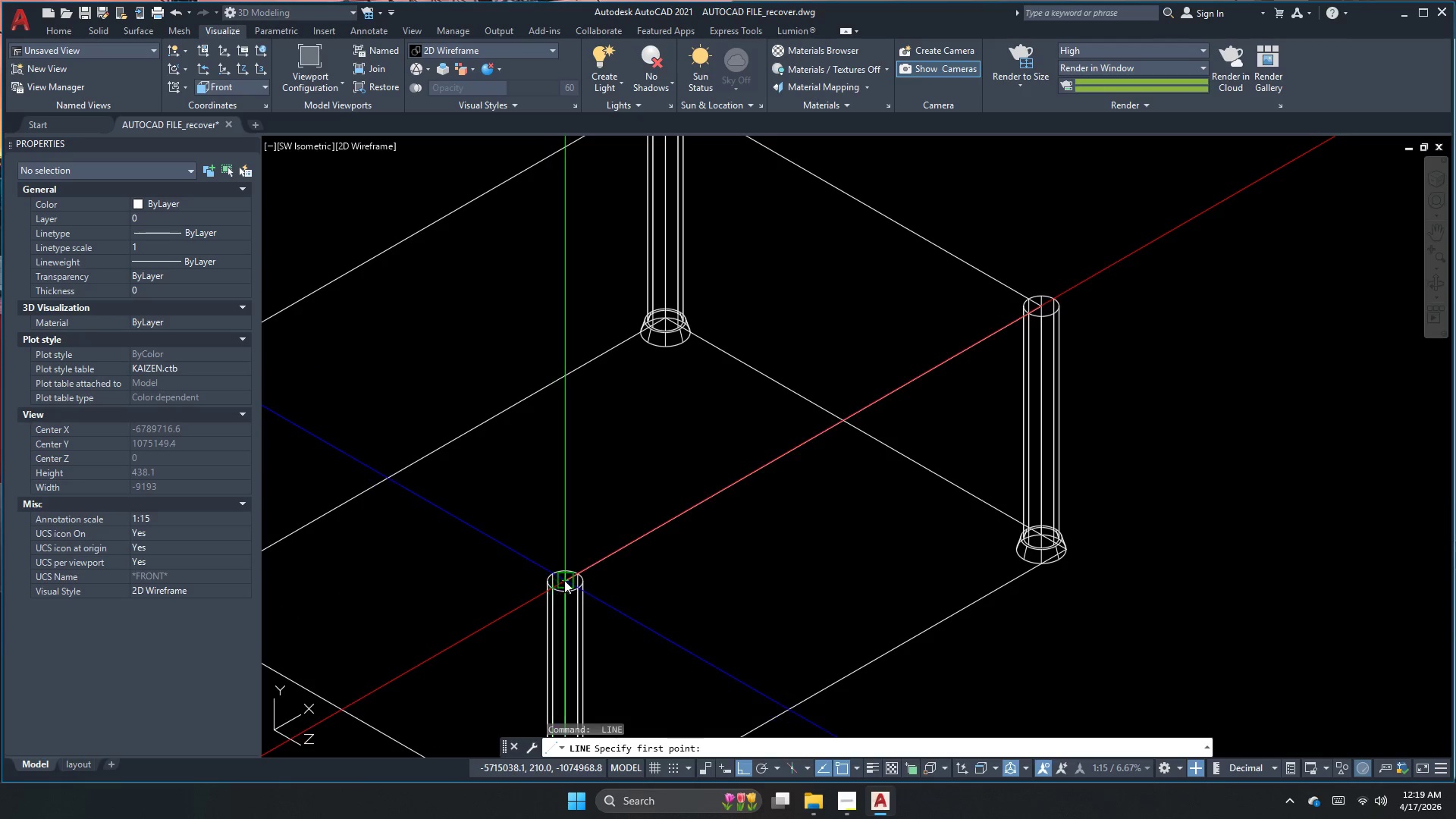 
left_click([566, 579])
 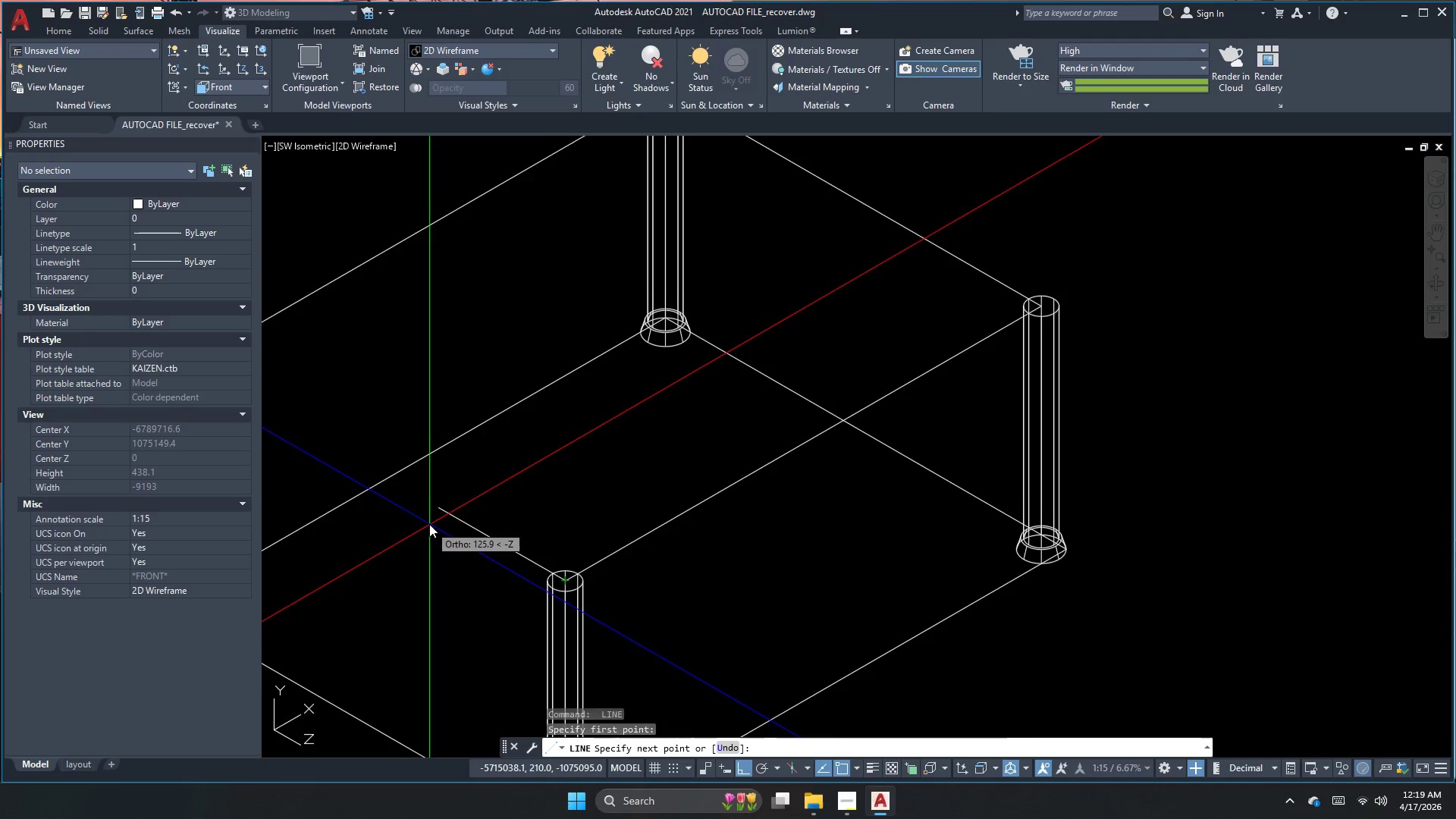 
scroll: coordinate [428, 479], scroll_direction: none, amount: 0.0
 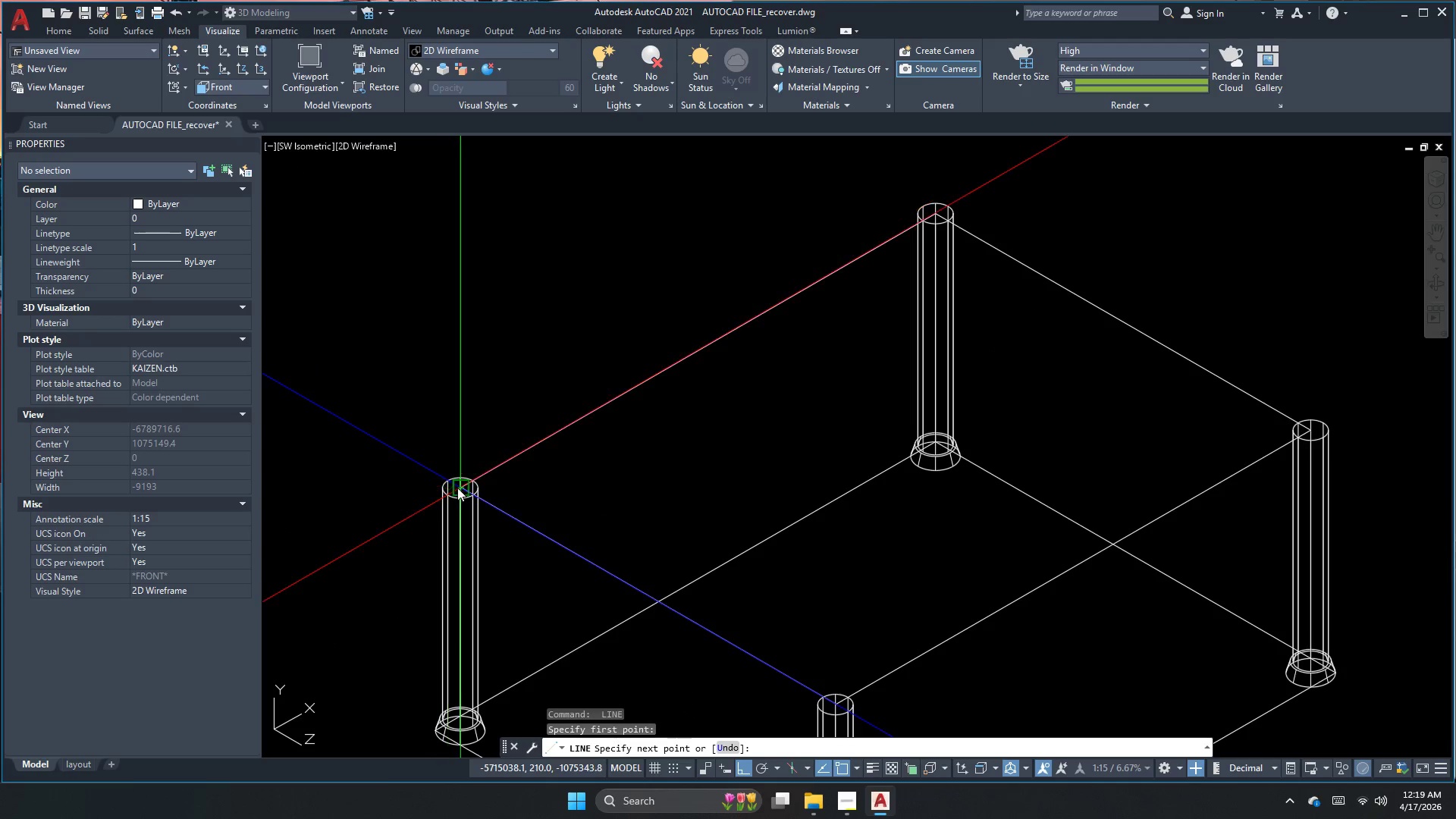 
left_click([463, 488])
 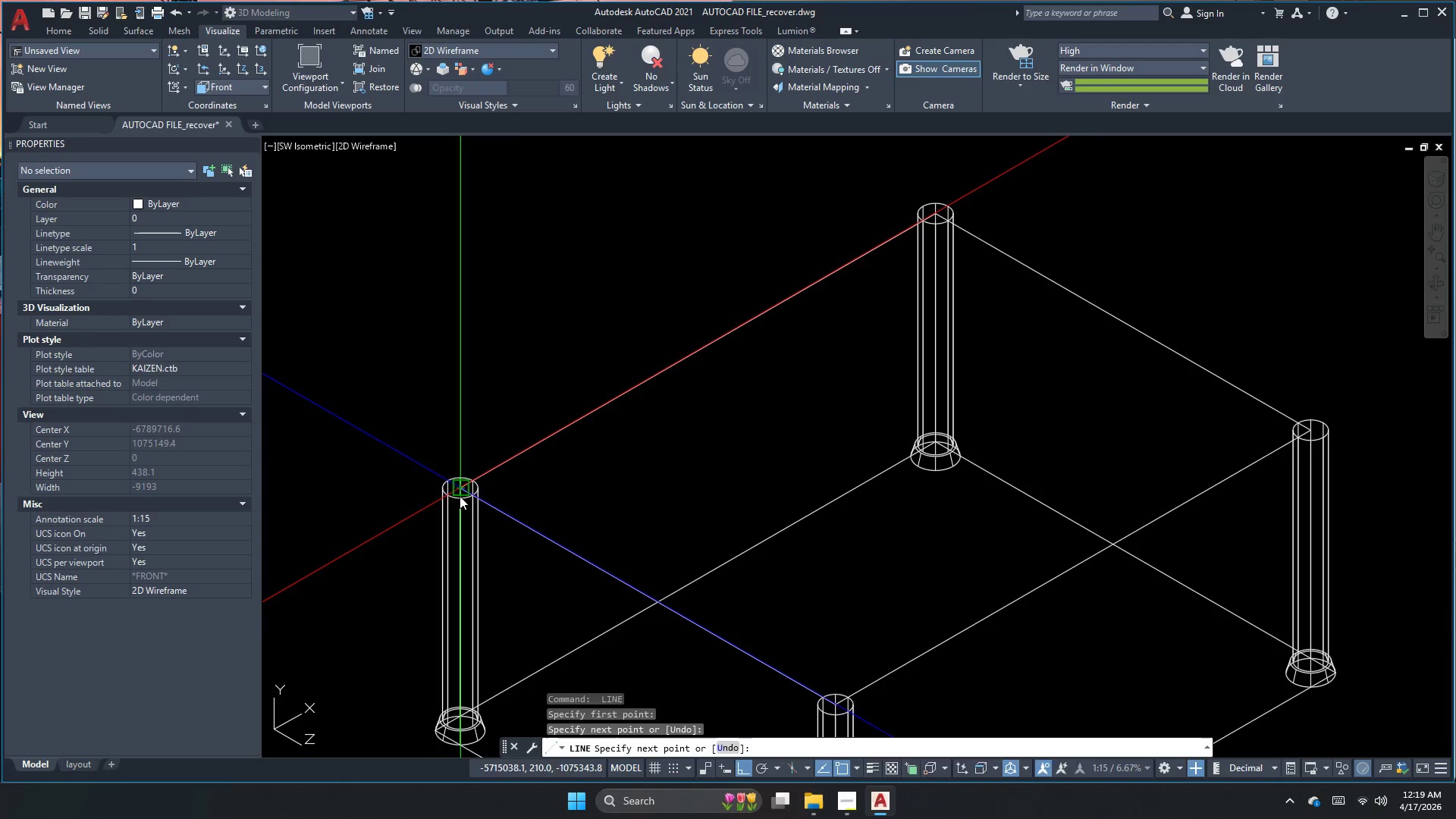 
key(Escape)
 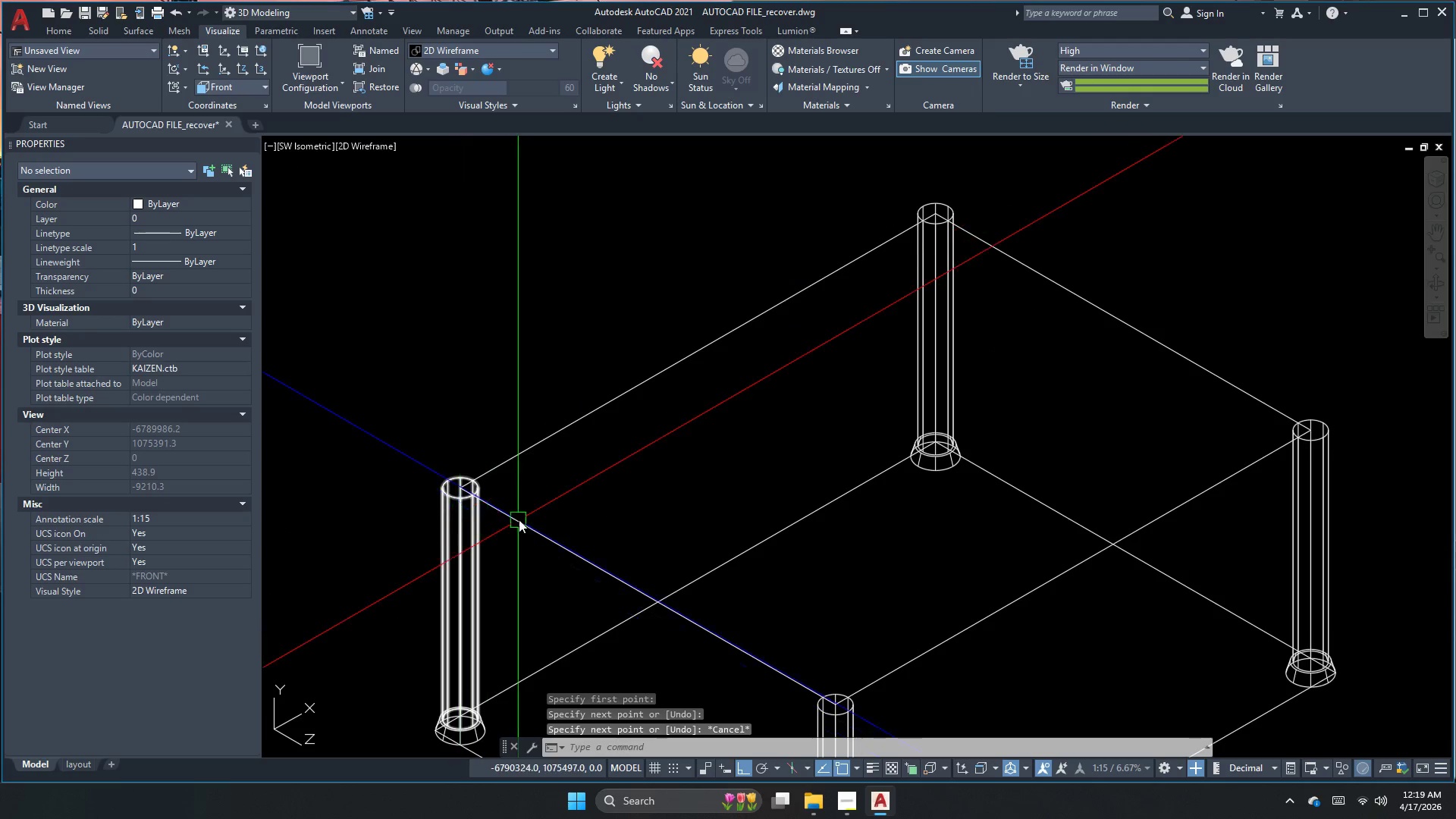 
left_click([521, 516])
 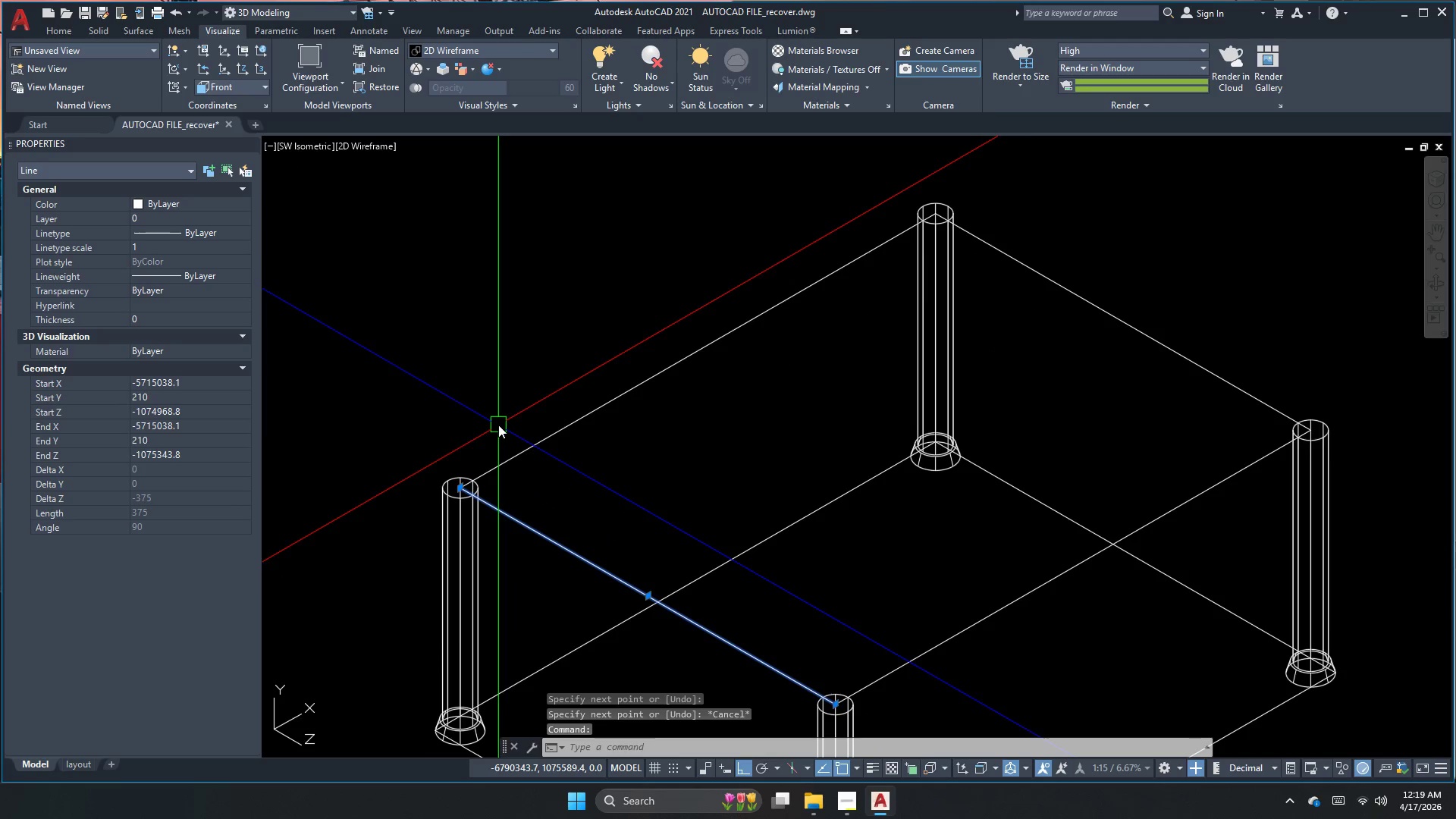 
left_click_drag(start_coordinate=[498, 425], to_coordinate=[500, 439])
 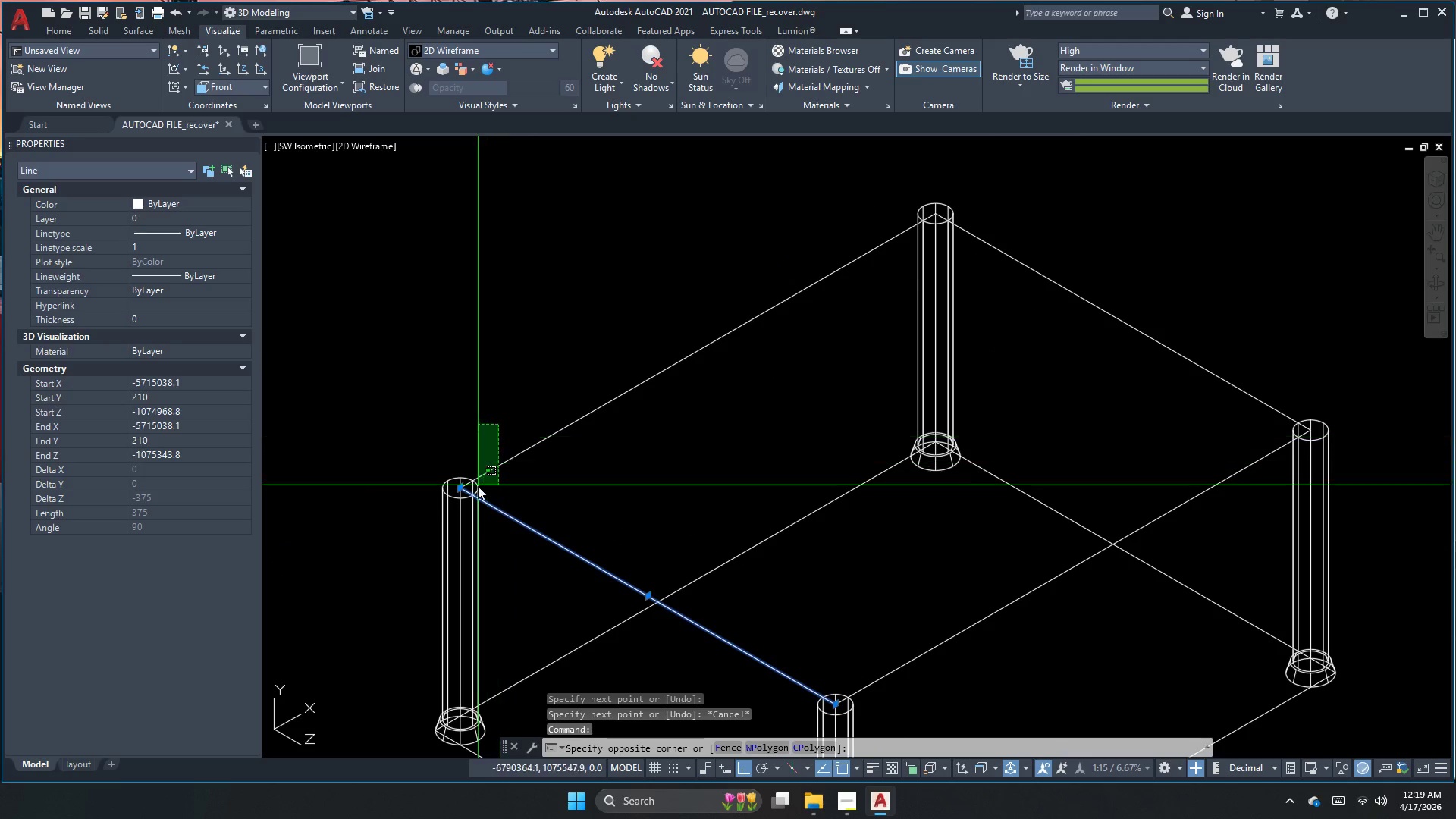 
triple_click([478, 486])
 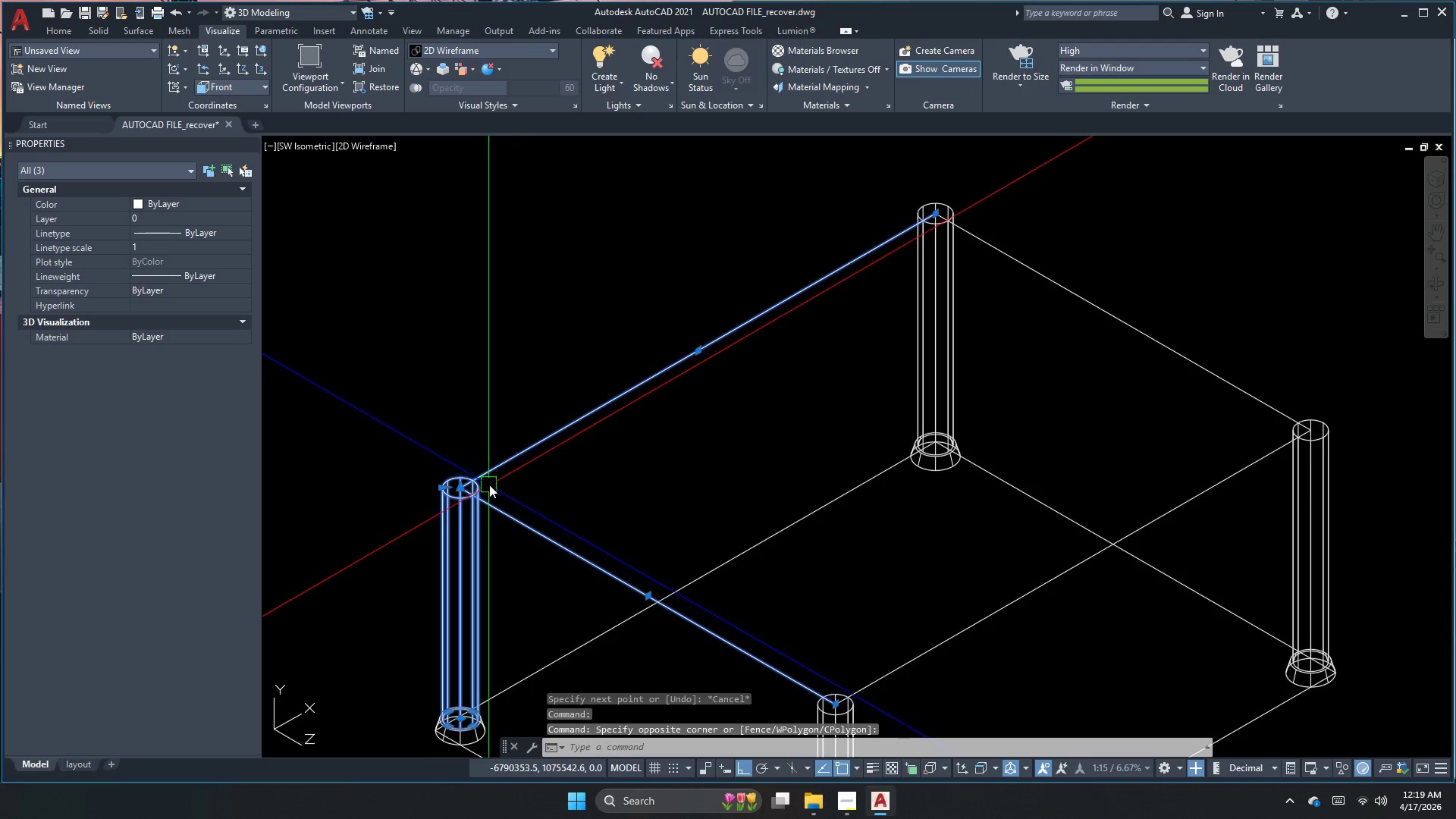 
key(Escape)
 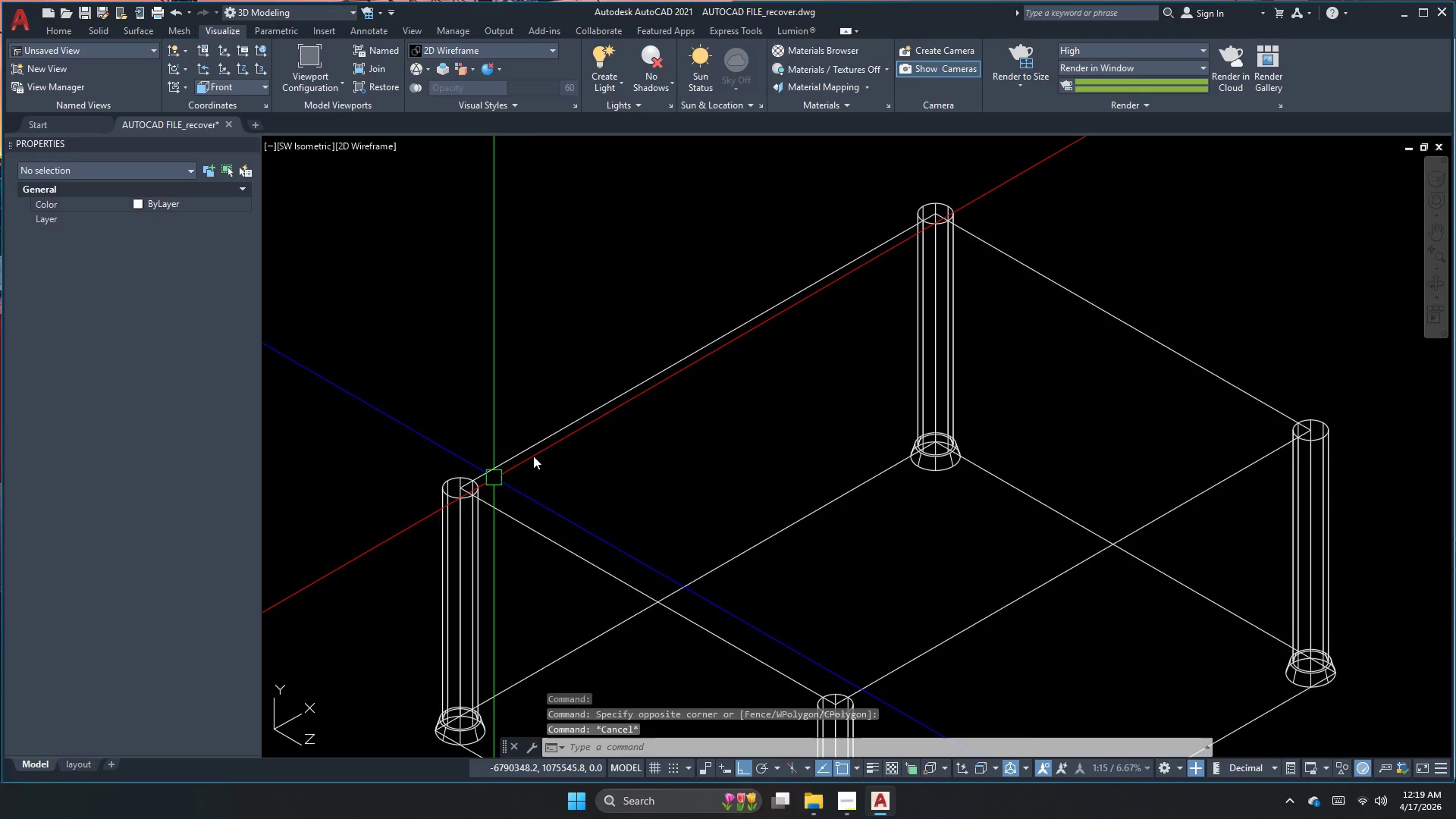 
left_click([539, 451])
 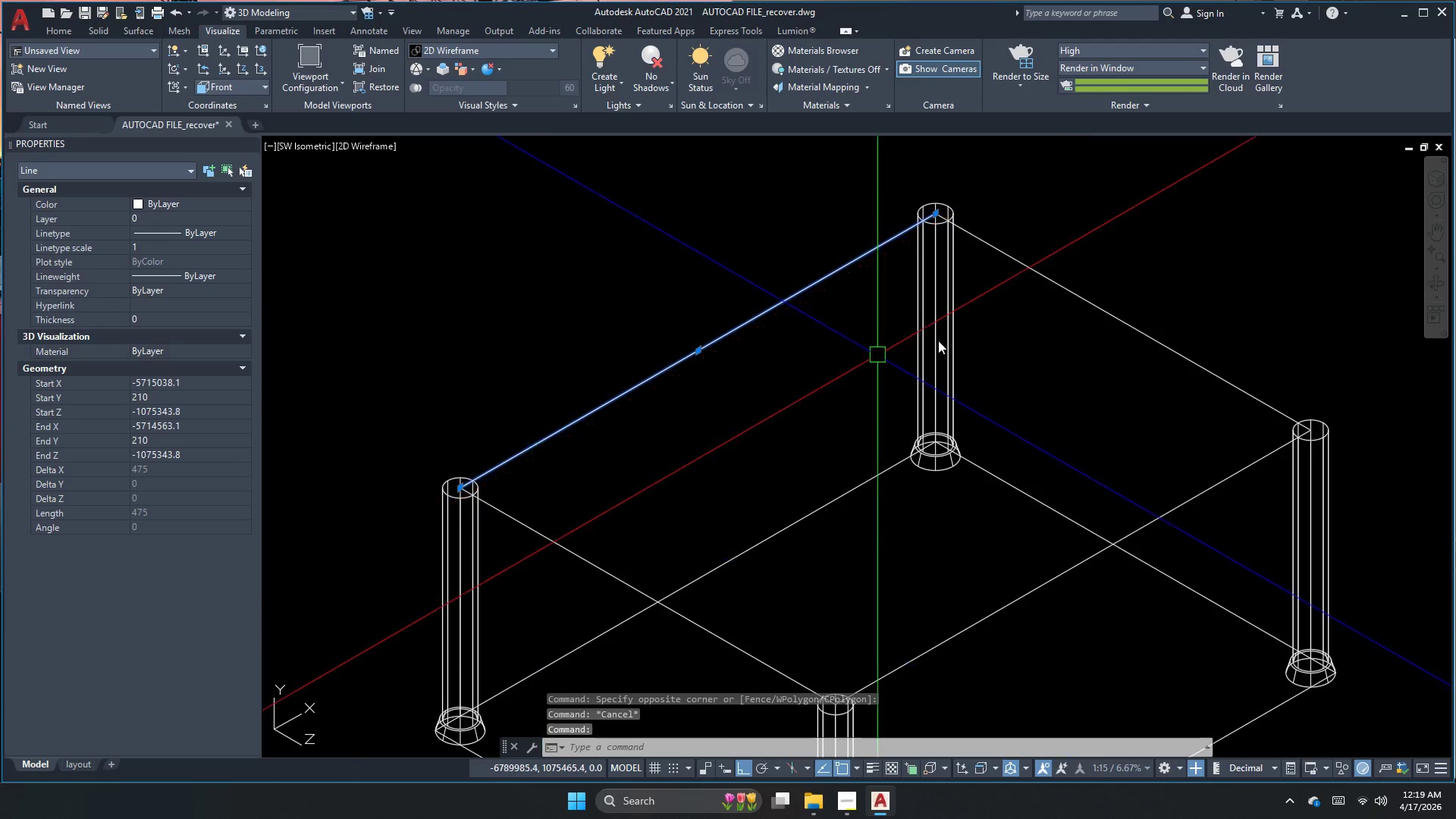 
left_click([1152, 302])
 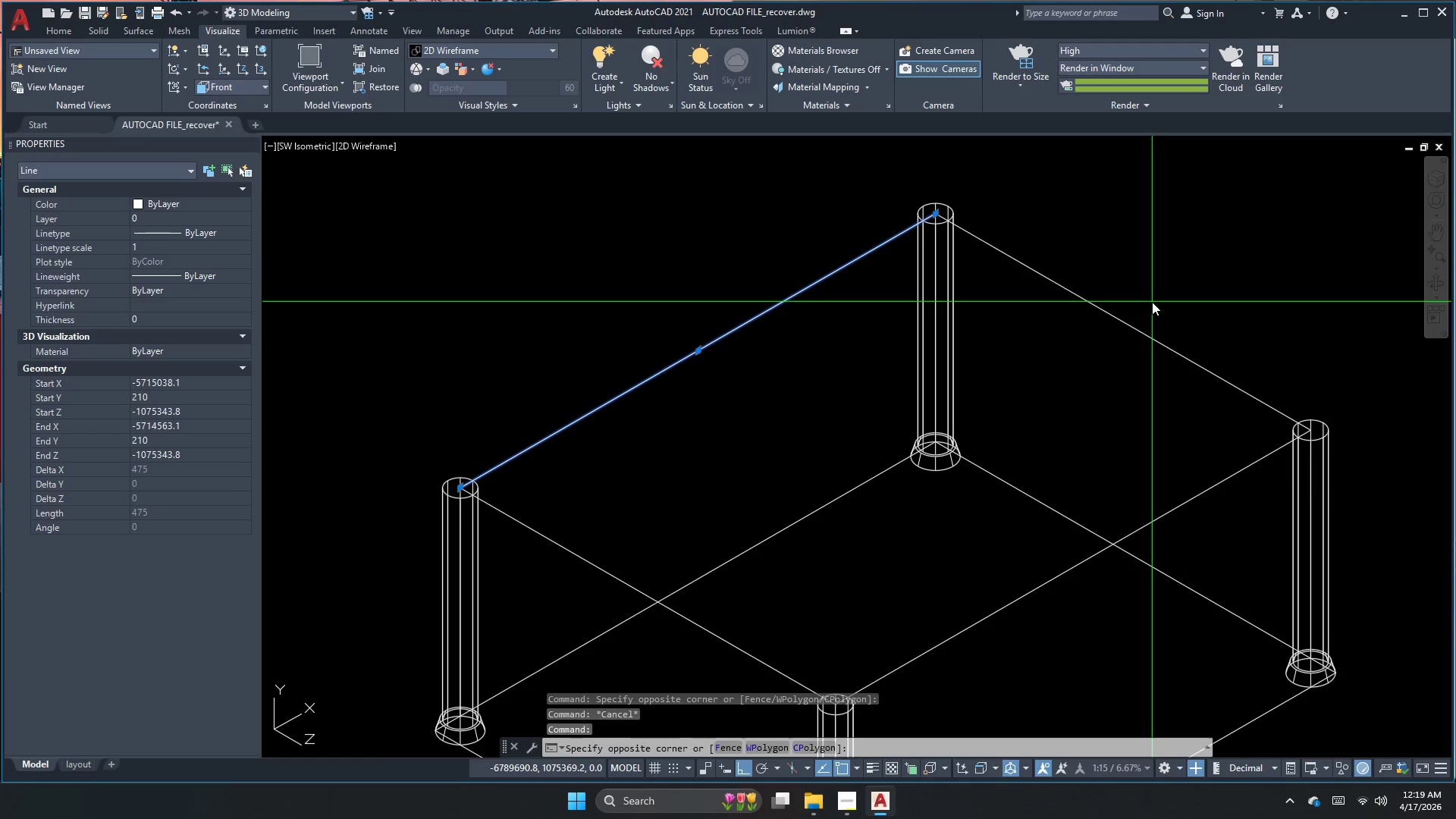 
left_click_drag(start_coordinate=[1075, 356], to_coordinate=[1072, 365])
 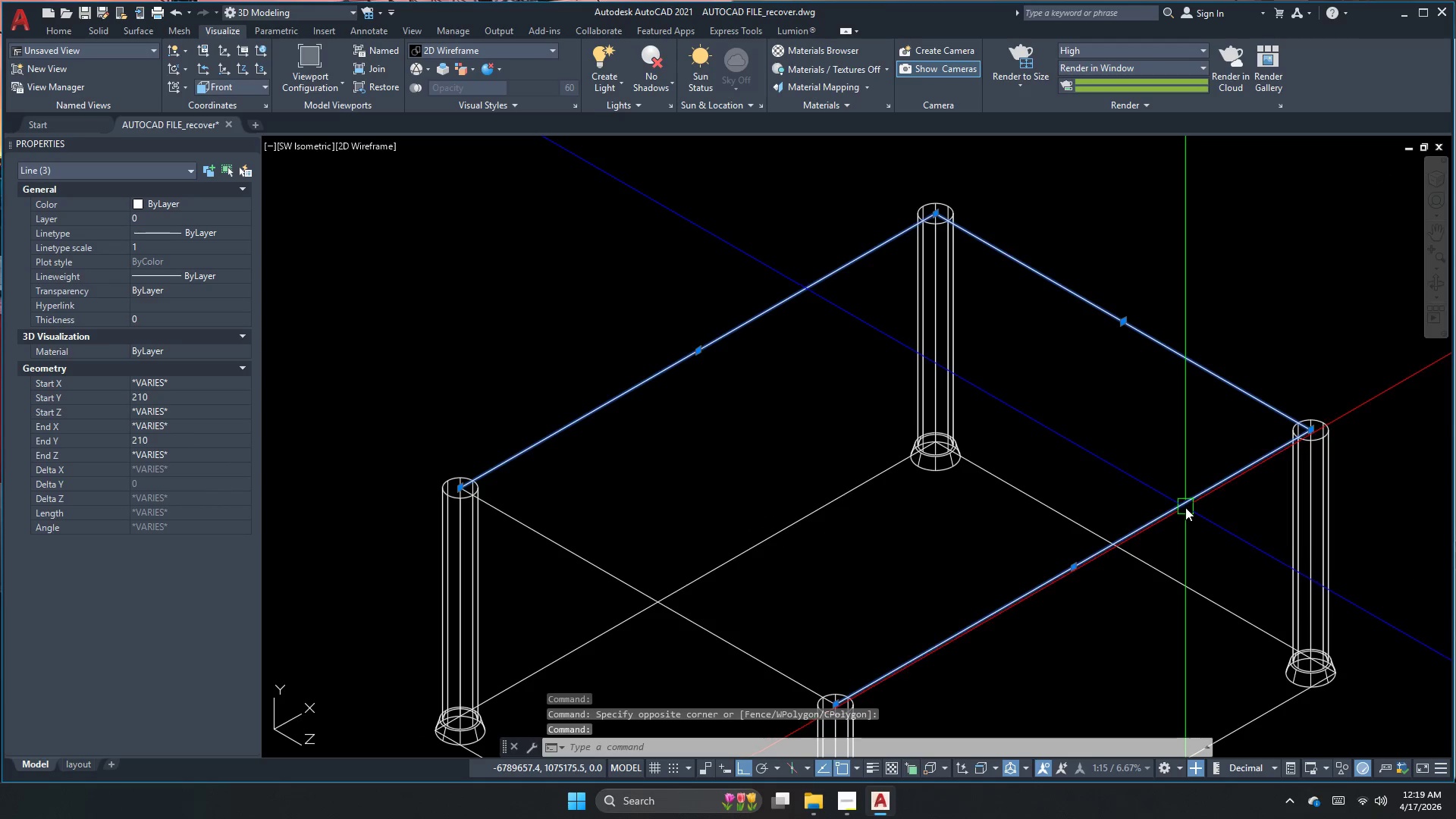 
key(Escape)
 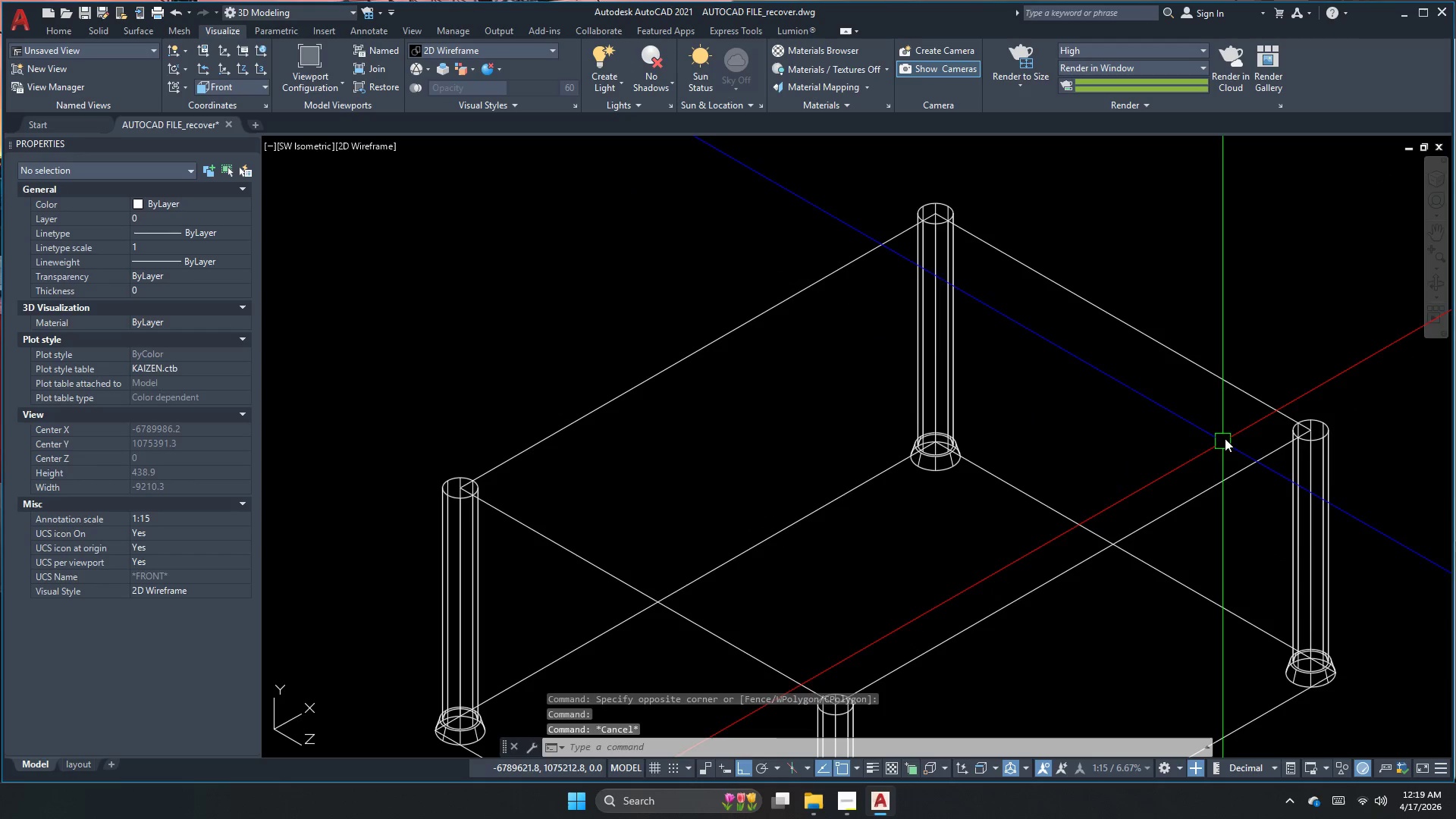 
left_click_drag(start_coordinate=[1225, 434], to_coordinate=[1225, 420])
 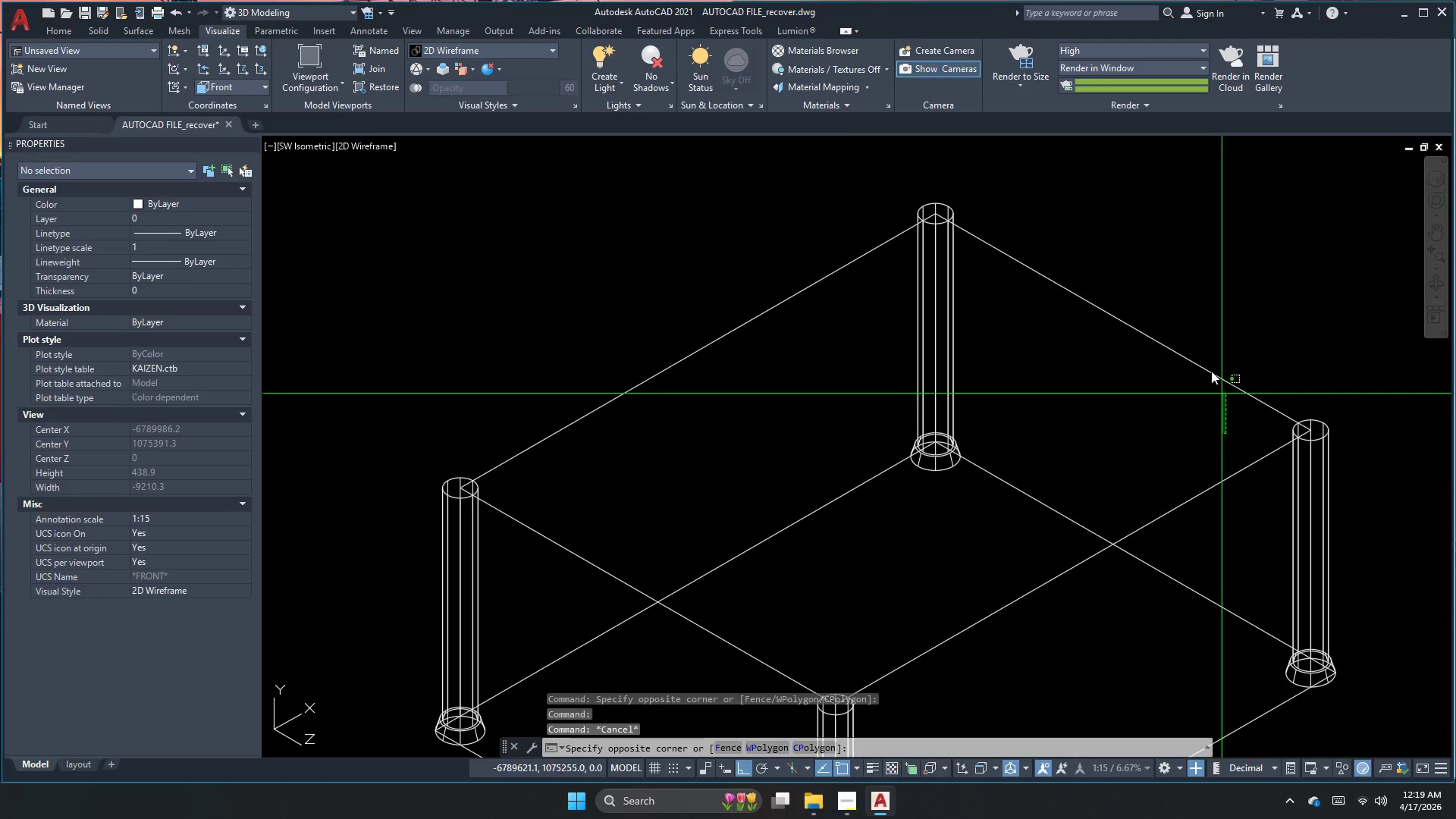 
double_click([1193, 338])
 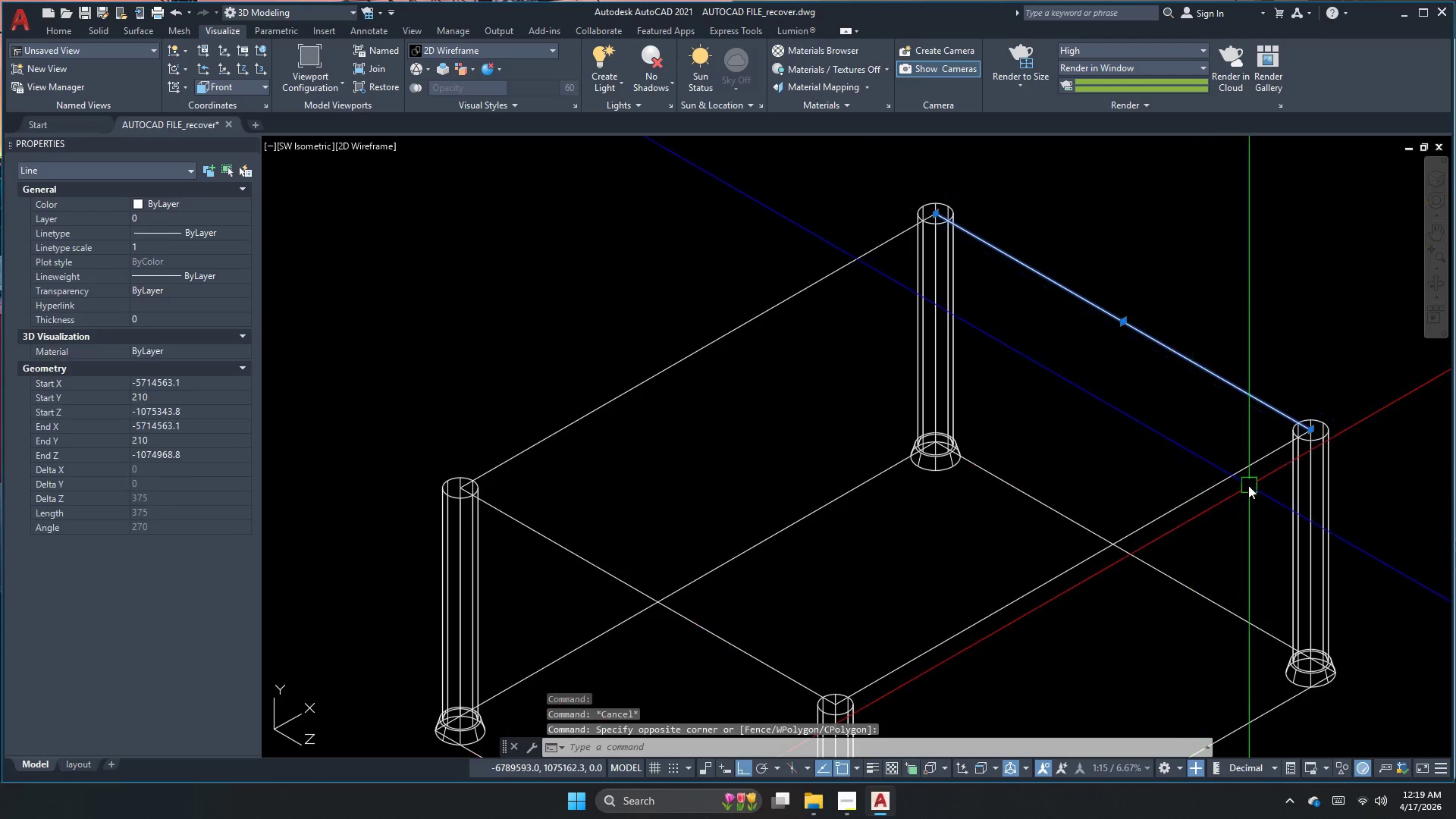 
triple_click([1246, 485])
 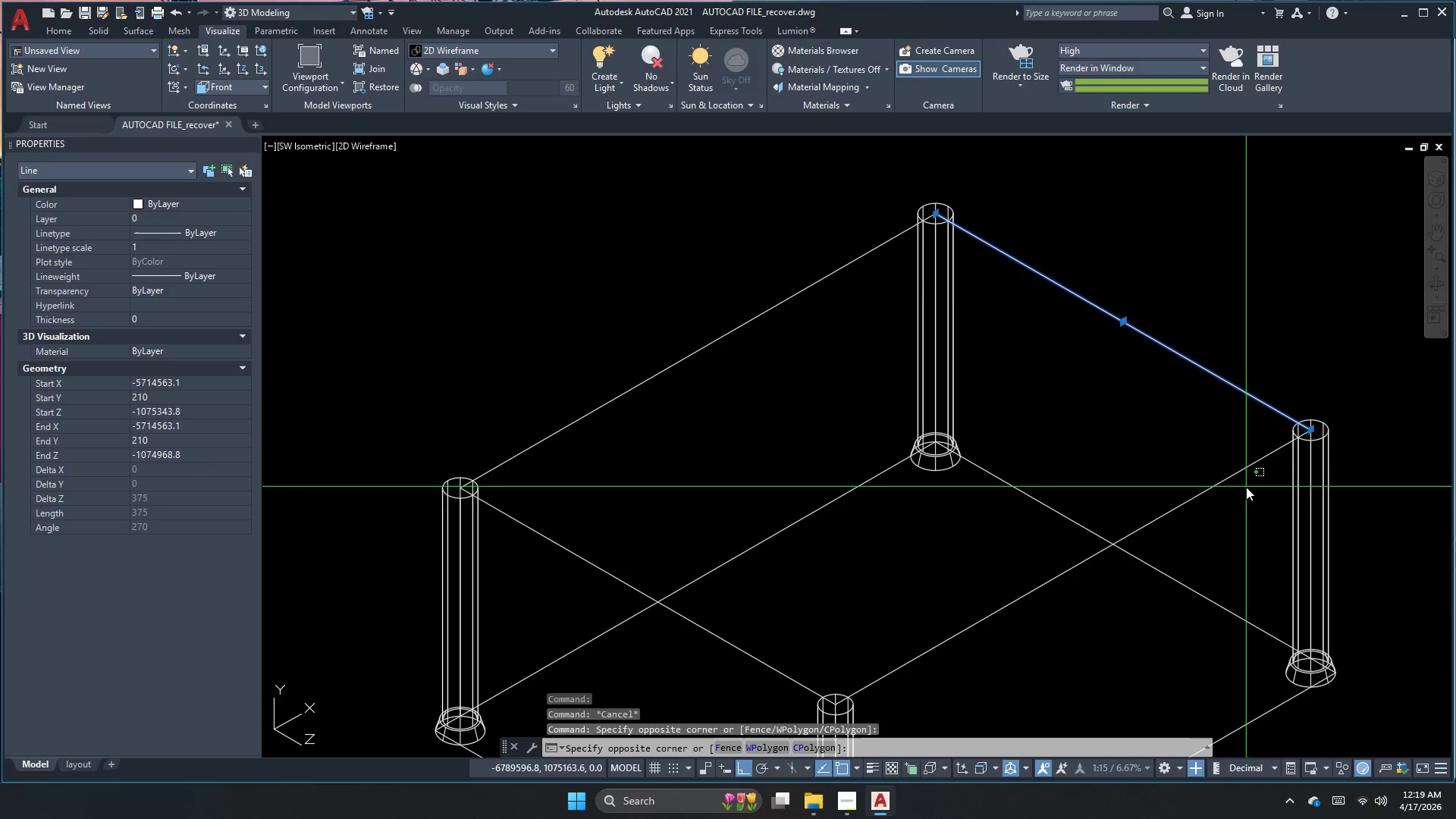 
triple_click([1191, 438])
 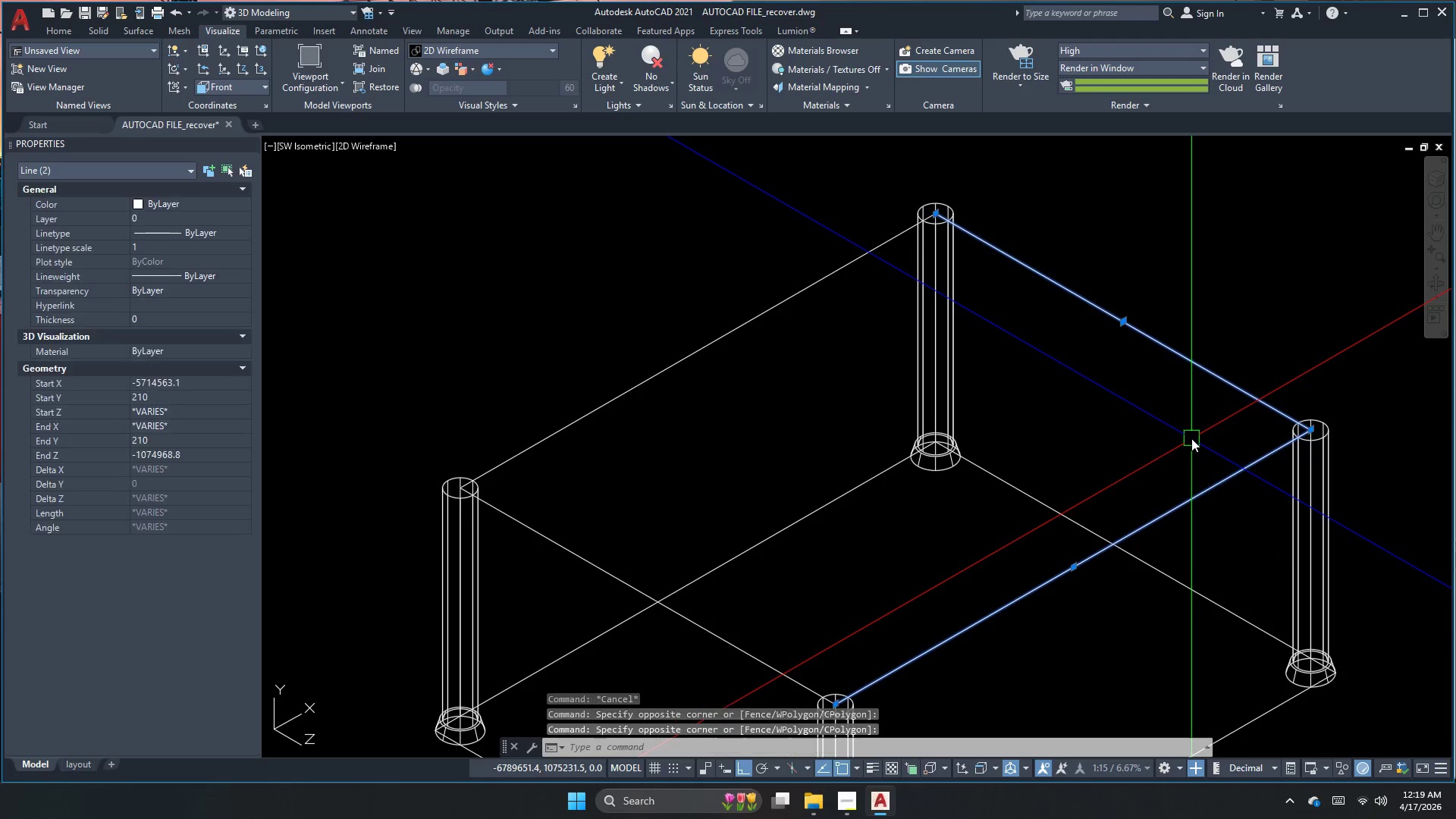 
key(Escape)
 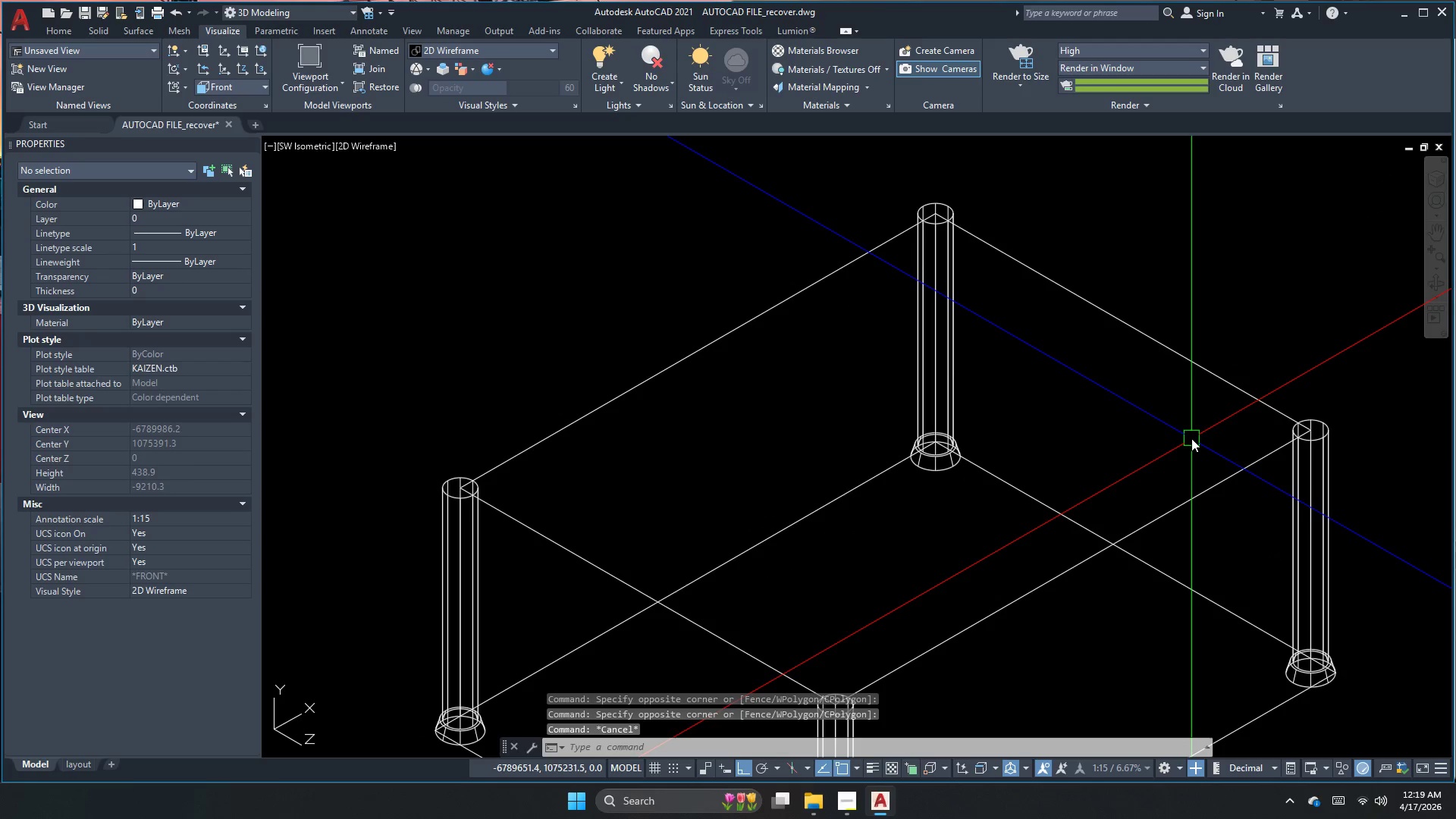 
key(Escape)
 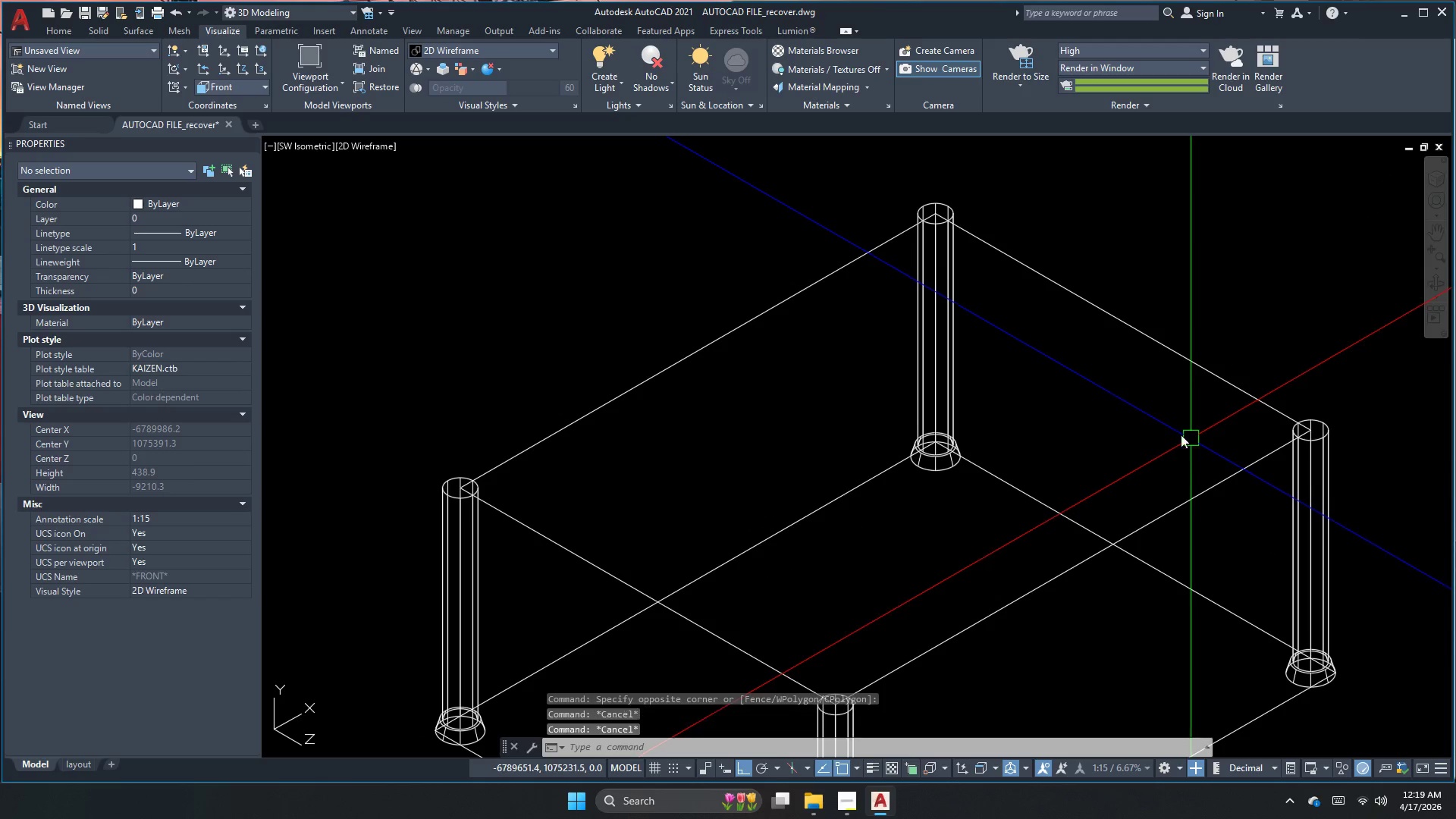 
key(Escape)
 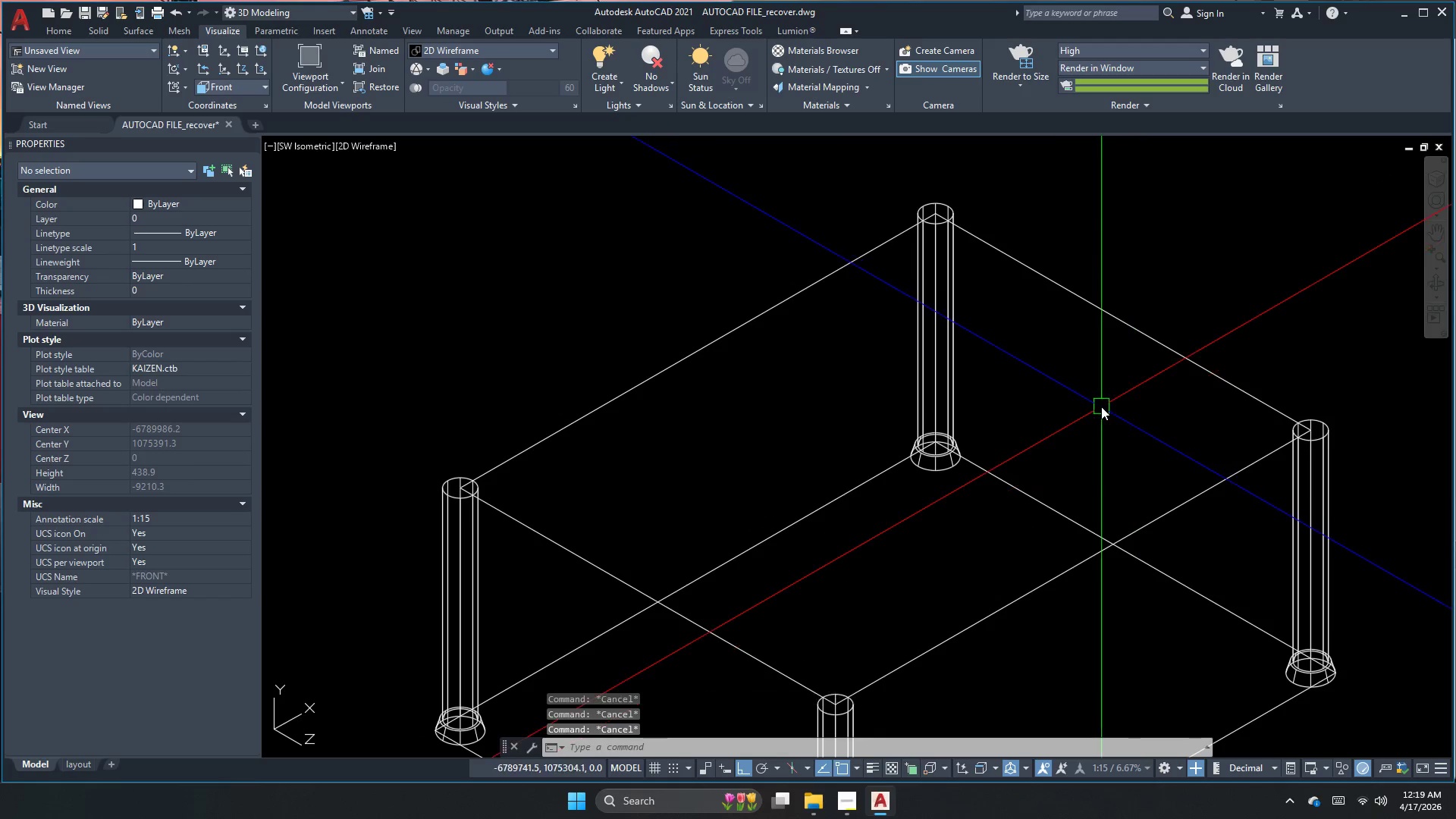 
key(Escape)
 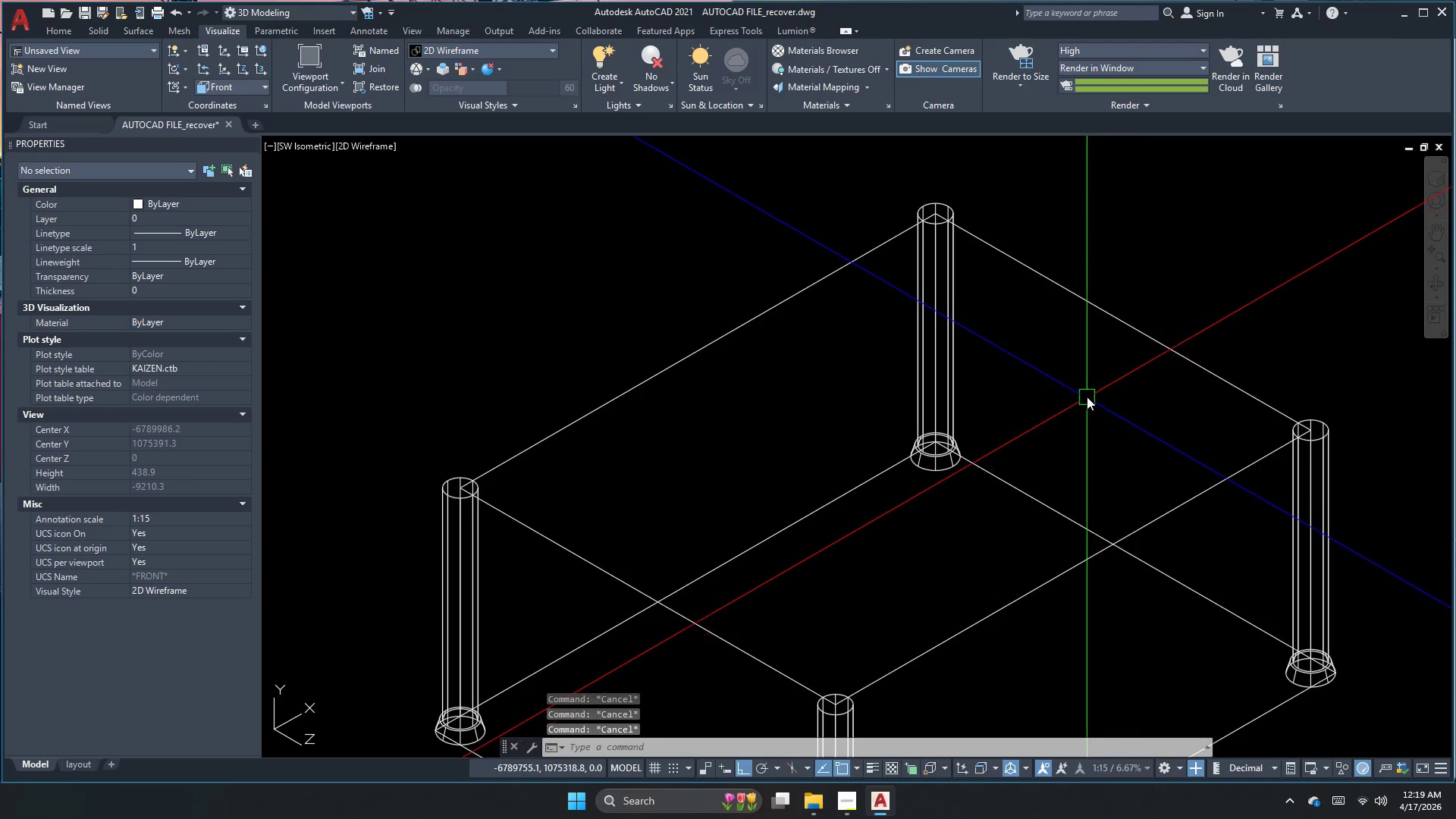 
key(Escape)
 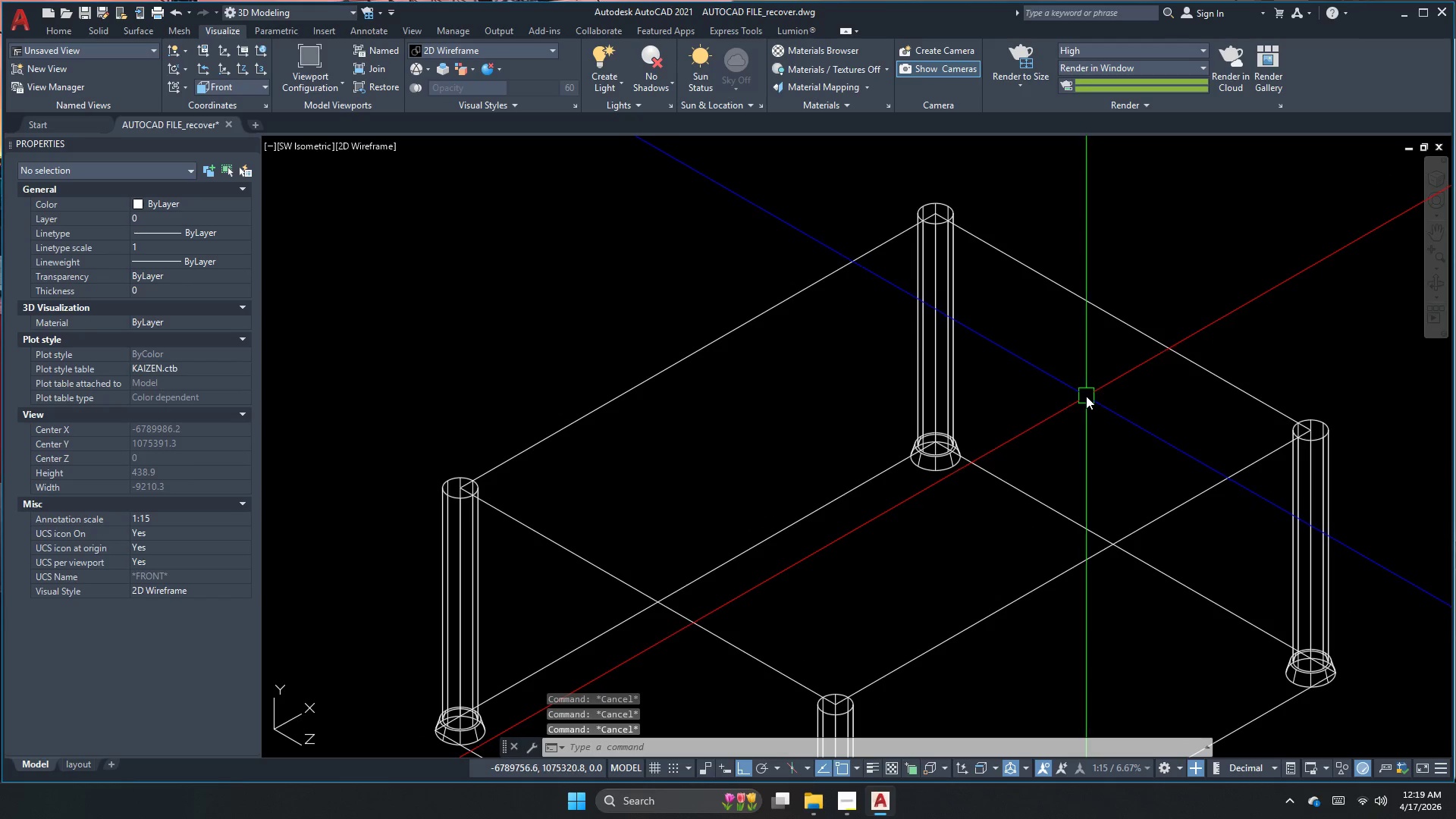 
key(Escape)
 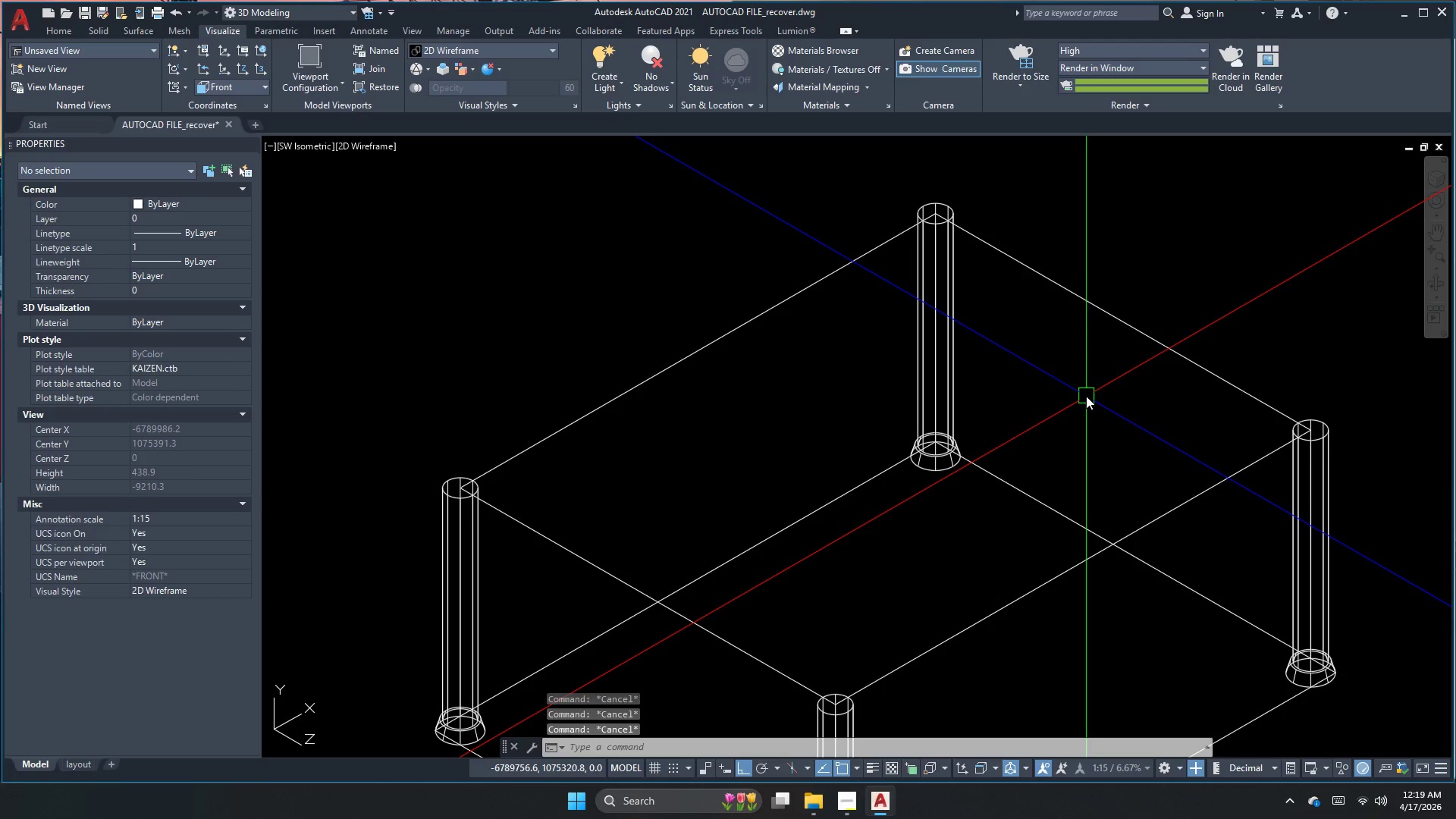 
key(C)
 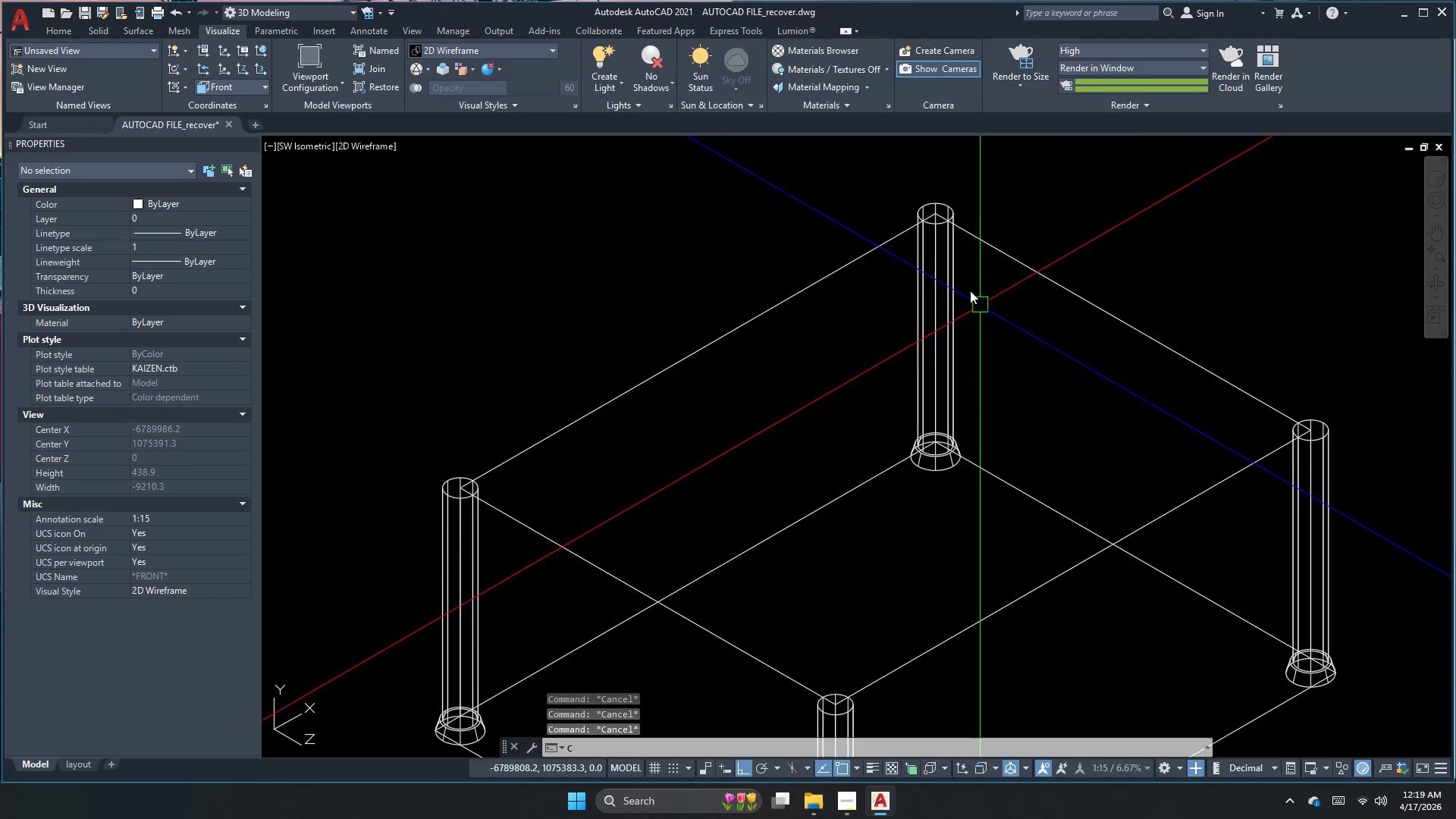 
key(Space)
 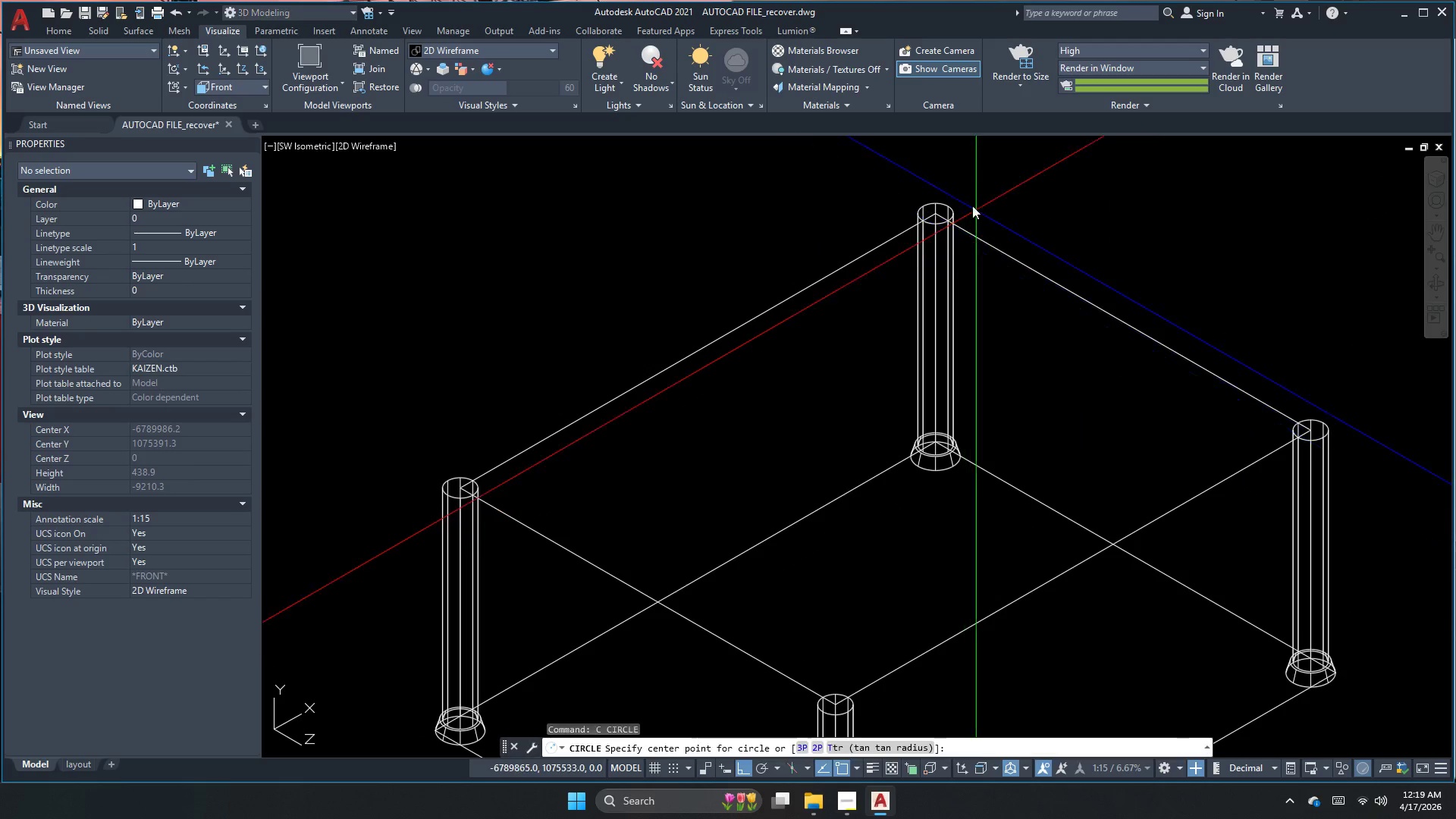 
scroll: coordinate [947, 185], scroll_direction: up, amount: 1.0
 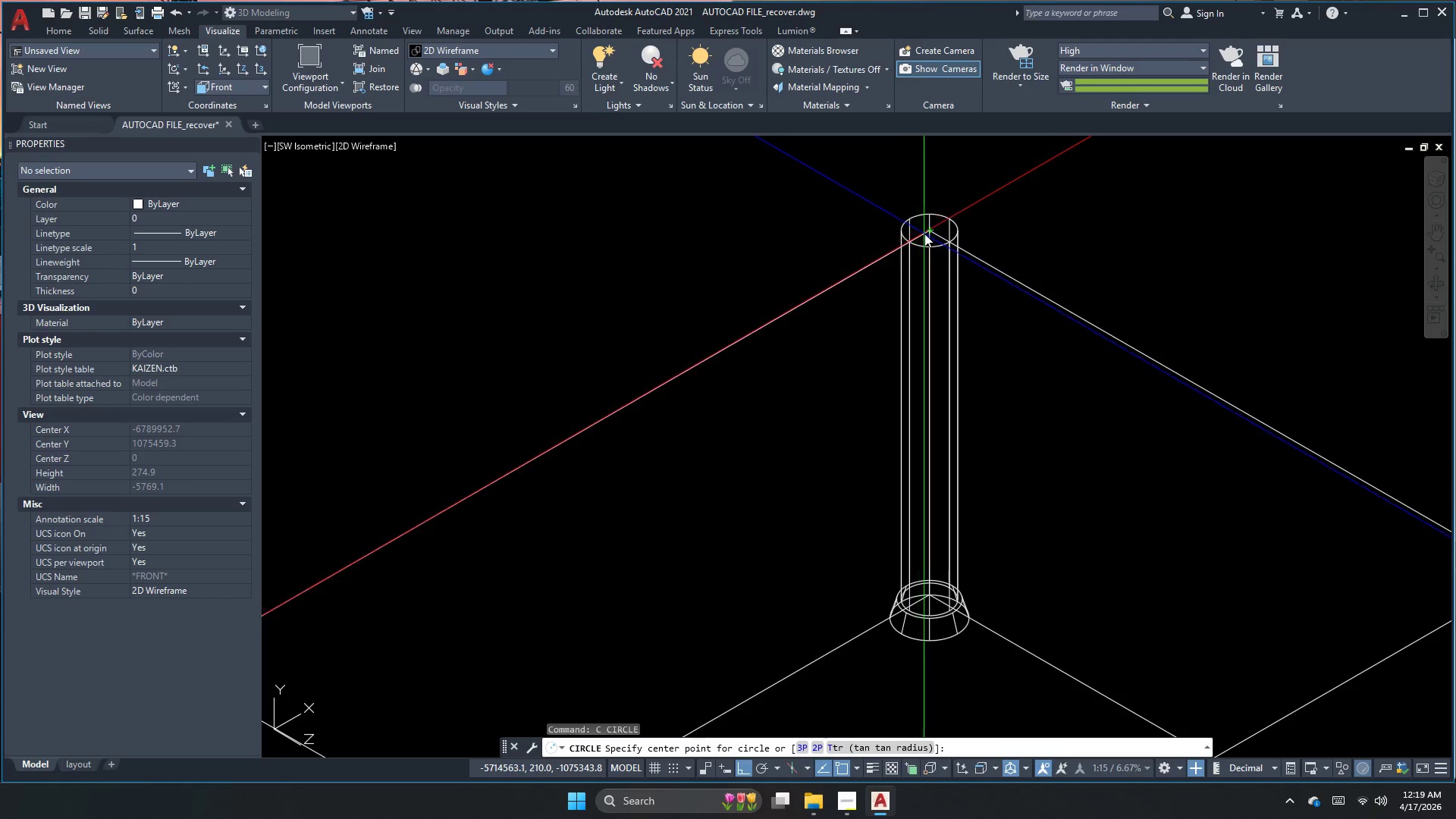 
left_click([926, 234])
 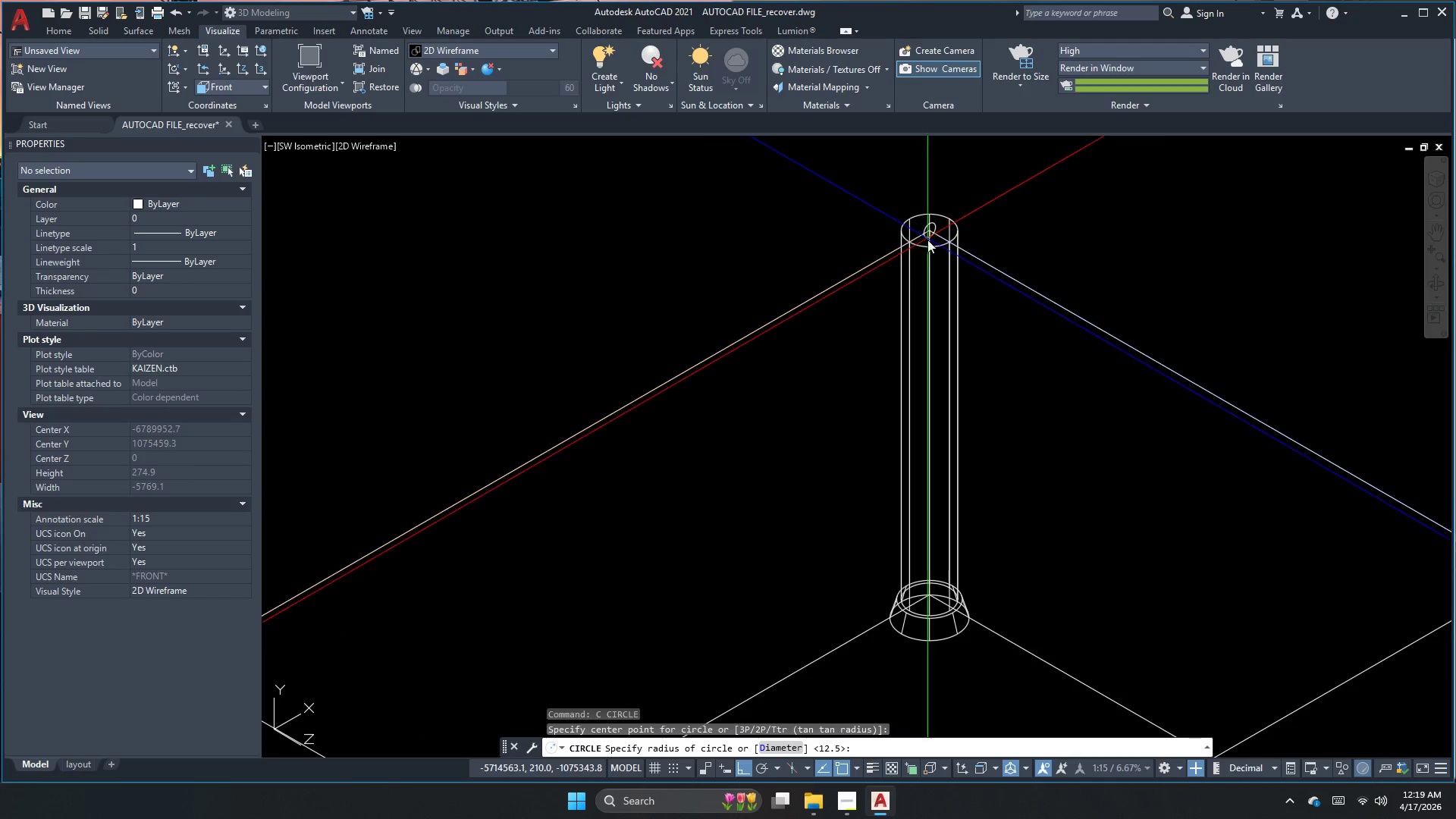 
key(D)
 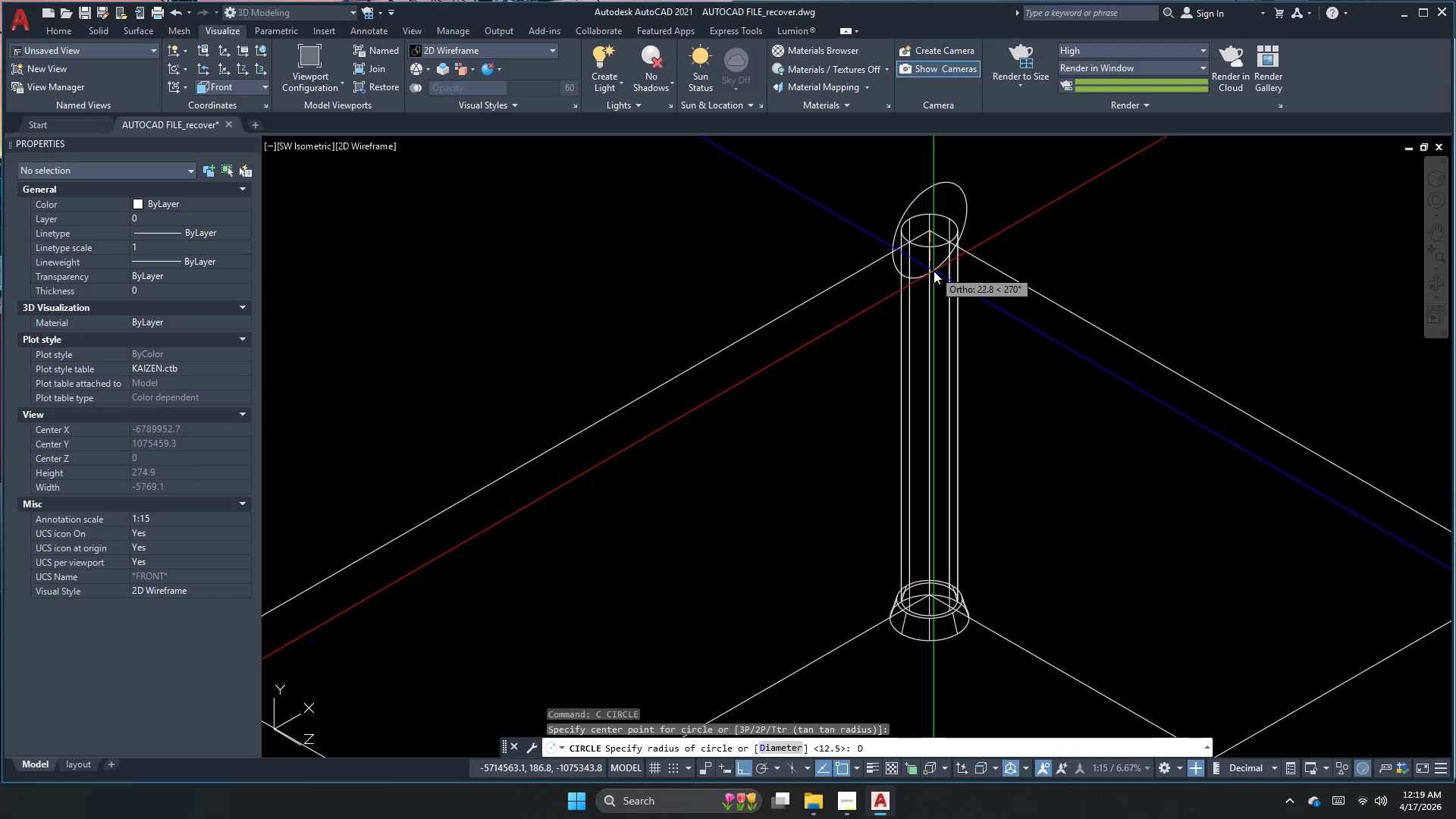 
key(Space)
 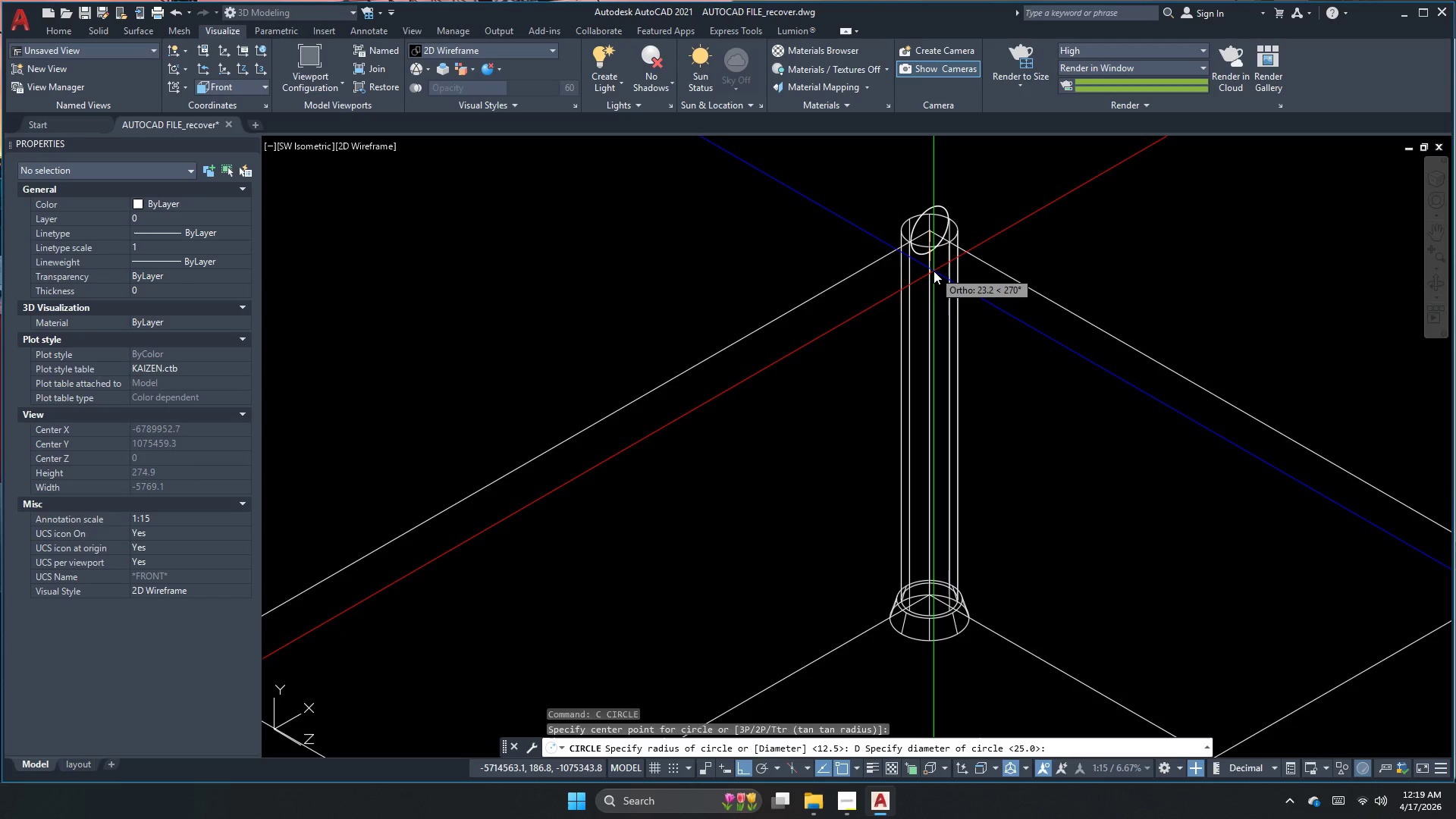 
key(Numpad1)
 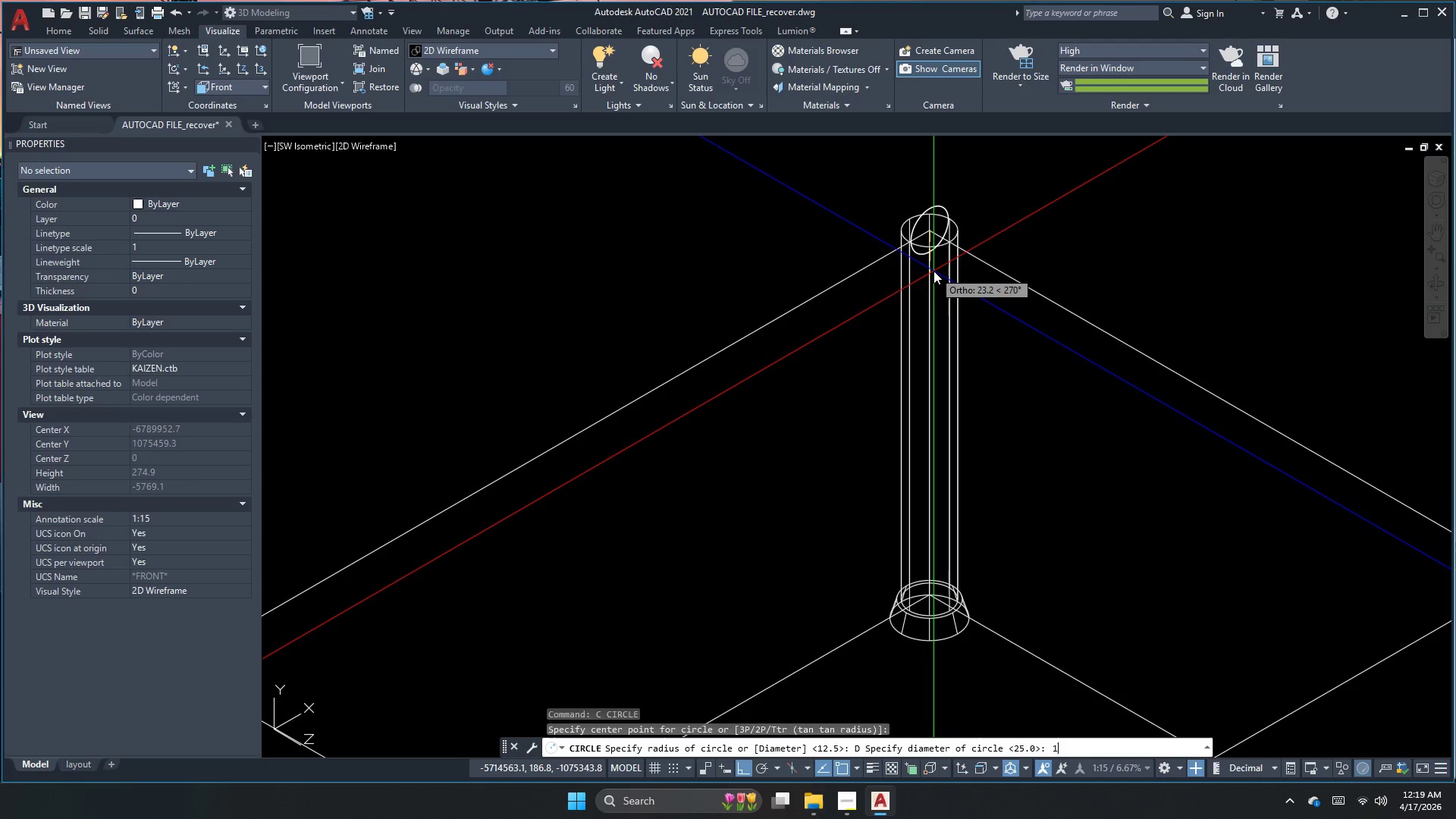 
key(Numpad0)
 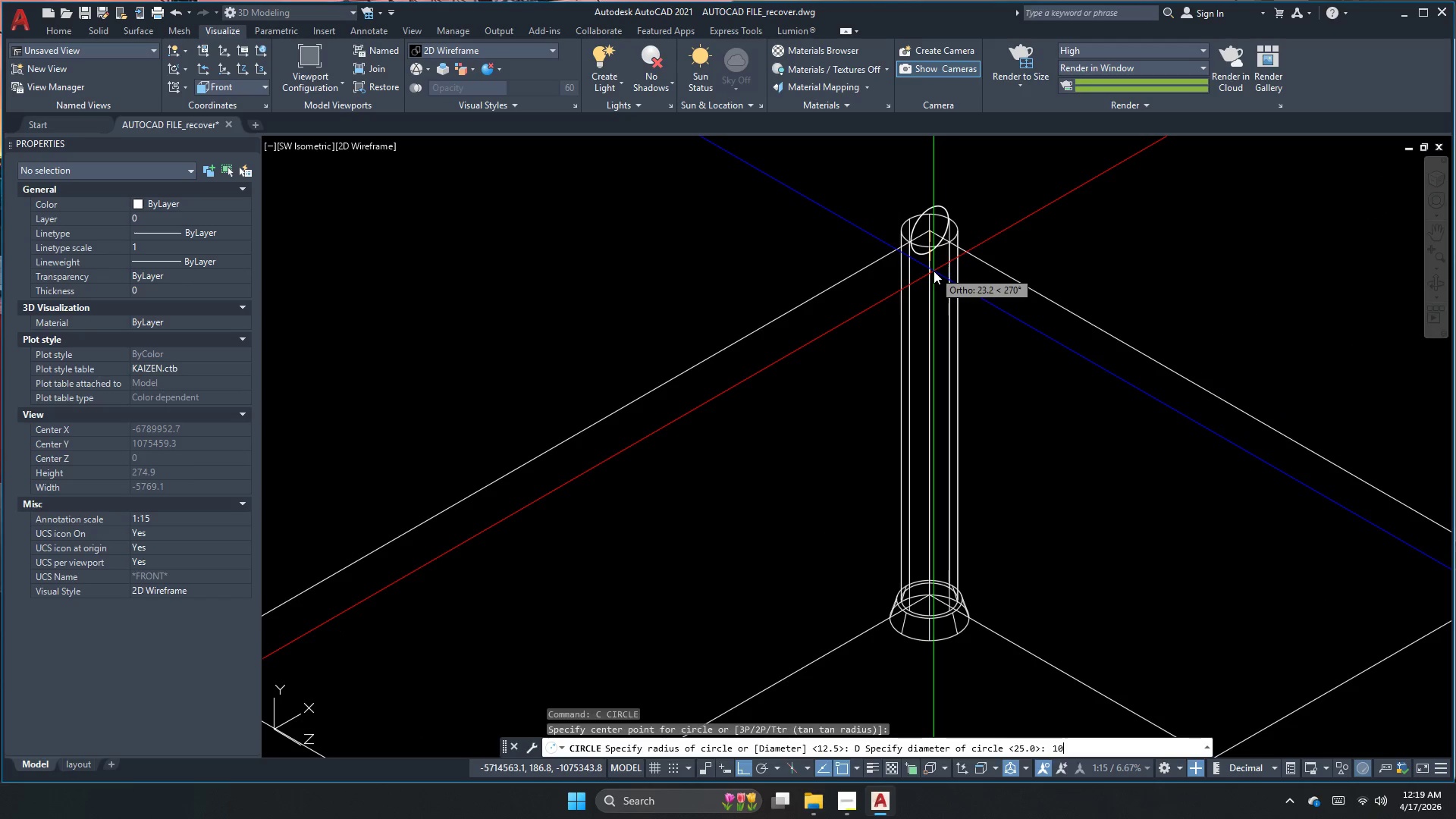 
key(NumpadEnter)
 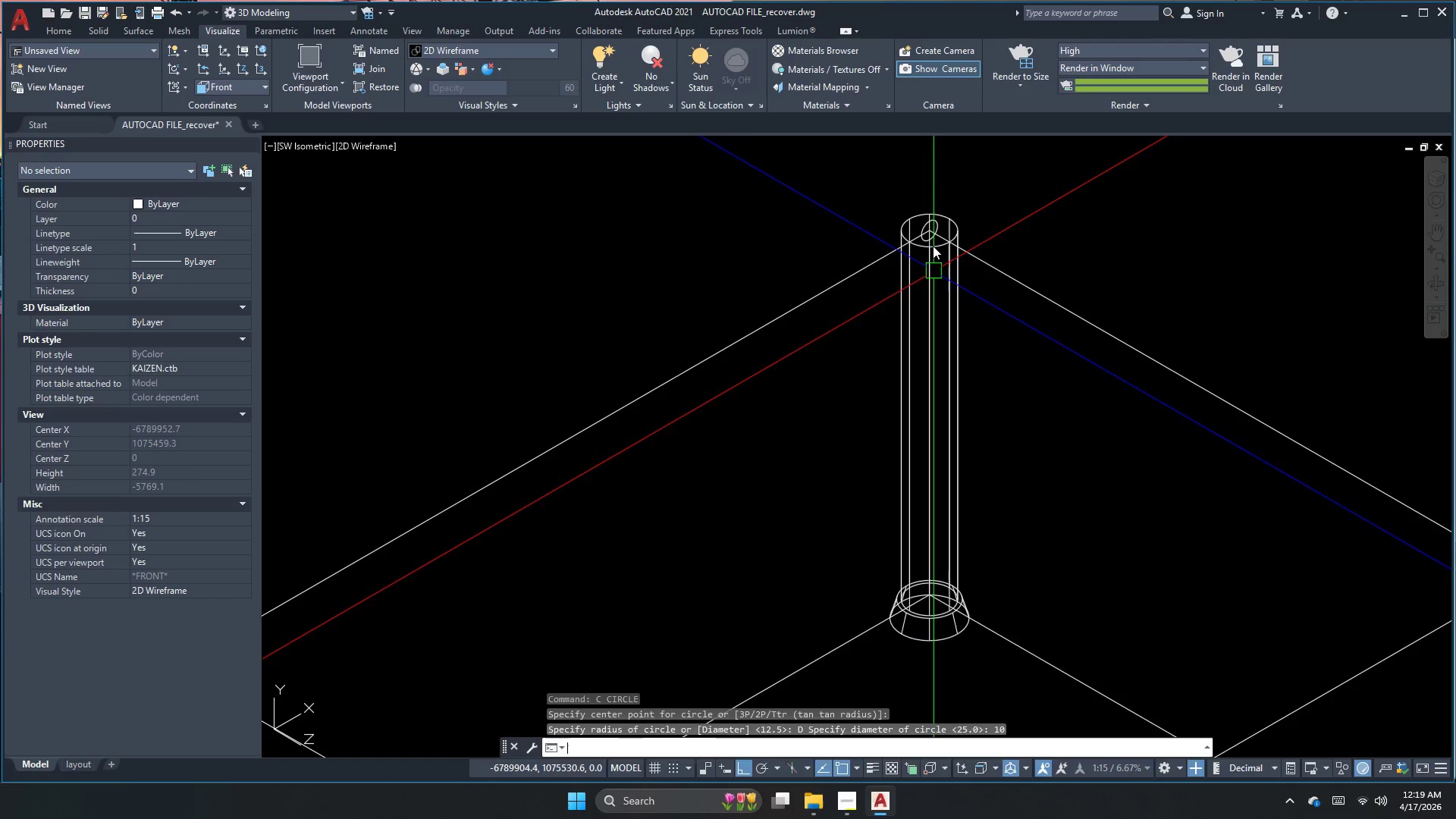 
scroll: coordinate [933, 228], scroll_direction: up, amount: 2.0
 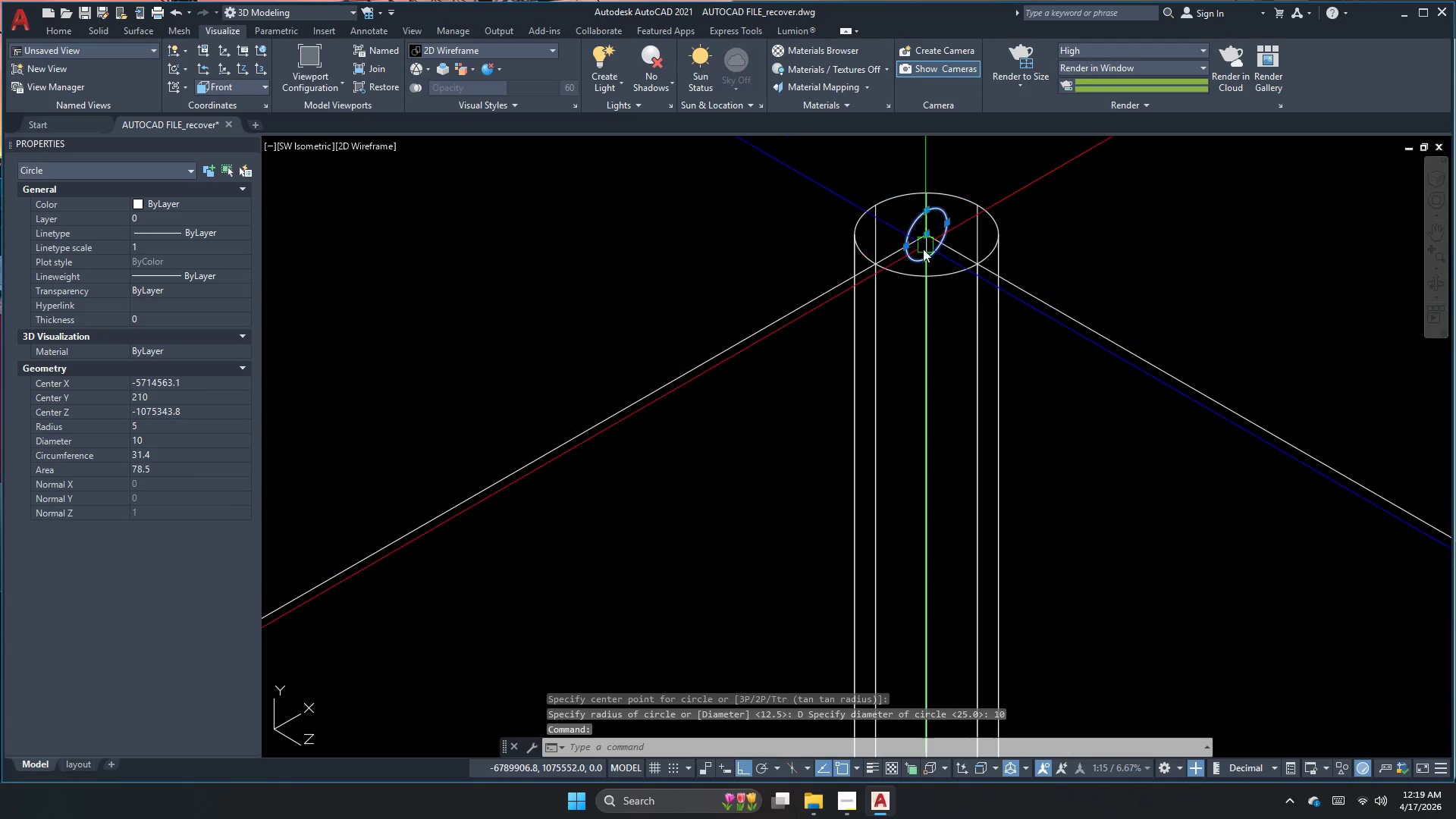 
type(wee)
key(Escape)
key(Escape)
type(swee)
 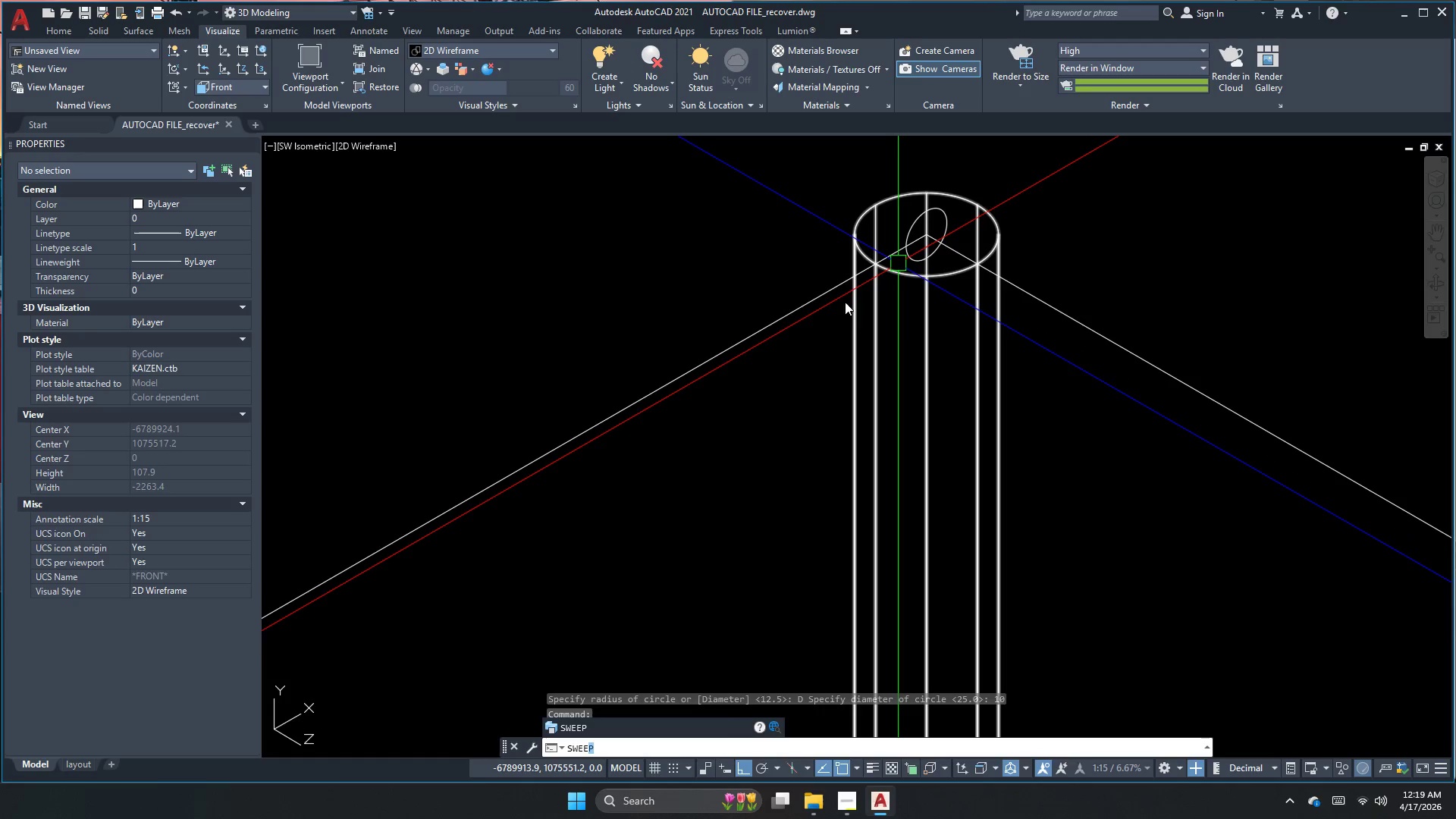 
key(Space)
 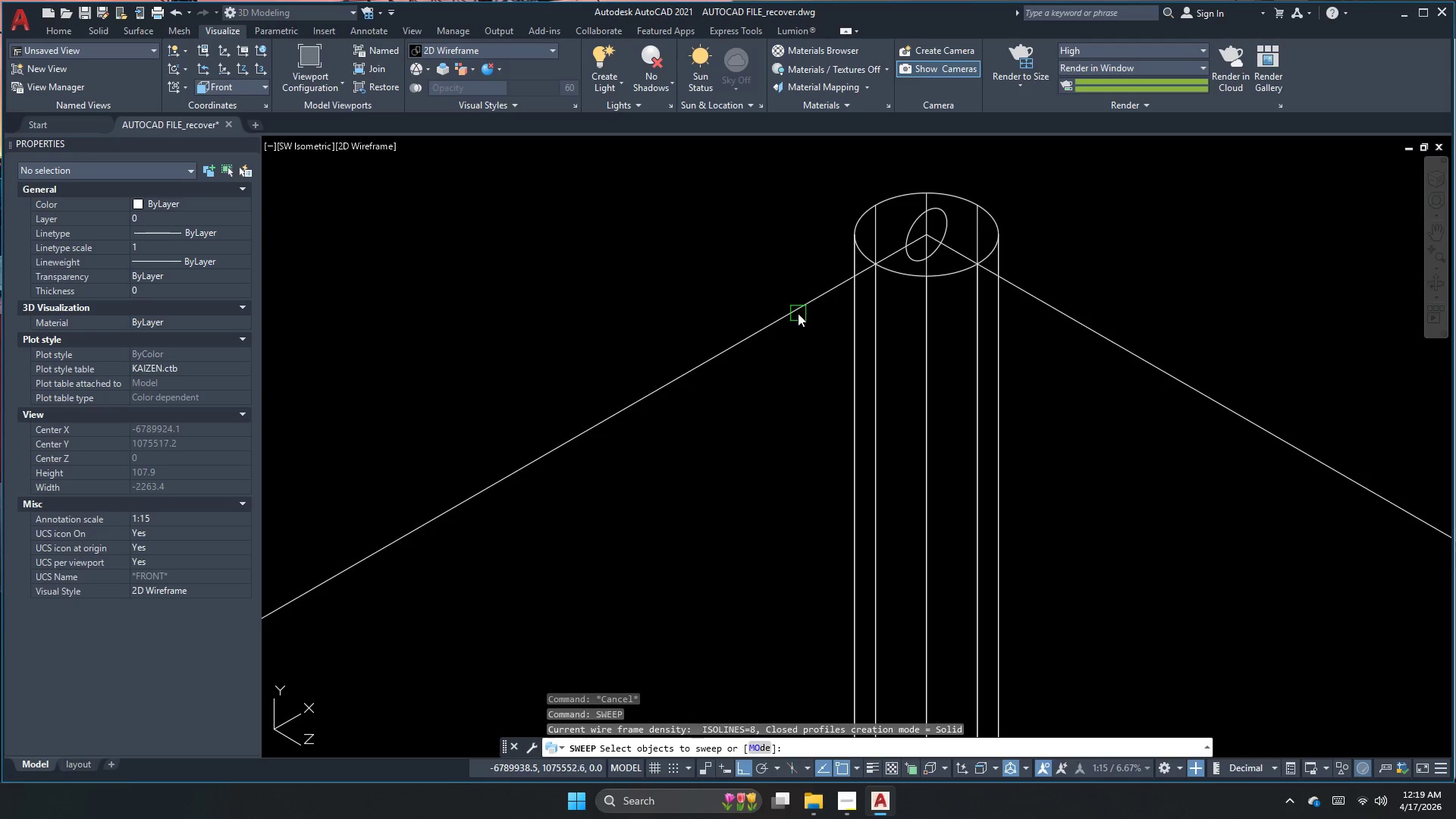 
left_click([795, 313])
 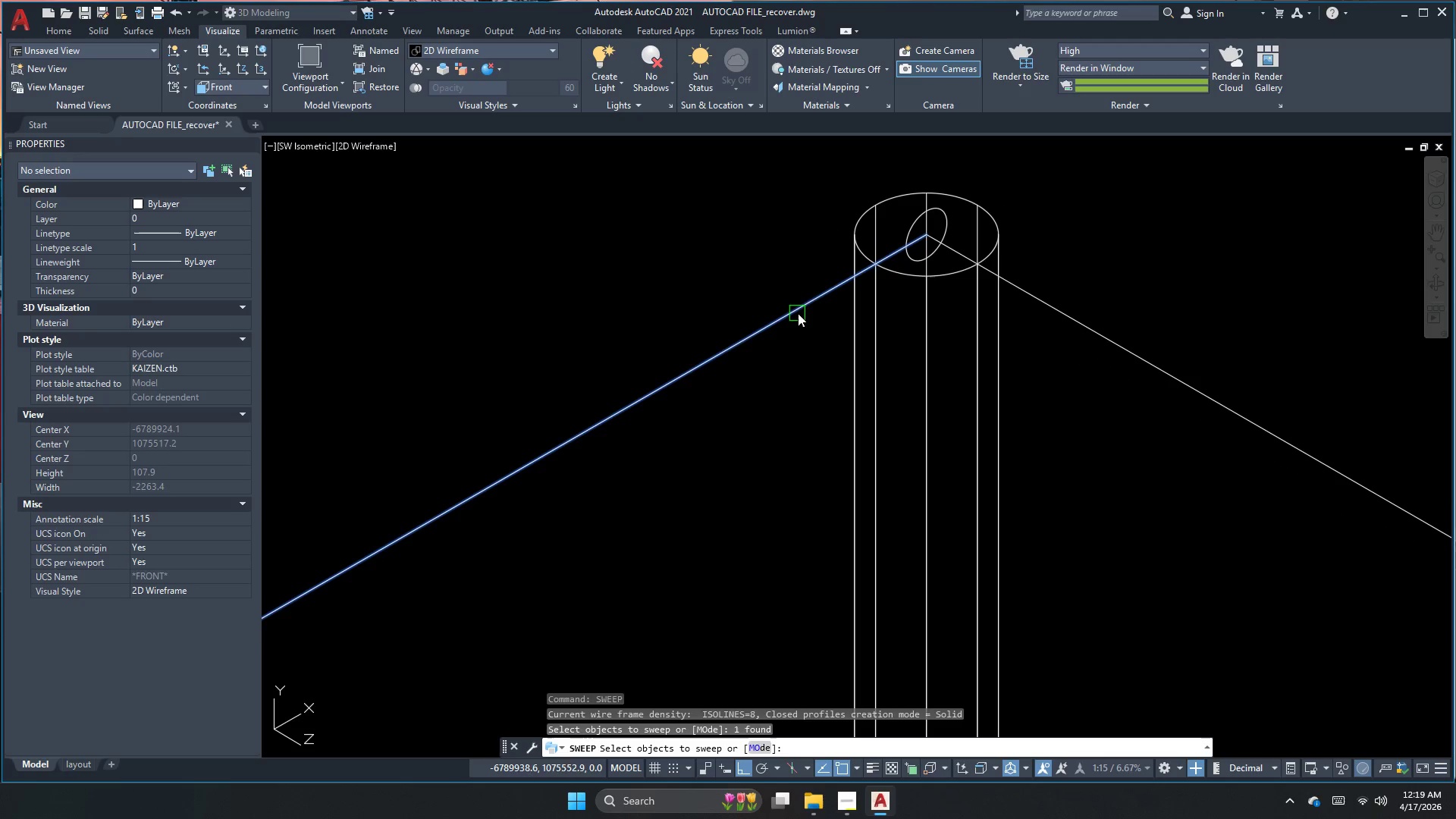 
key(Escape)
 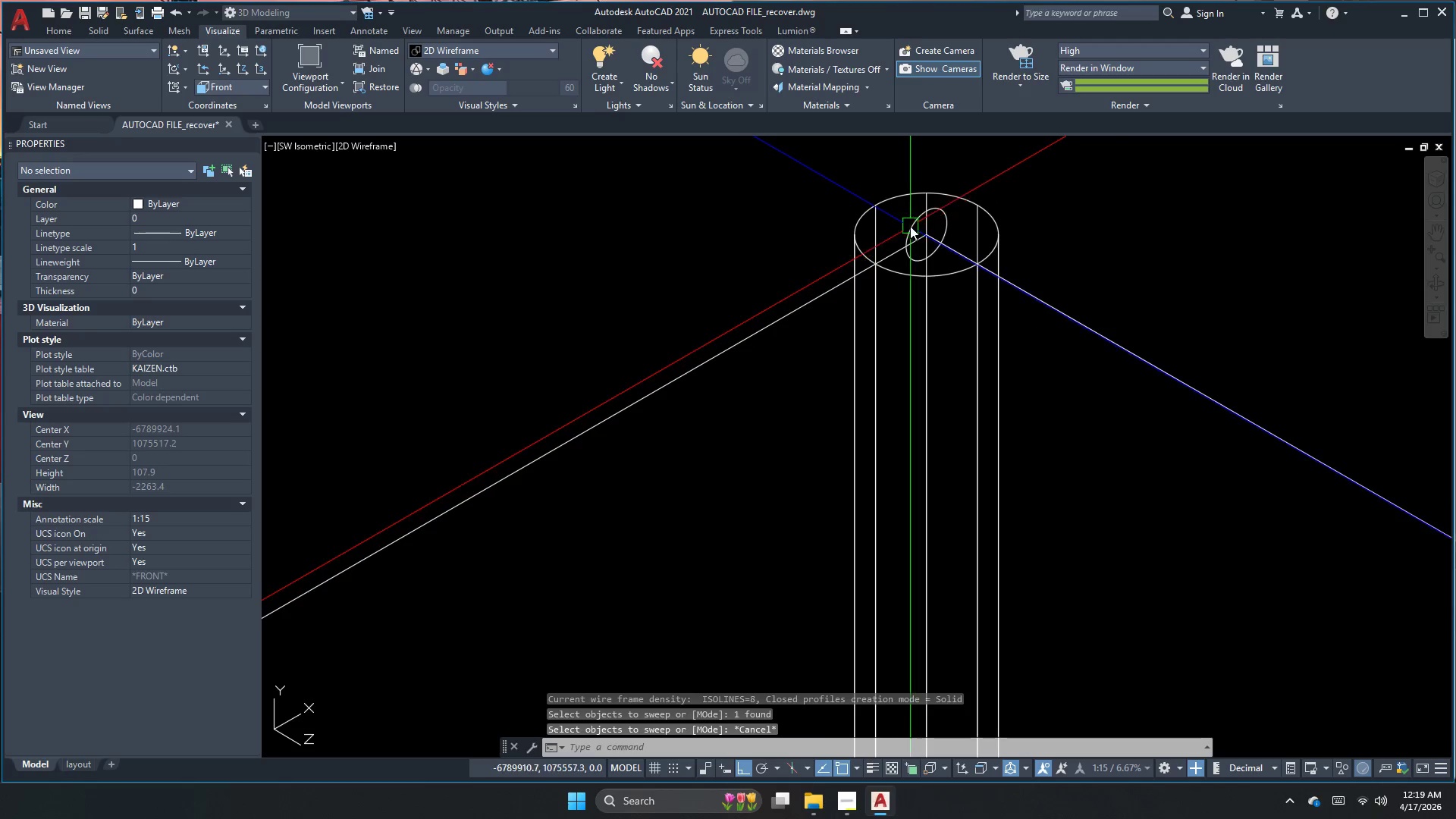 
key(Space)
 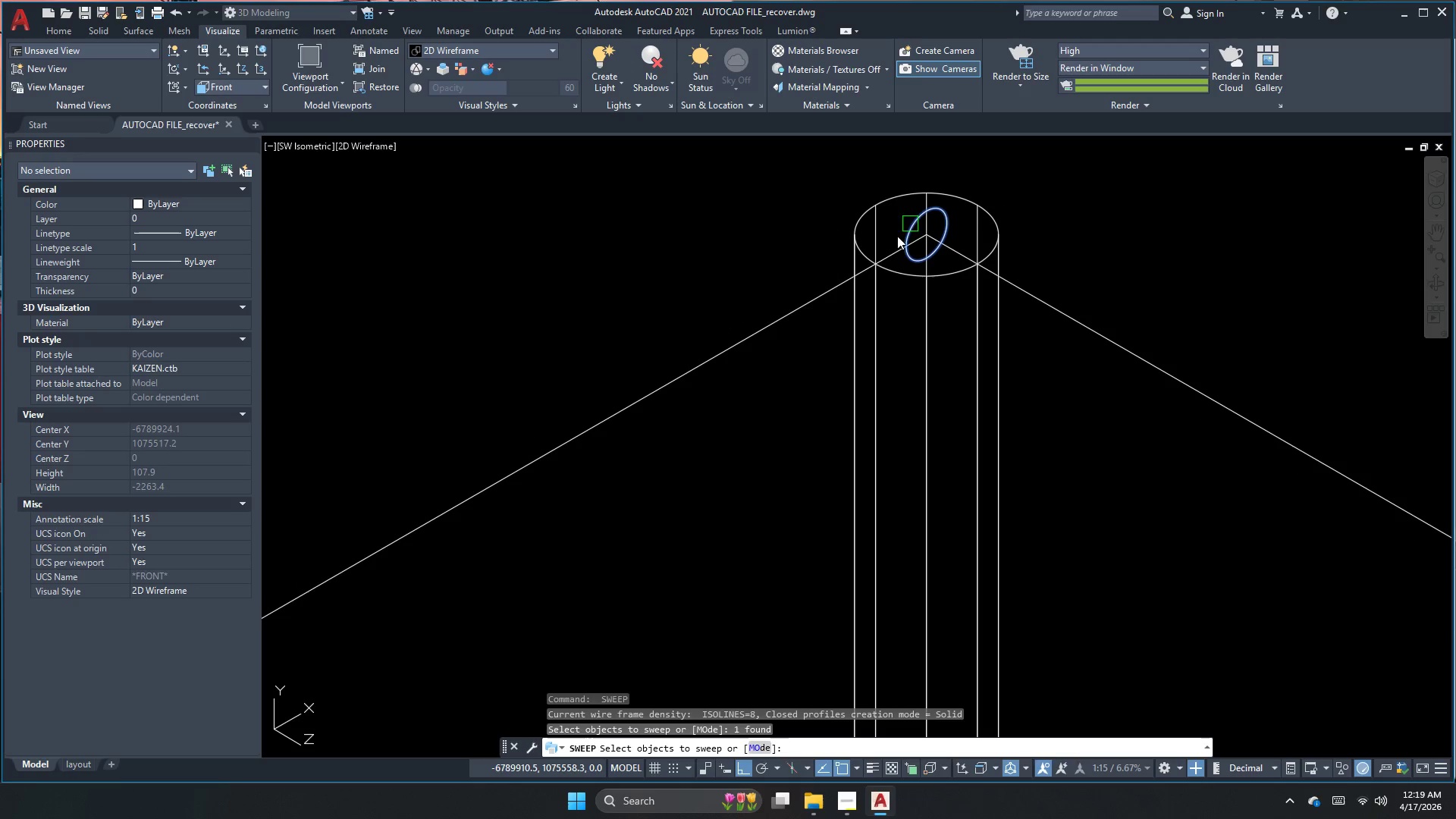 
key(Space)
 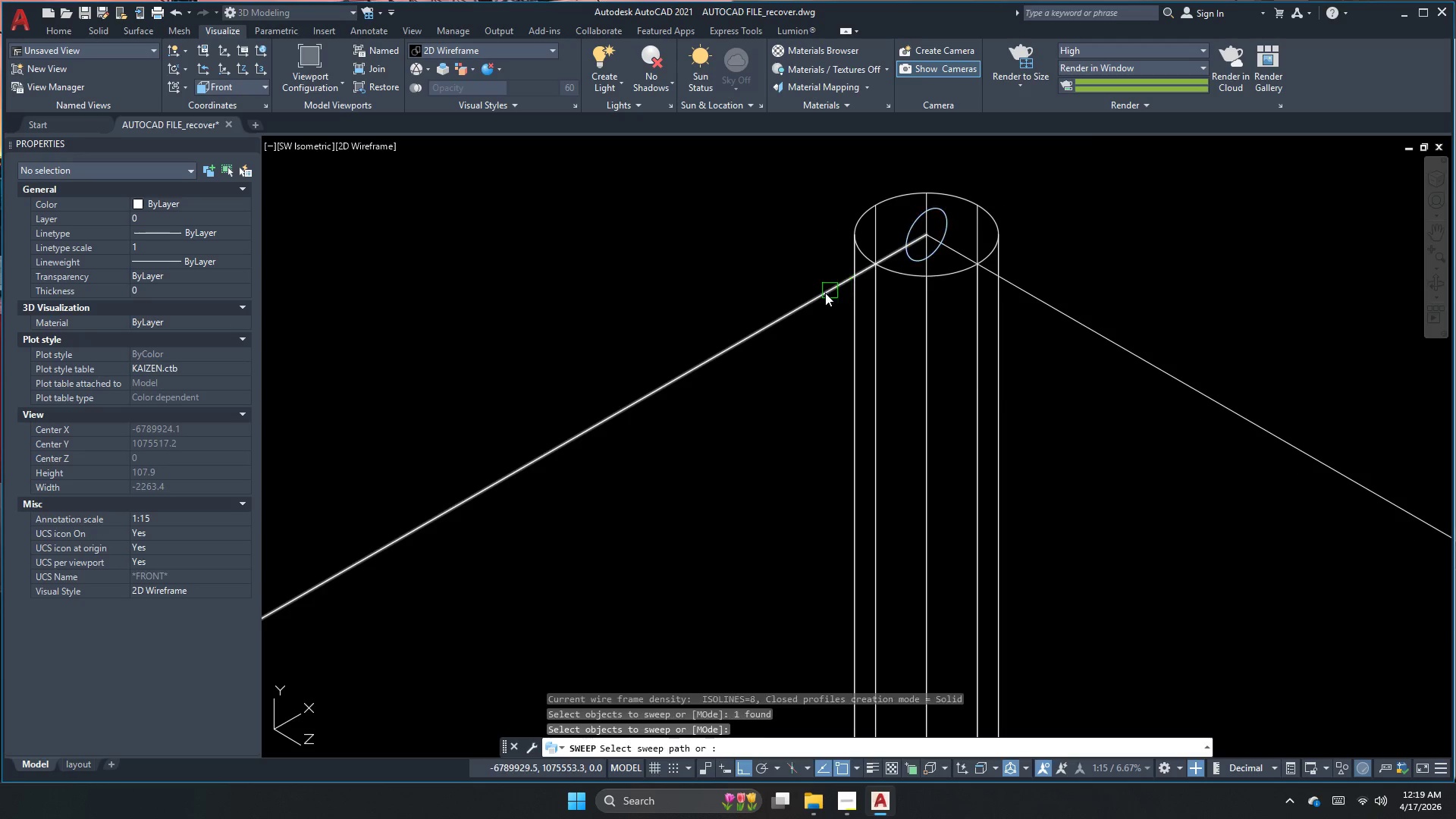 
left_click([821, 295])
 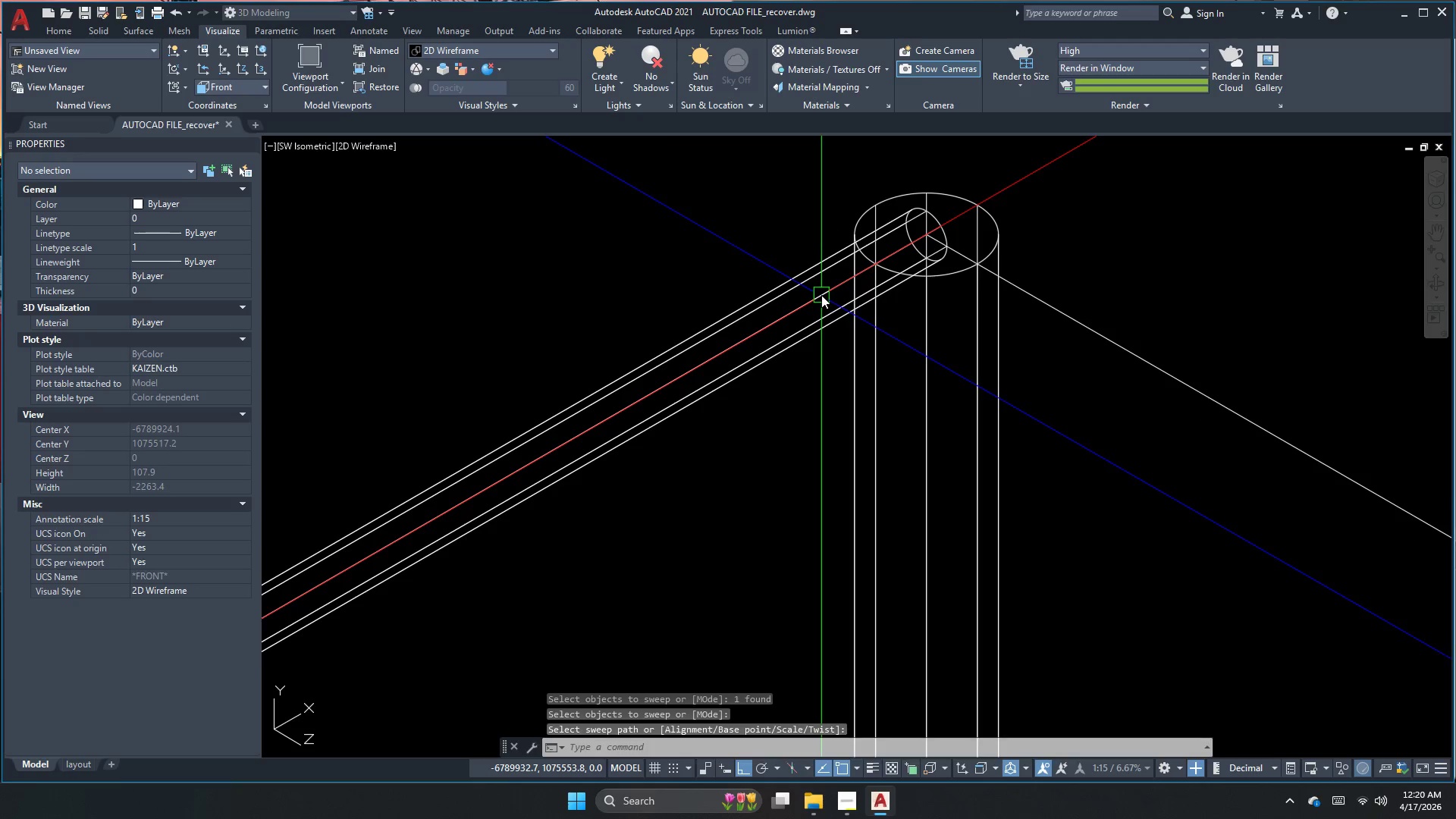 
key(Space)
 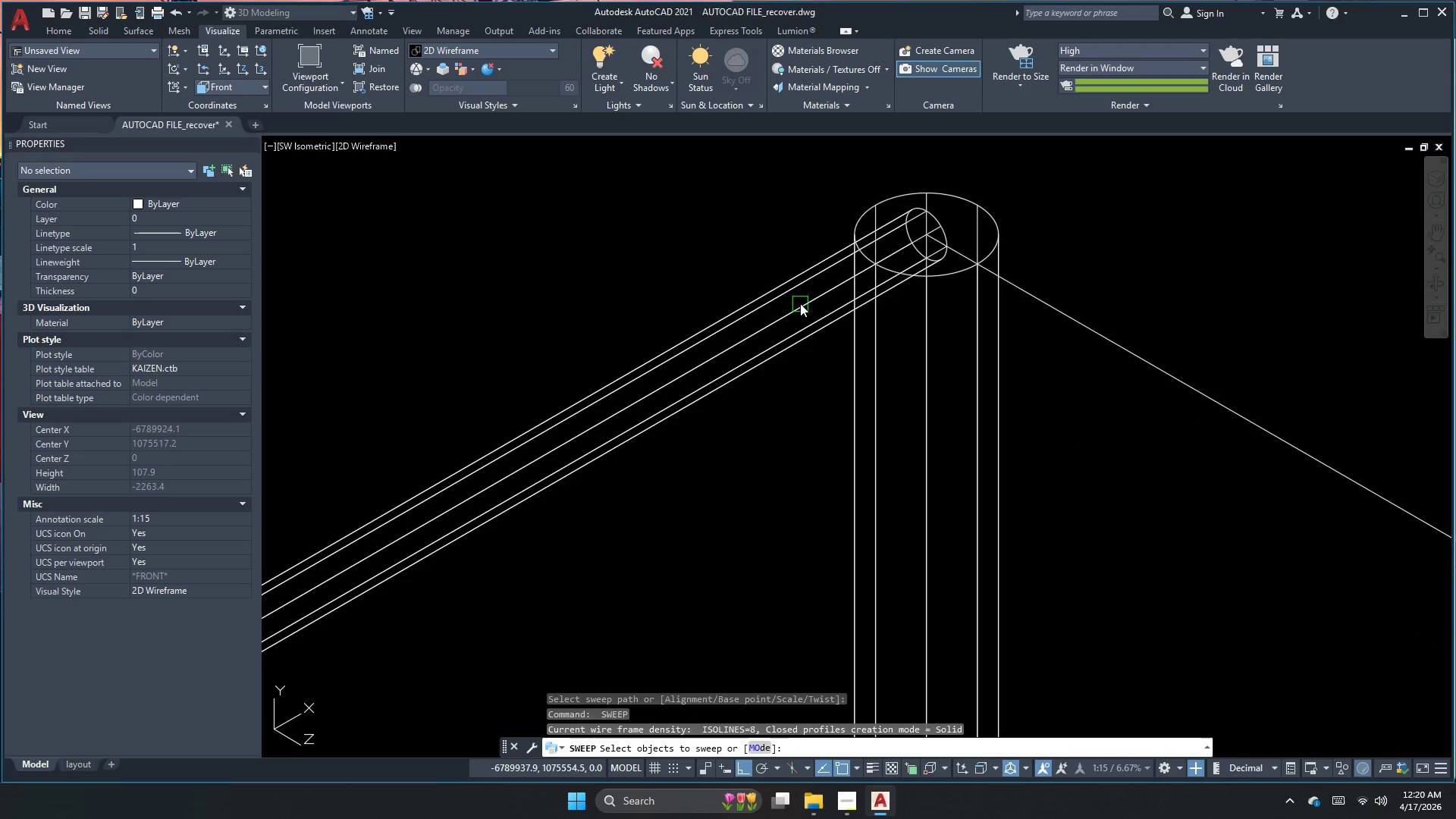 
key(Escape)
 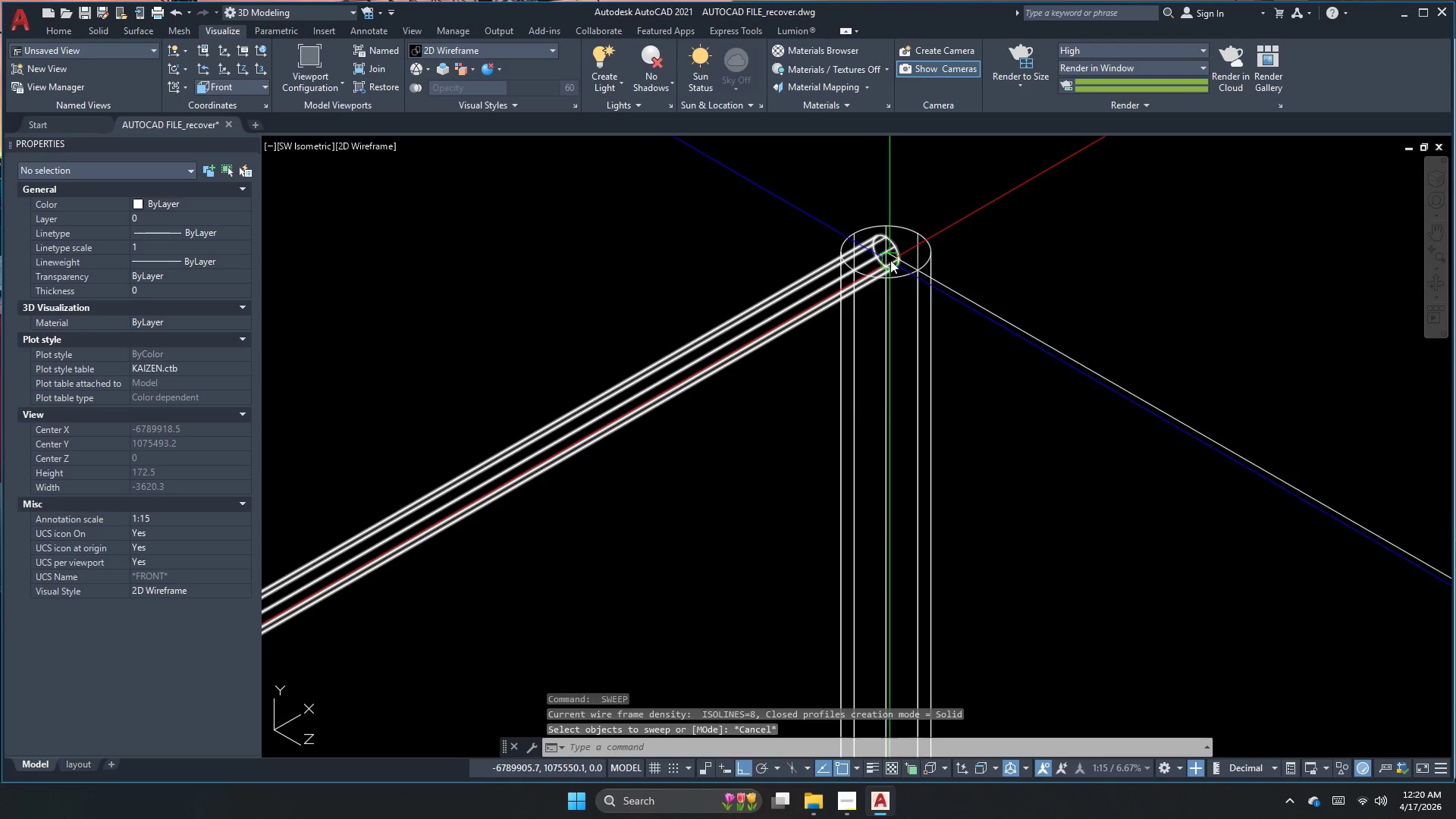 
key(C)
 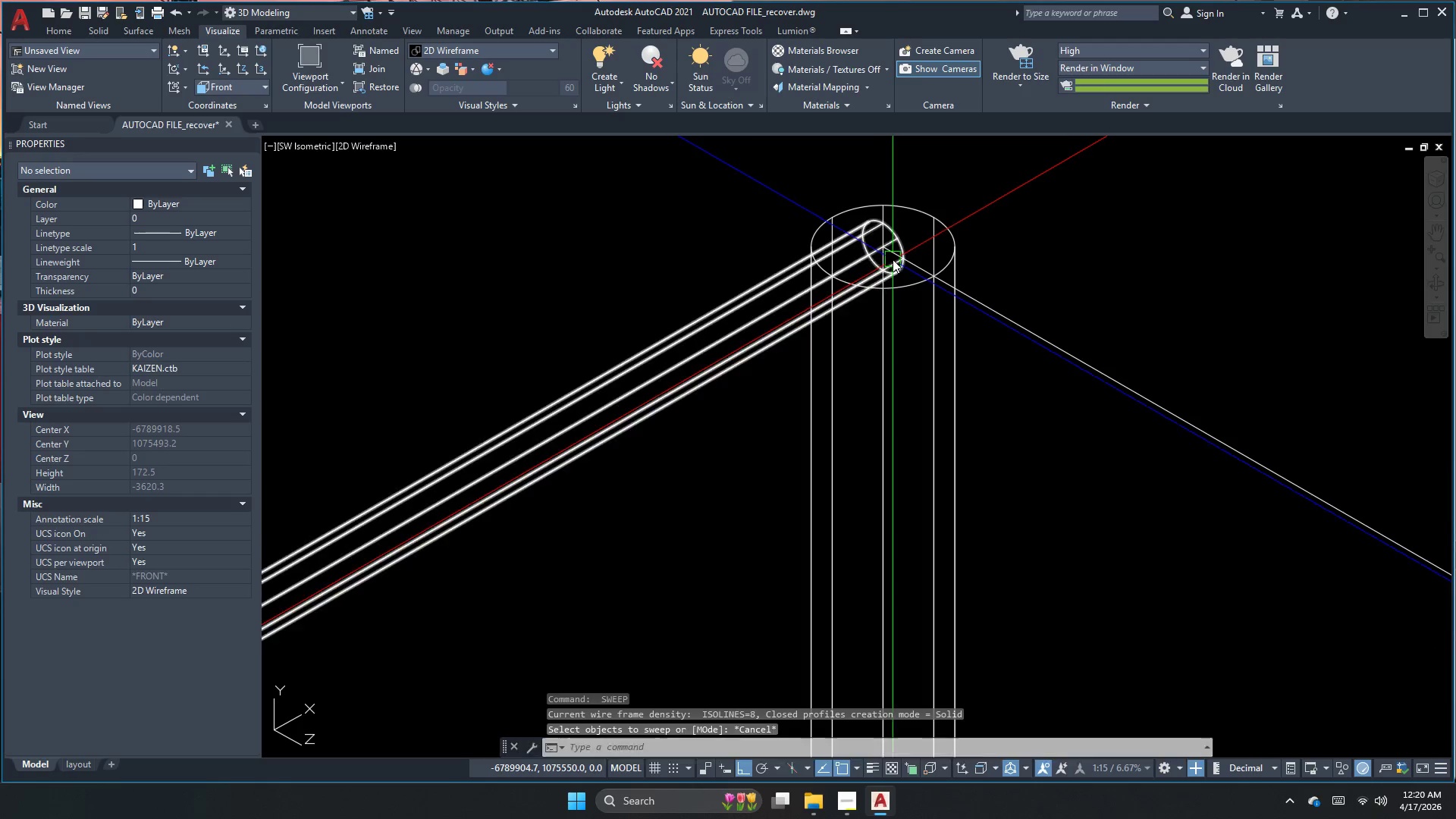 
key(Space)
 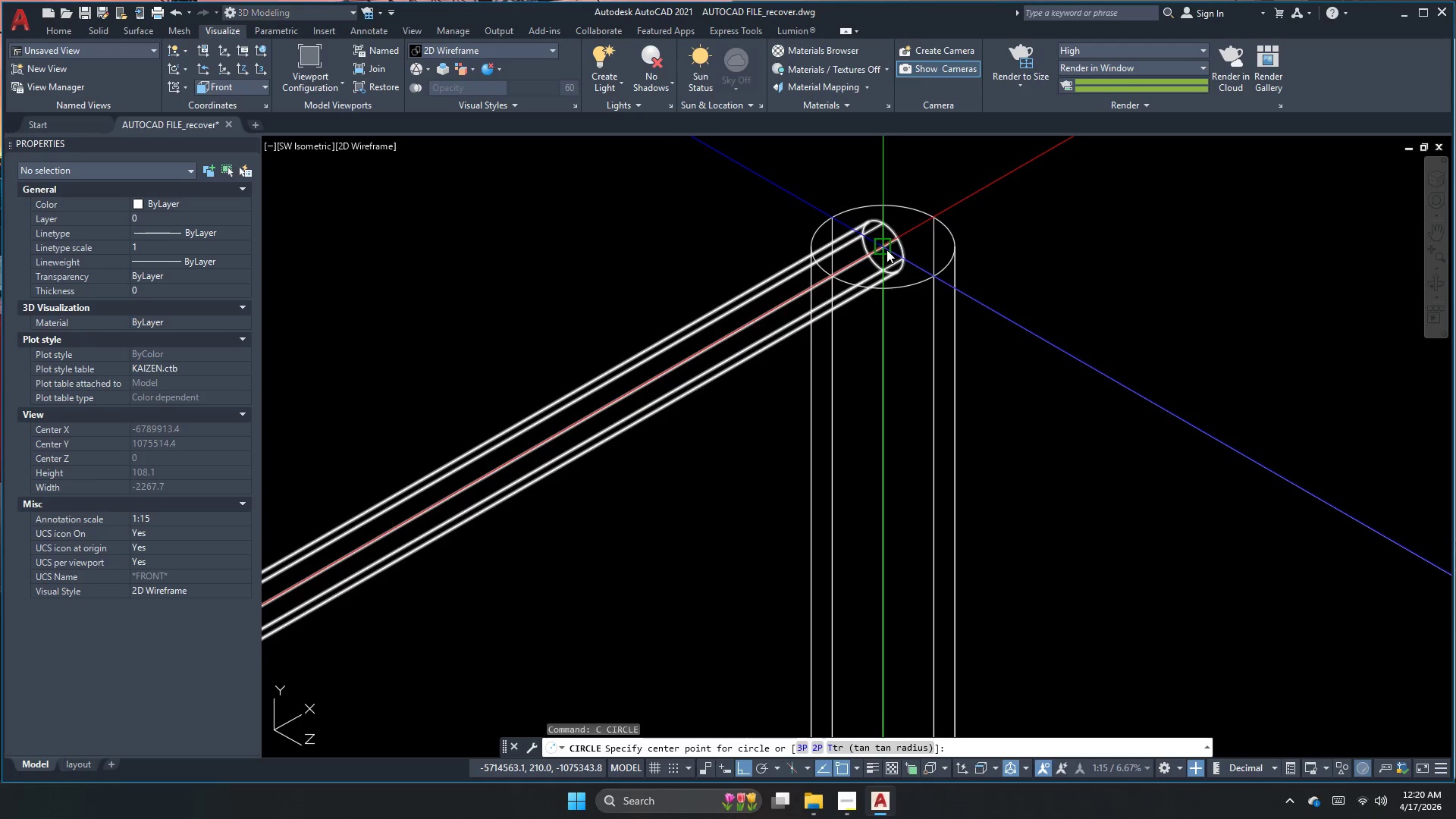 
scroll: coordinate [892, 259], scroll_direction: none, amount: 0.0
 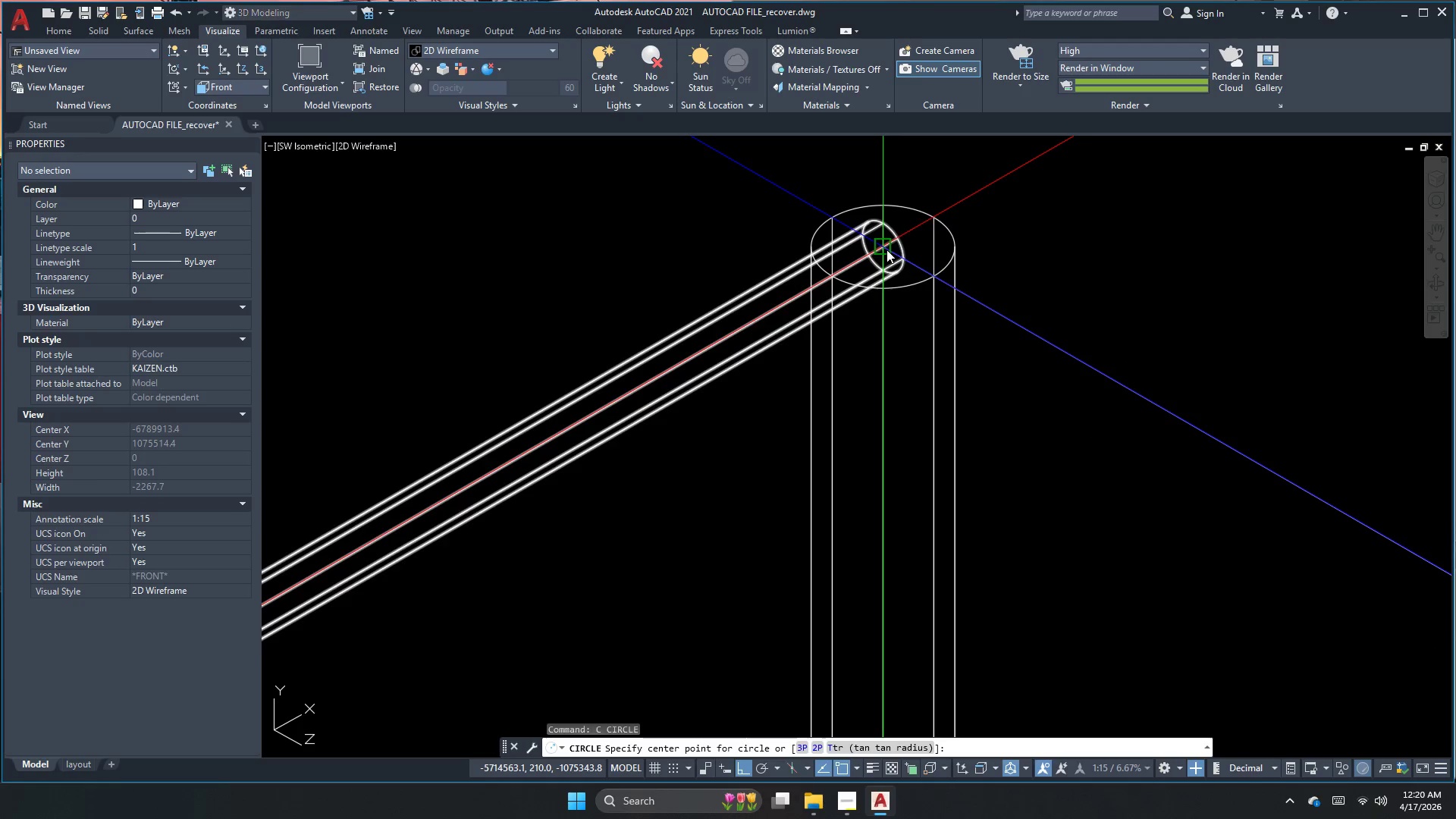 
left_click_drag(start_coordinate=[886, 249], to_coordinate=[889, 253])
 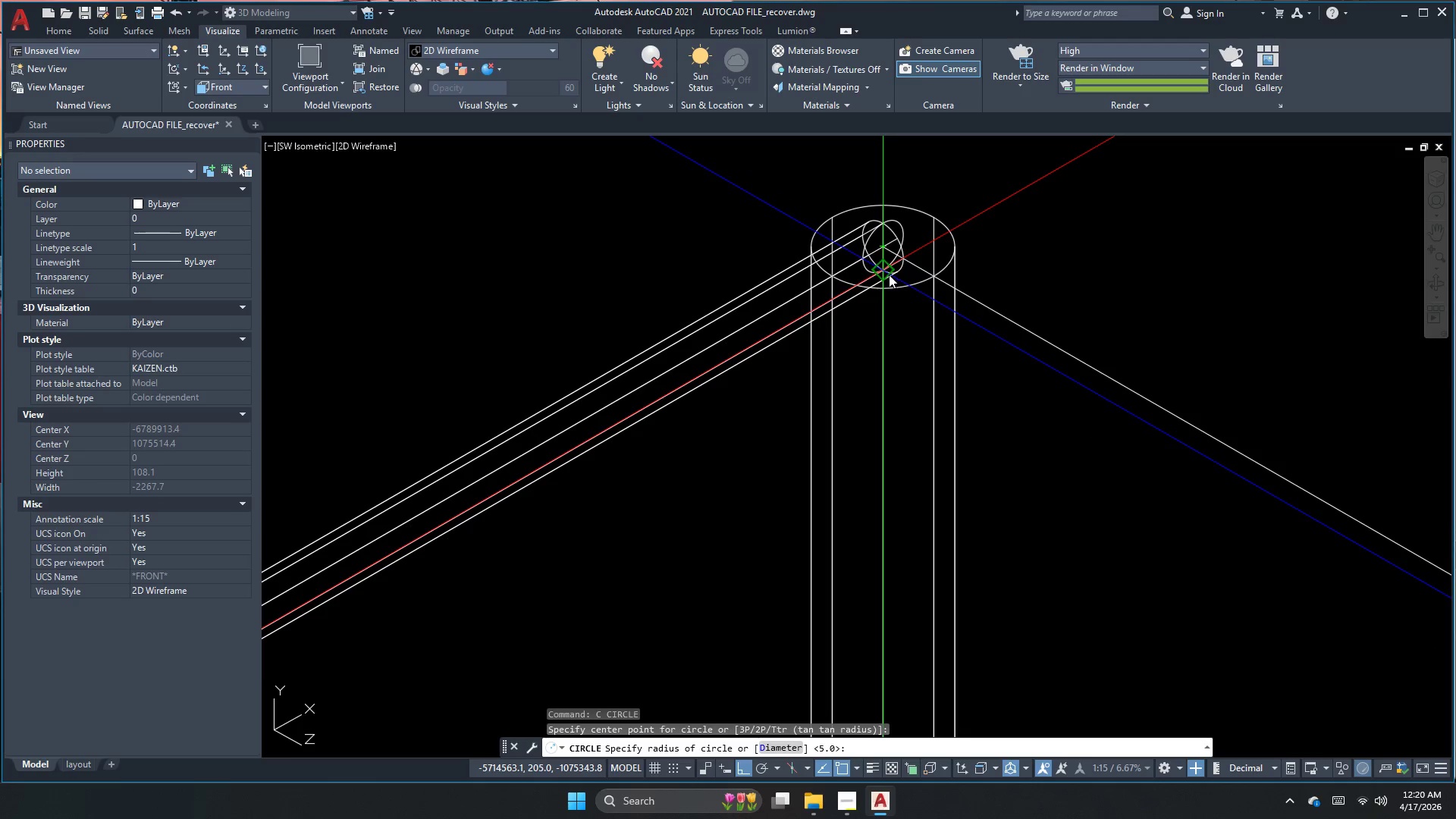 
key(Space)
 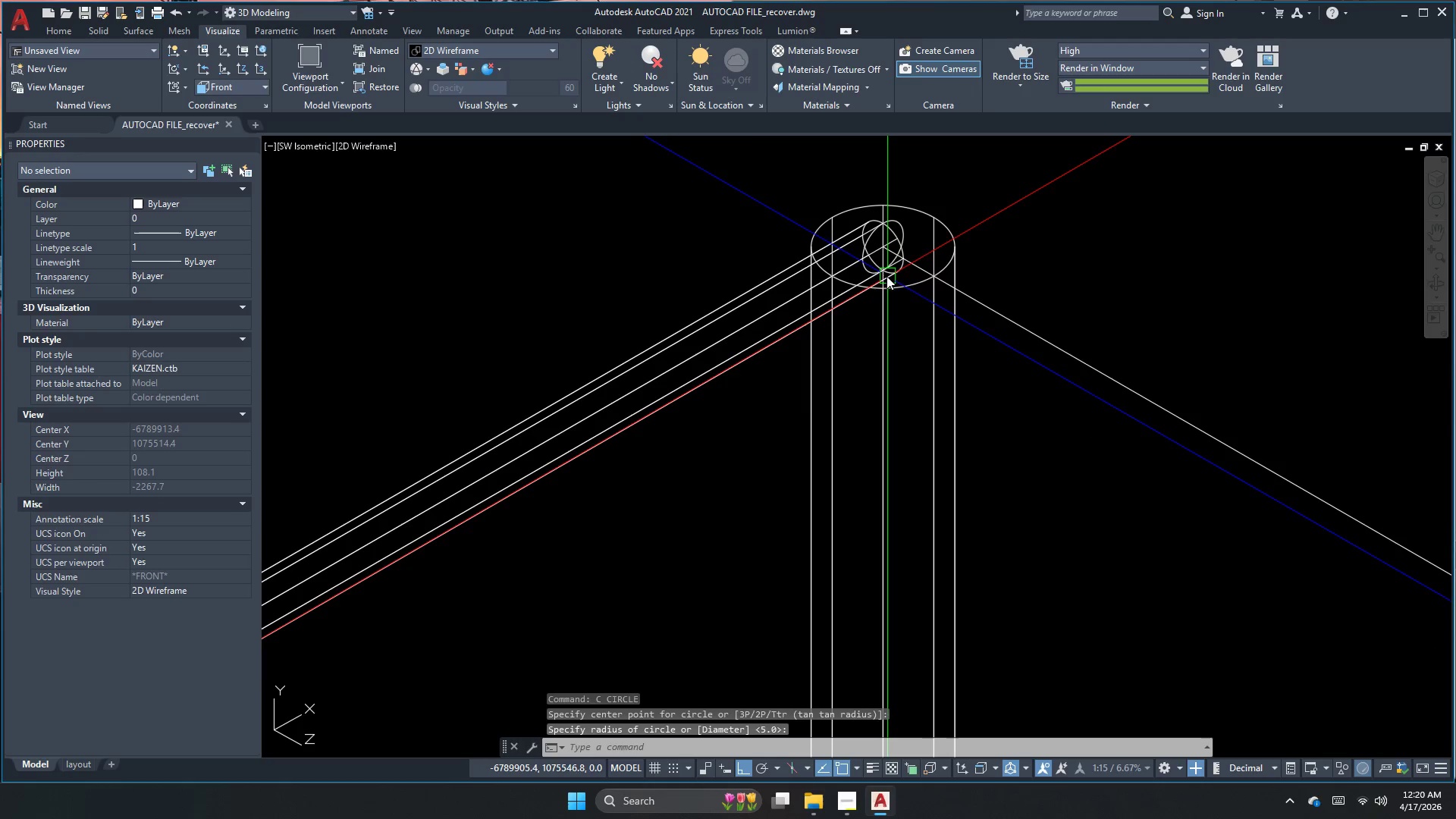 
key(Escape)
 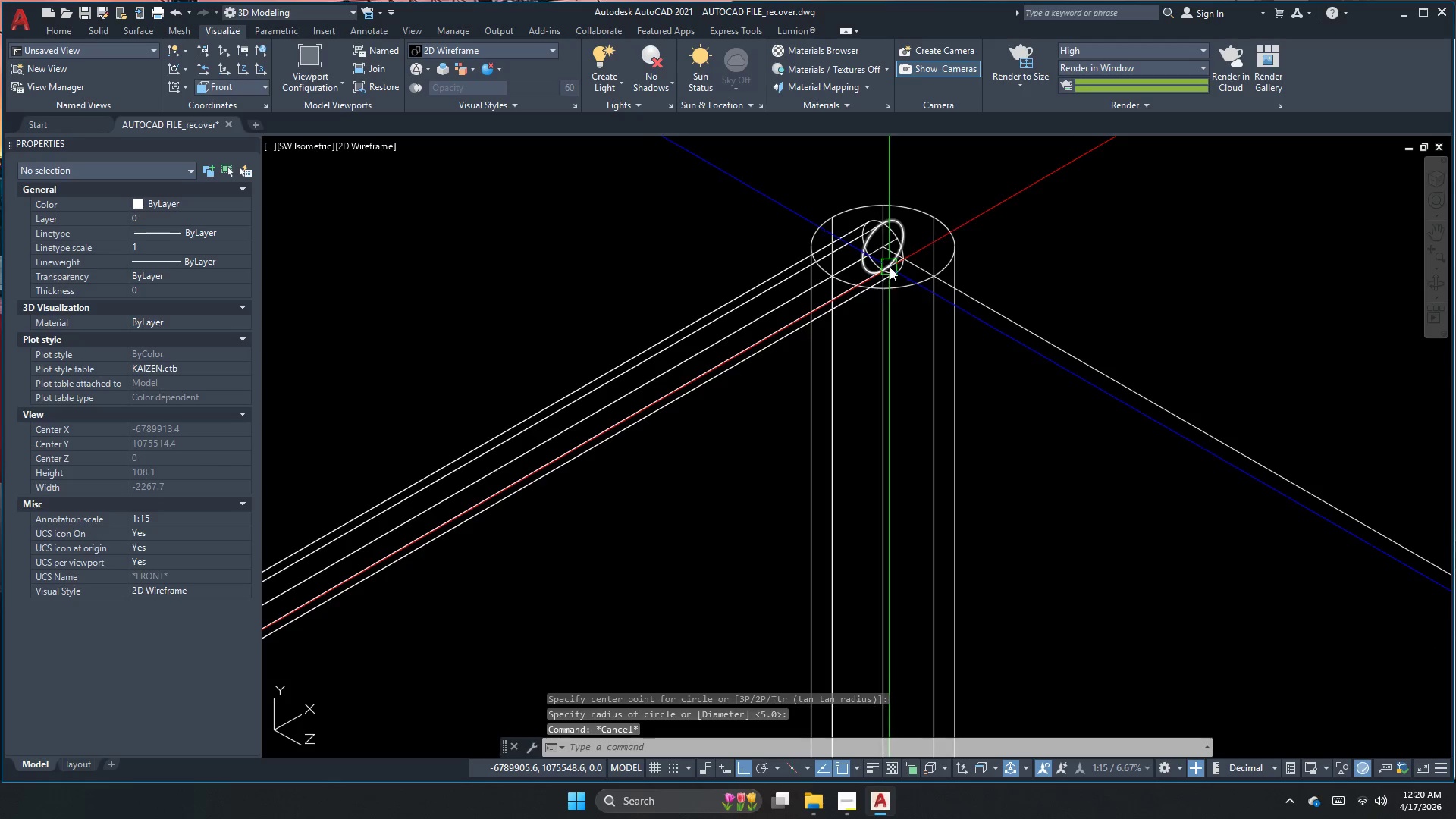 
left_click([890, 263])
 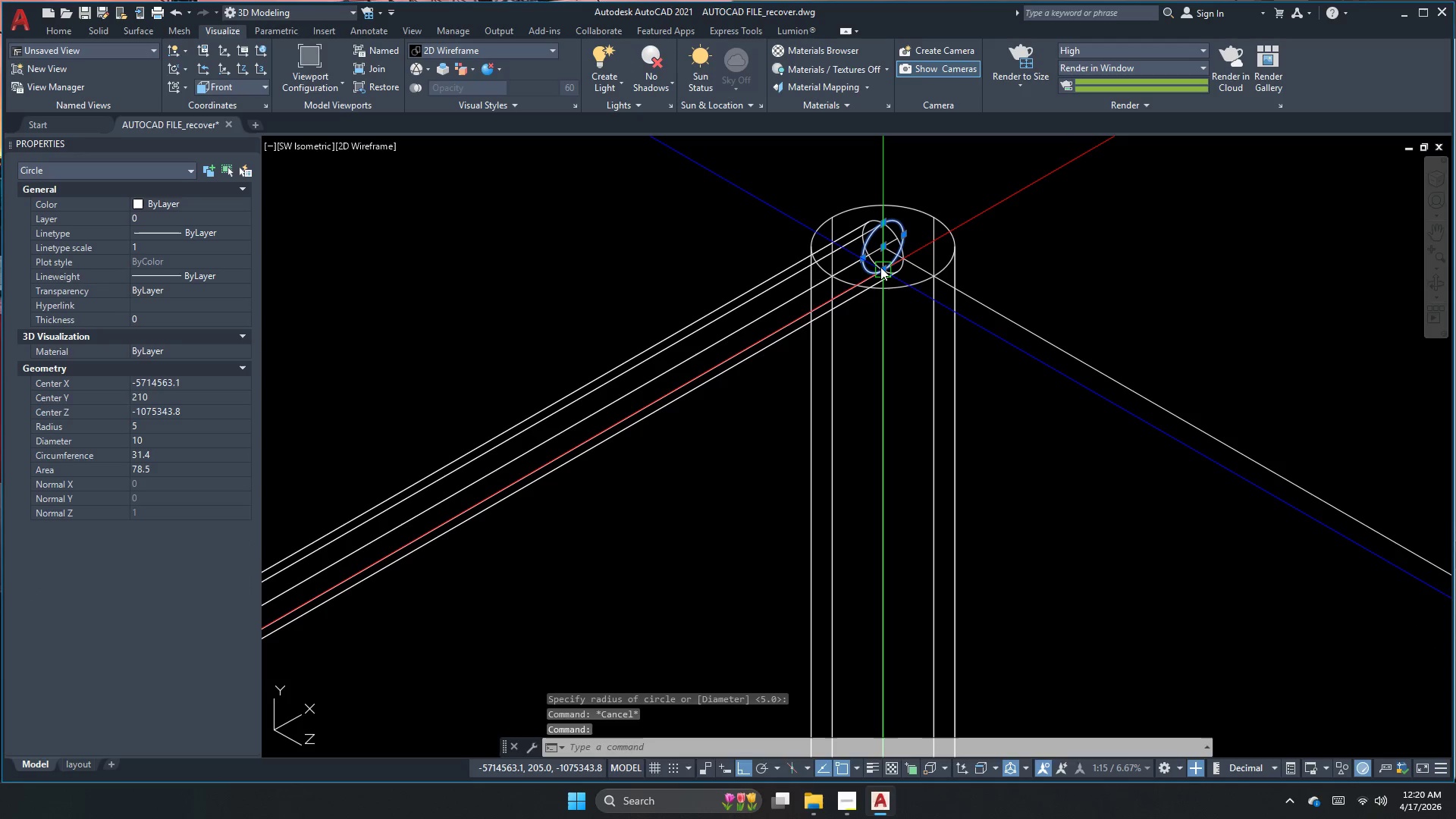 
type(swee)
 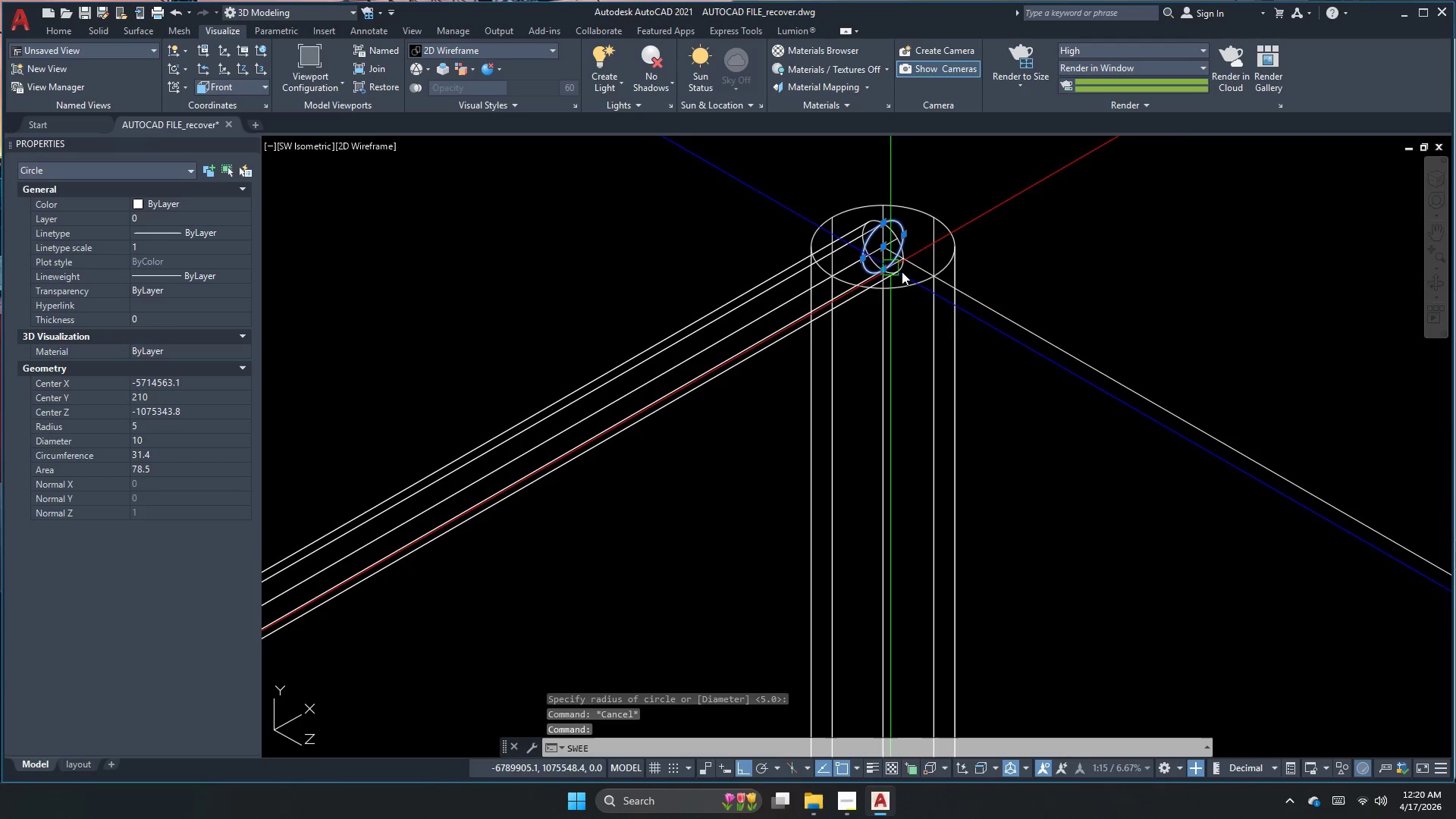 
key(Space)
 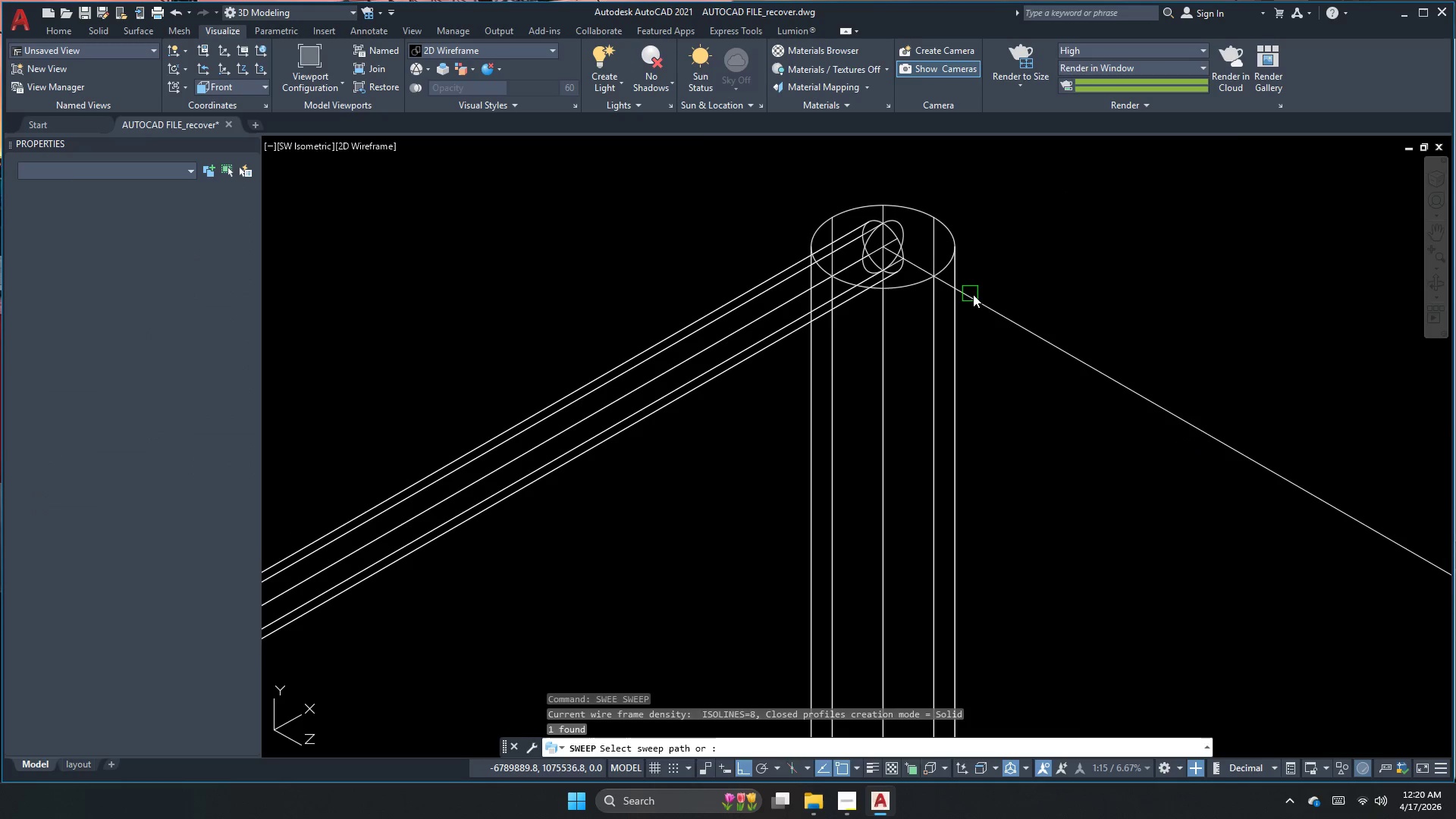 
left_click([974, 294])
 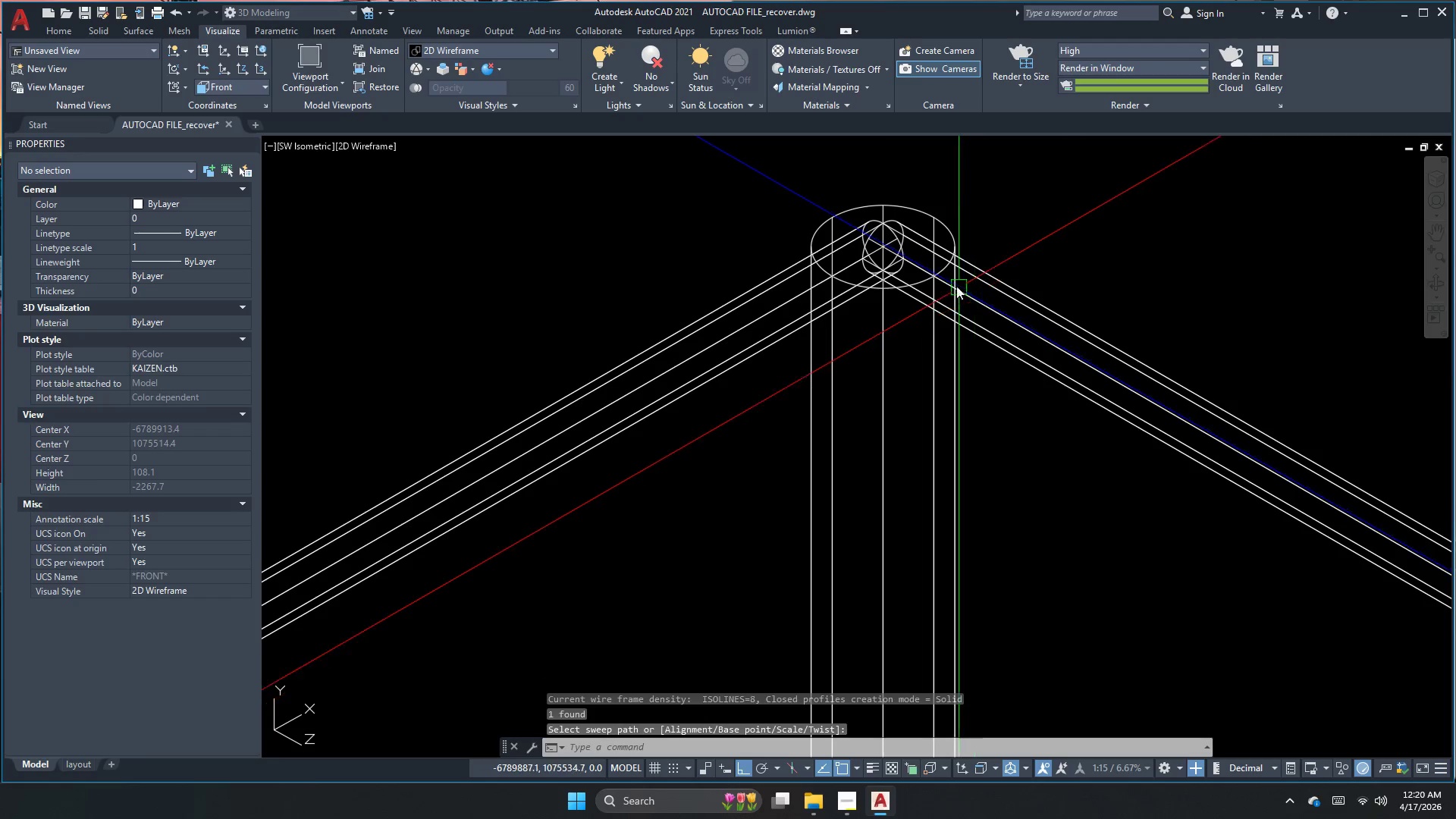 
scroll: coordinate [829, 206], scroll_direction: down, amount: 3.0
 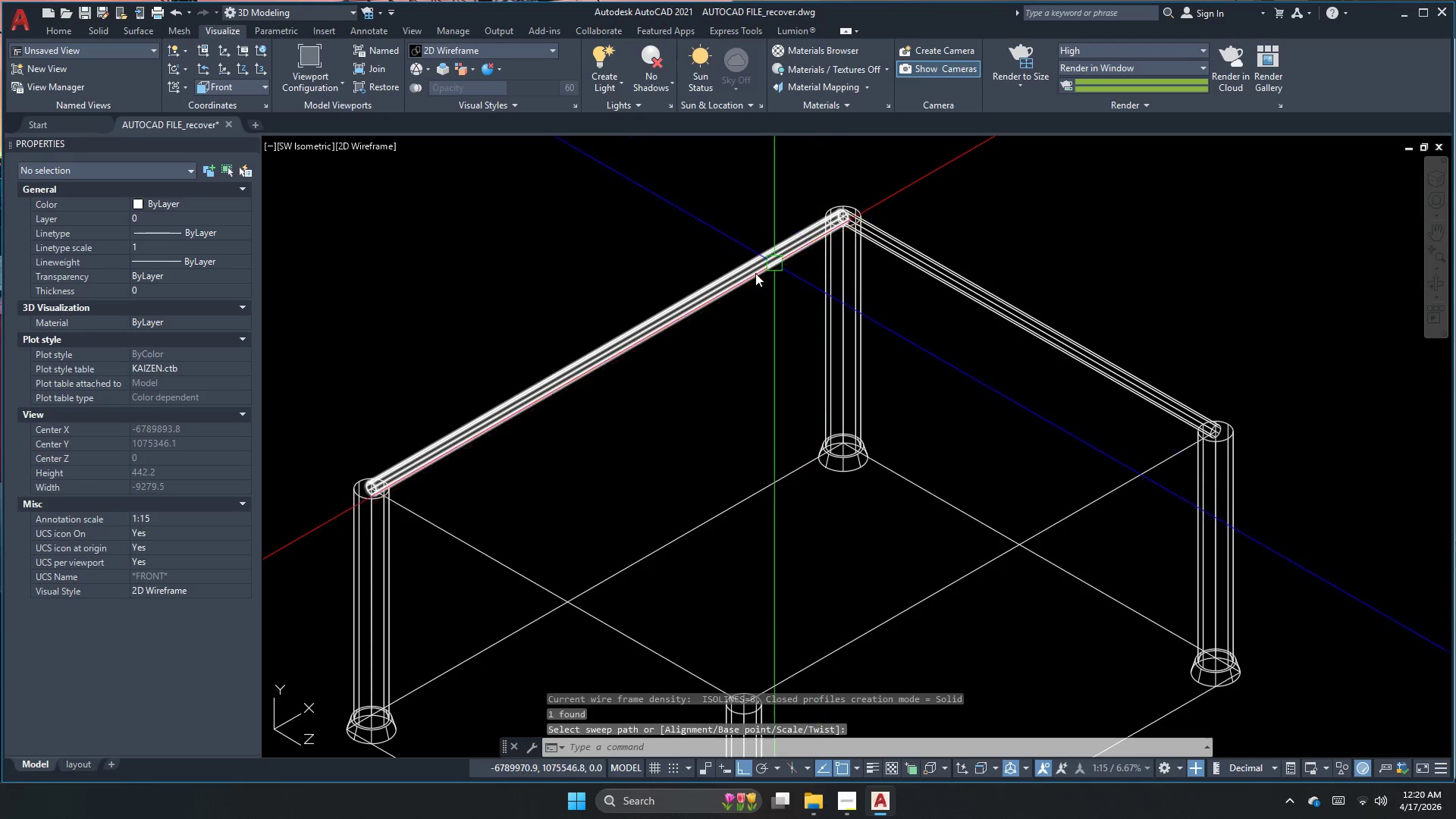 
key(Escape)
 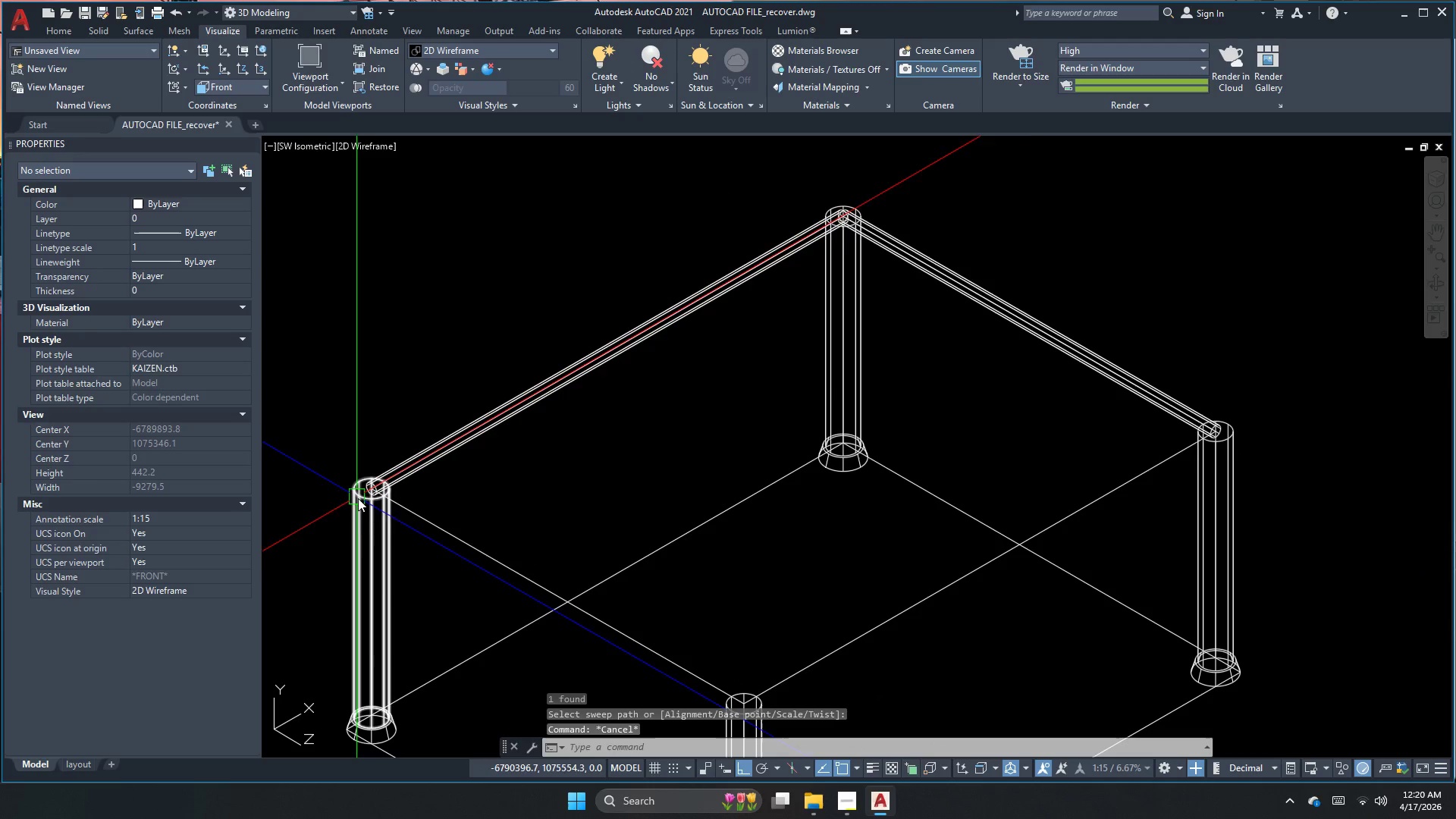 
key(Escape)
 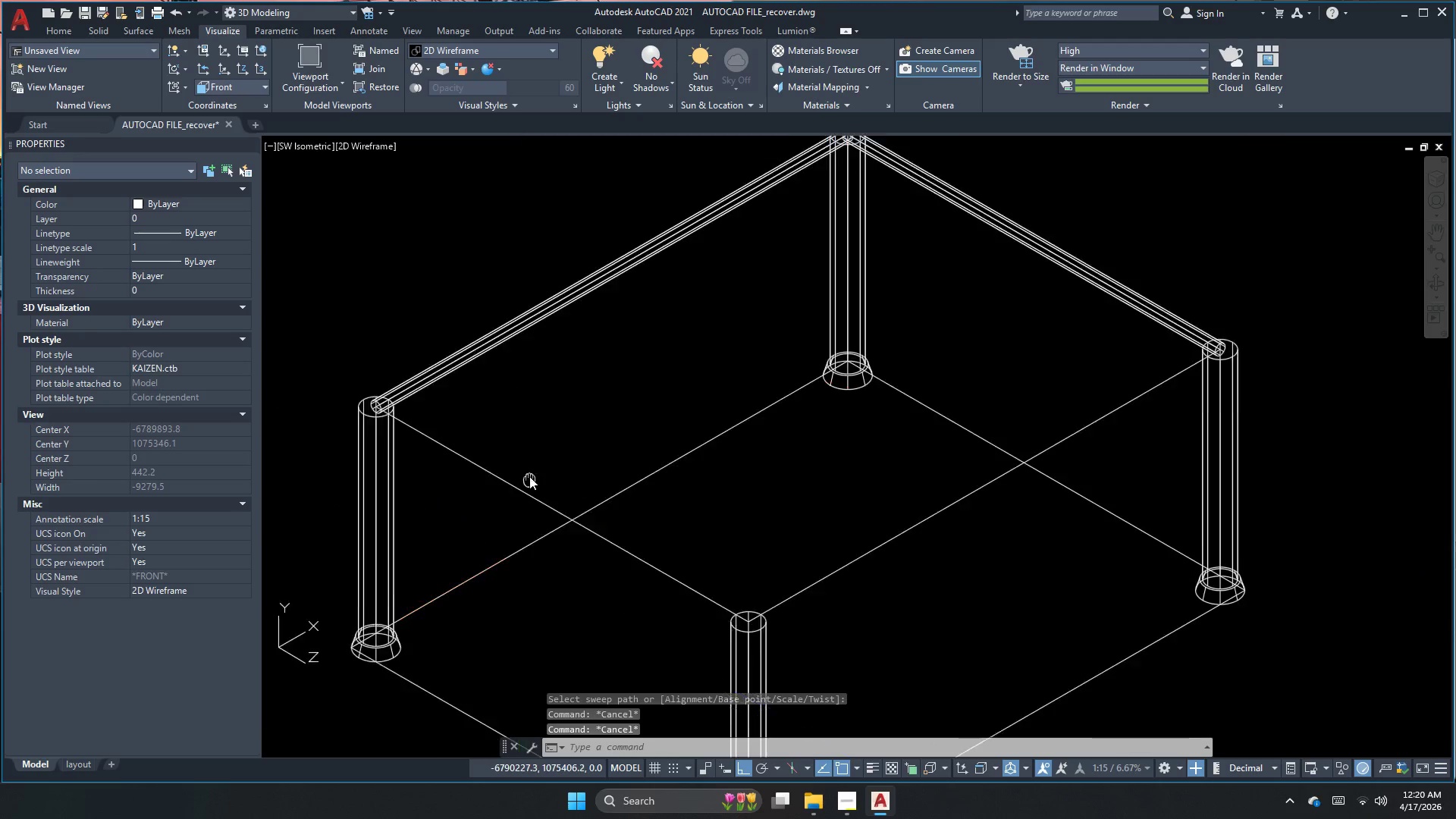 
key(Escape)
 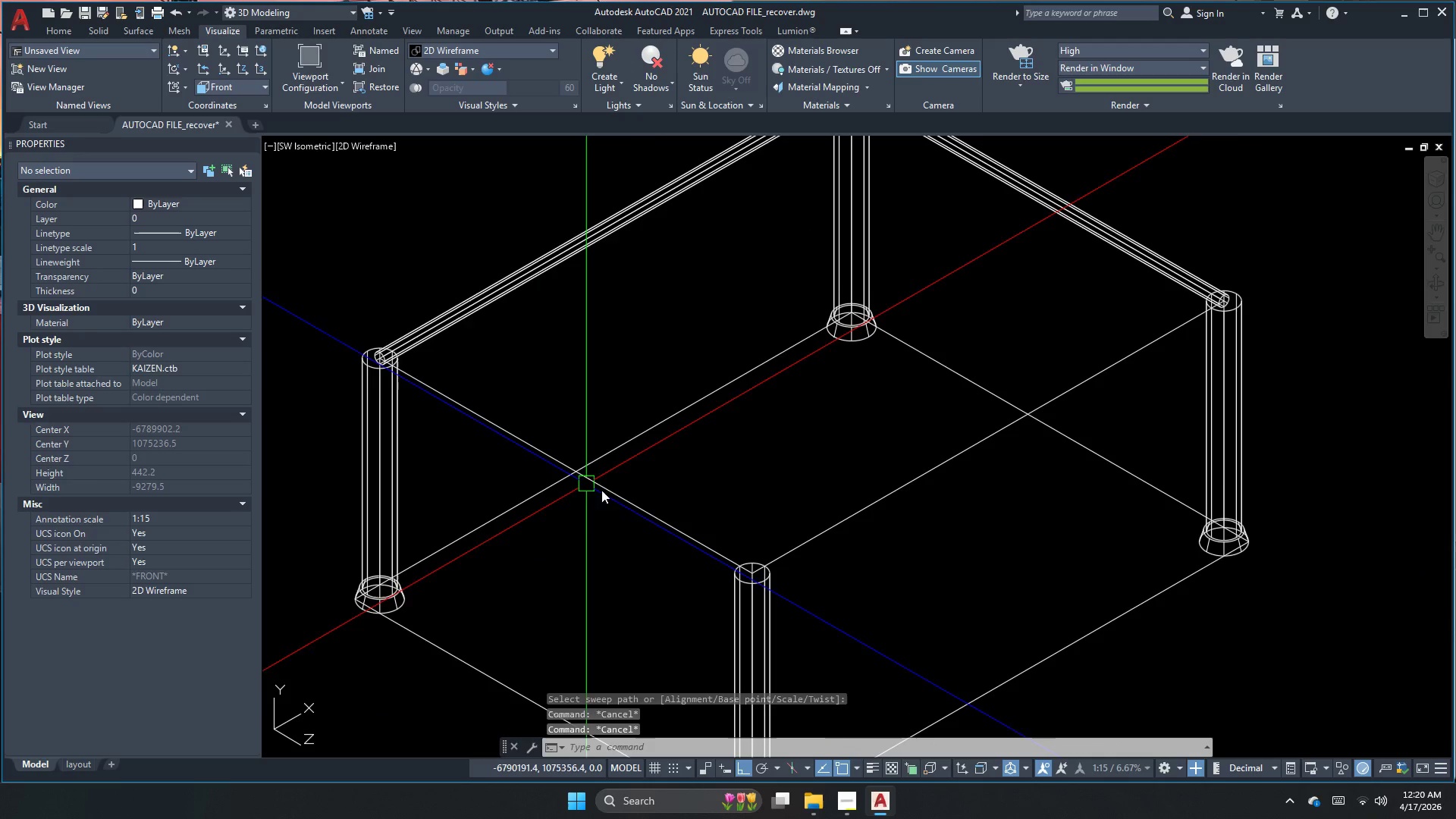 
key(Escape)
 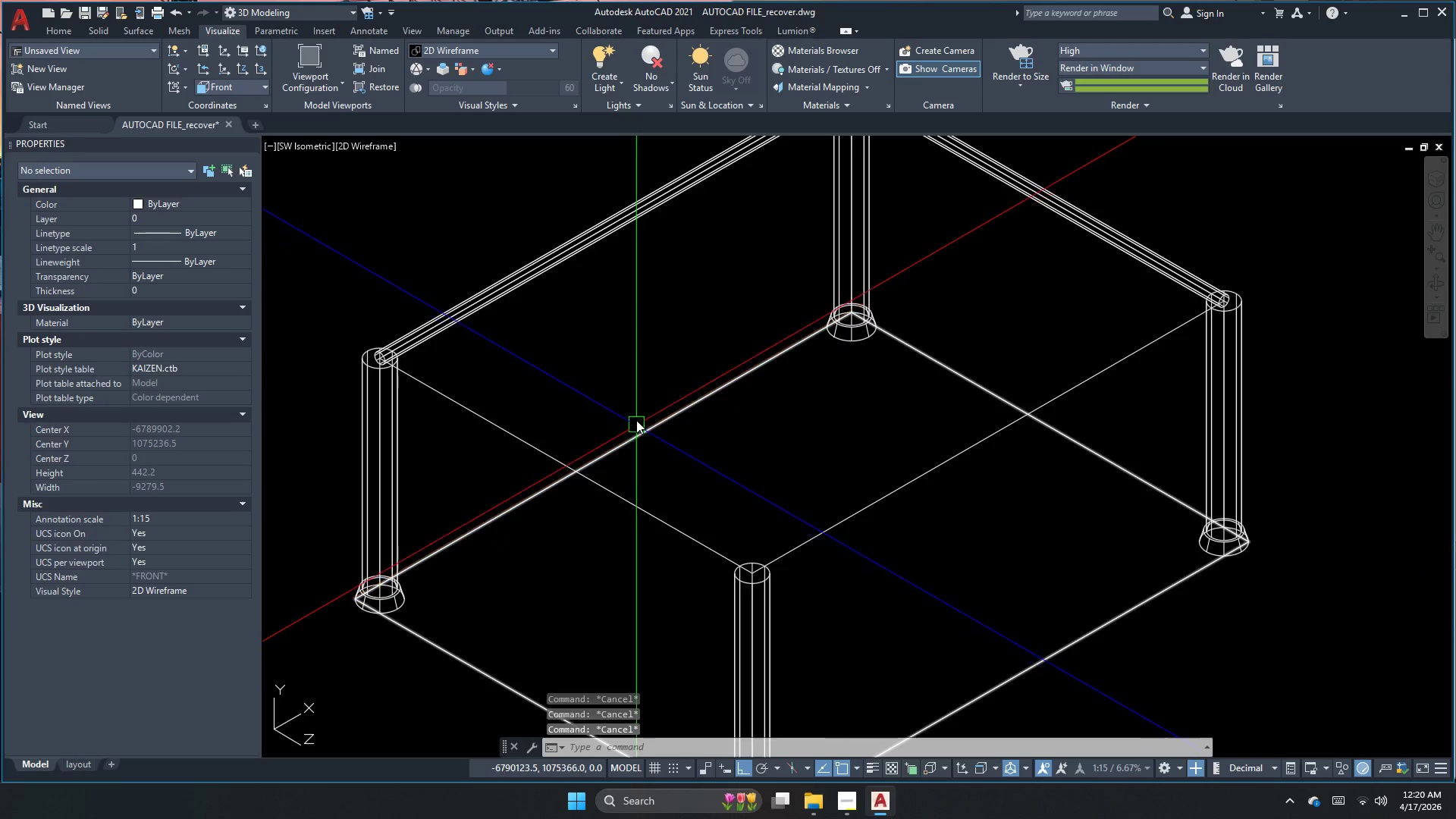 
key(Escape)
 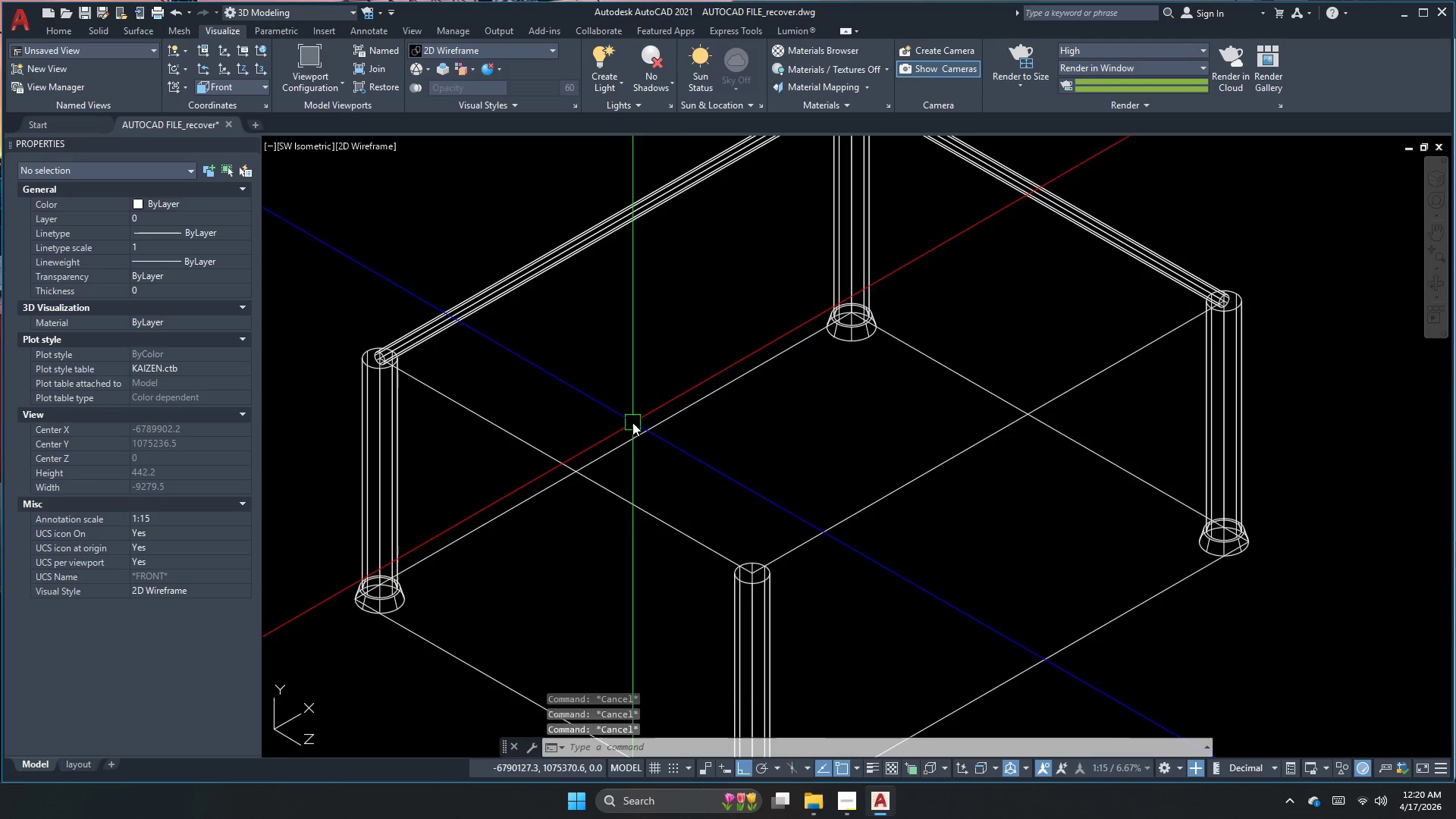 
key(C)
 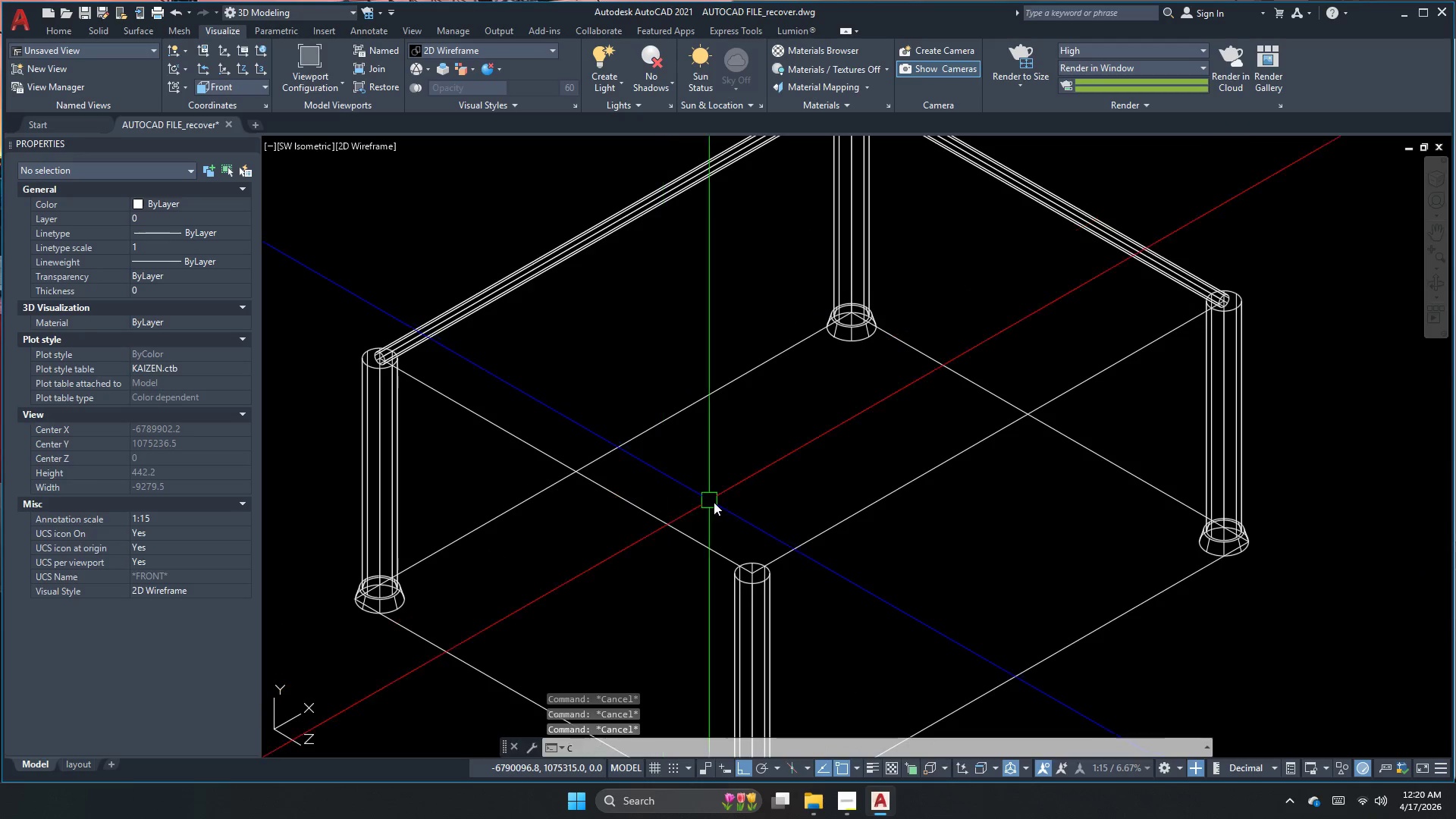 
key(Space)
 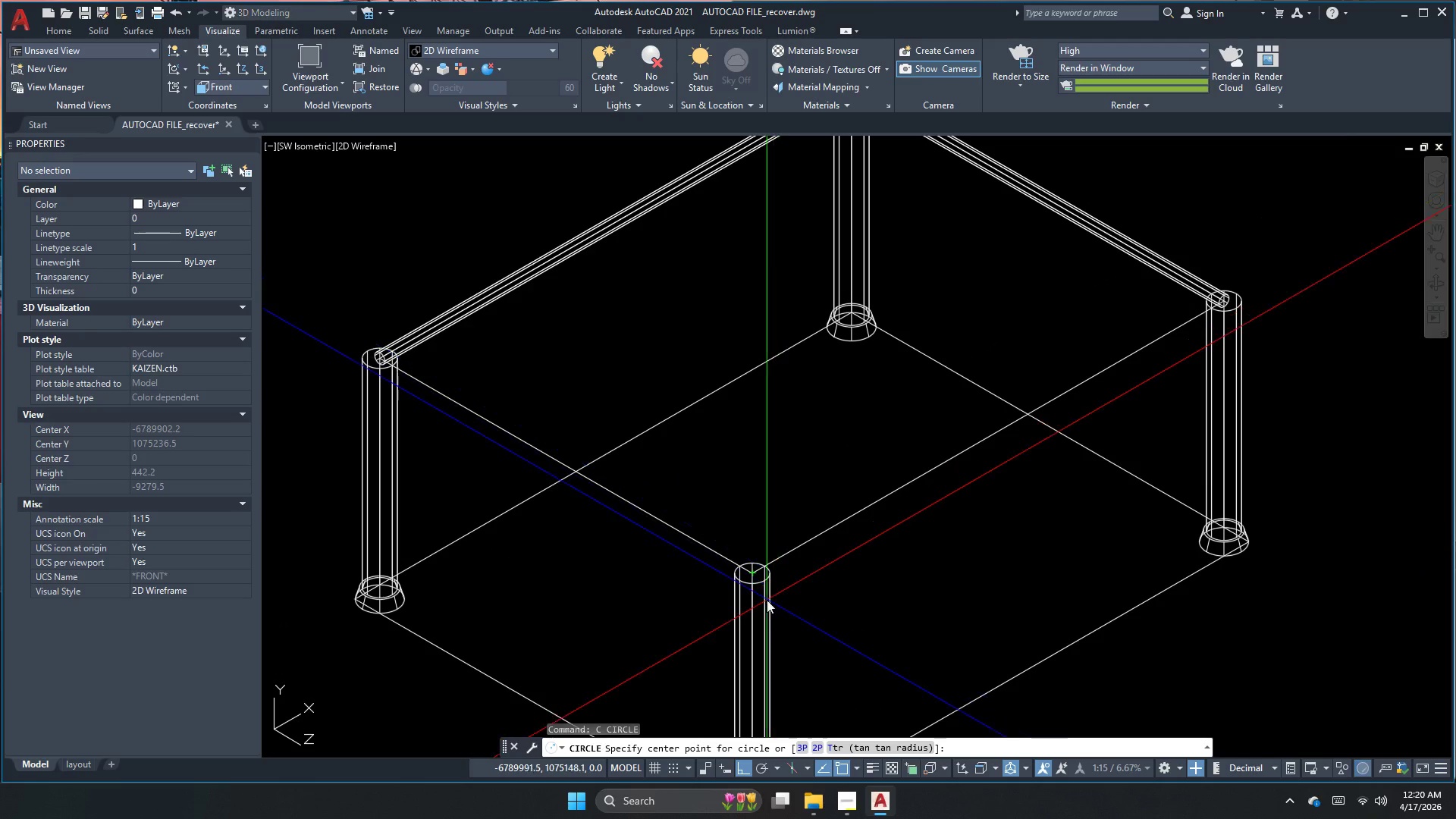 
scroll: coordinate [760, 598], scroll_direction: up, amount: 1.0
 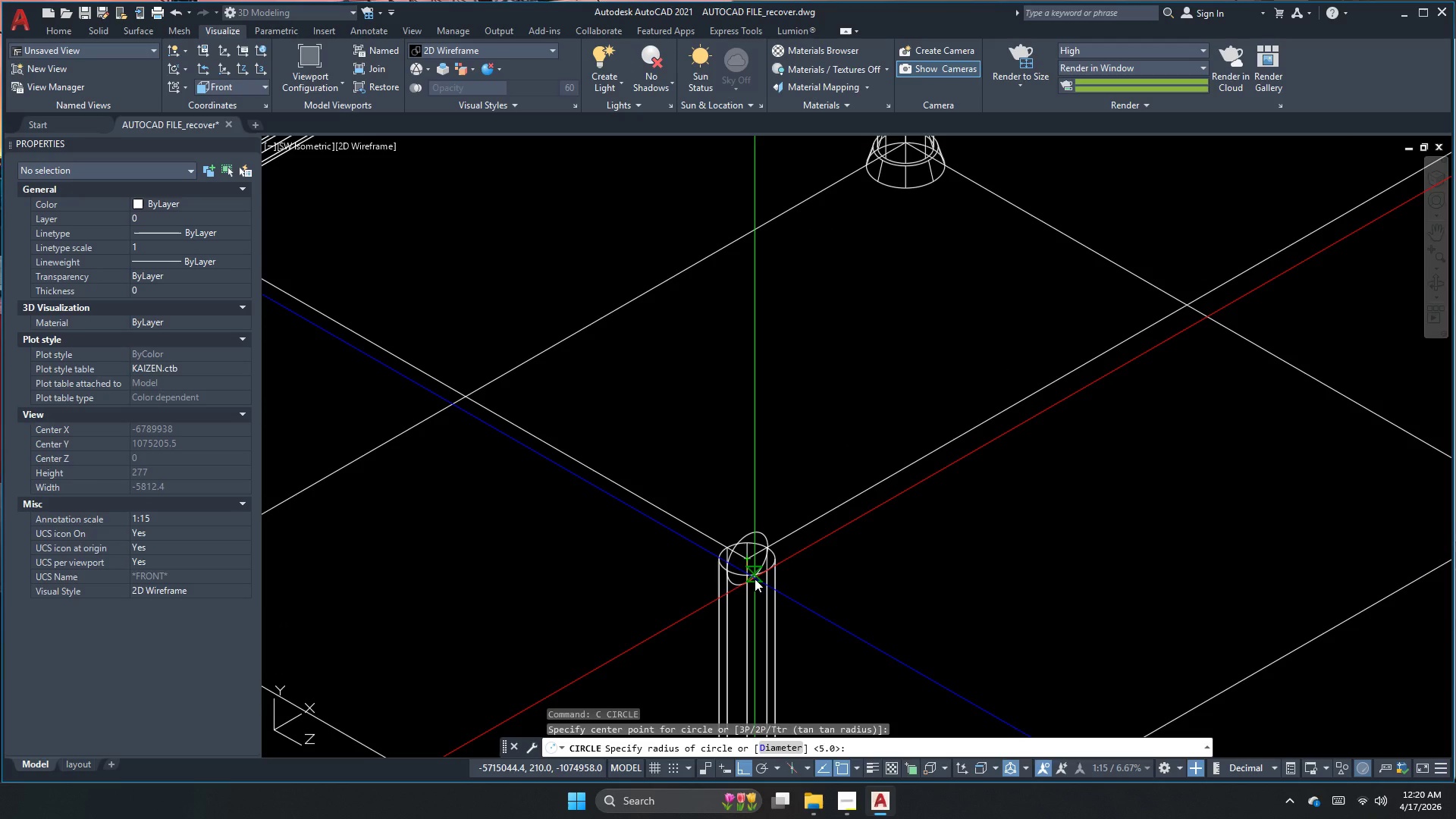 
key(Escape)
 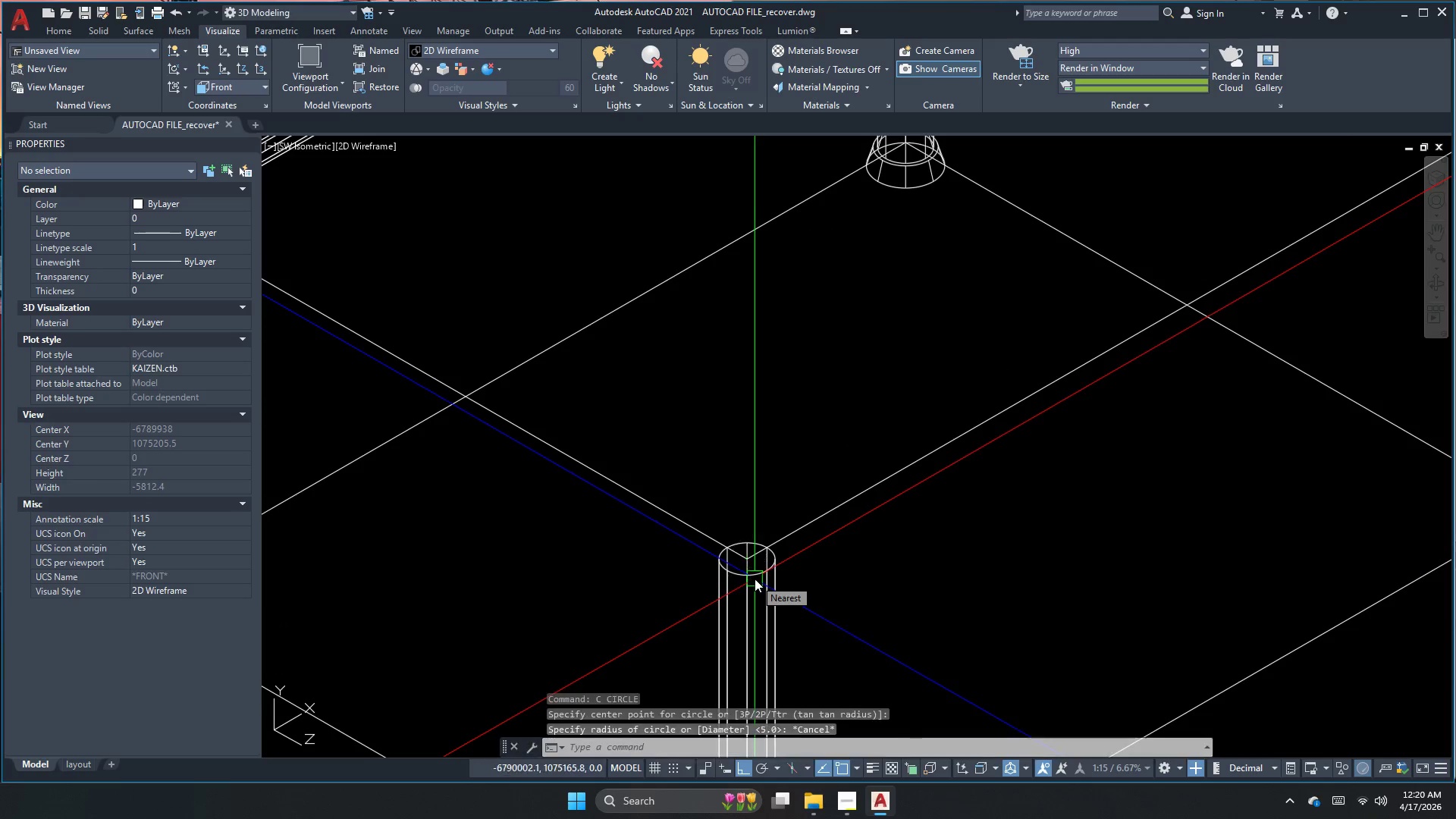 
scroll: coordinate [751, 582], scroll_direction: down, amount: 2.0
 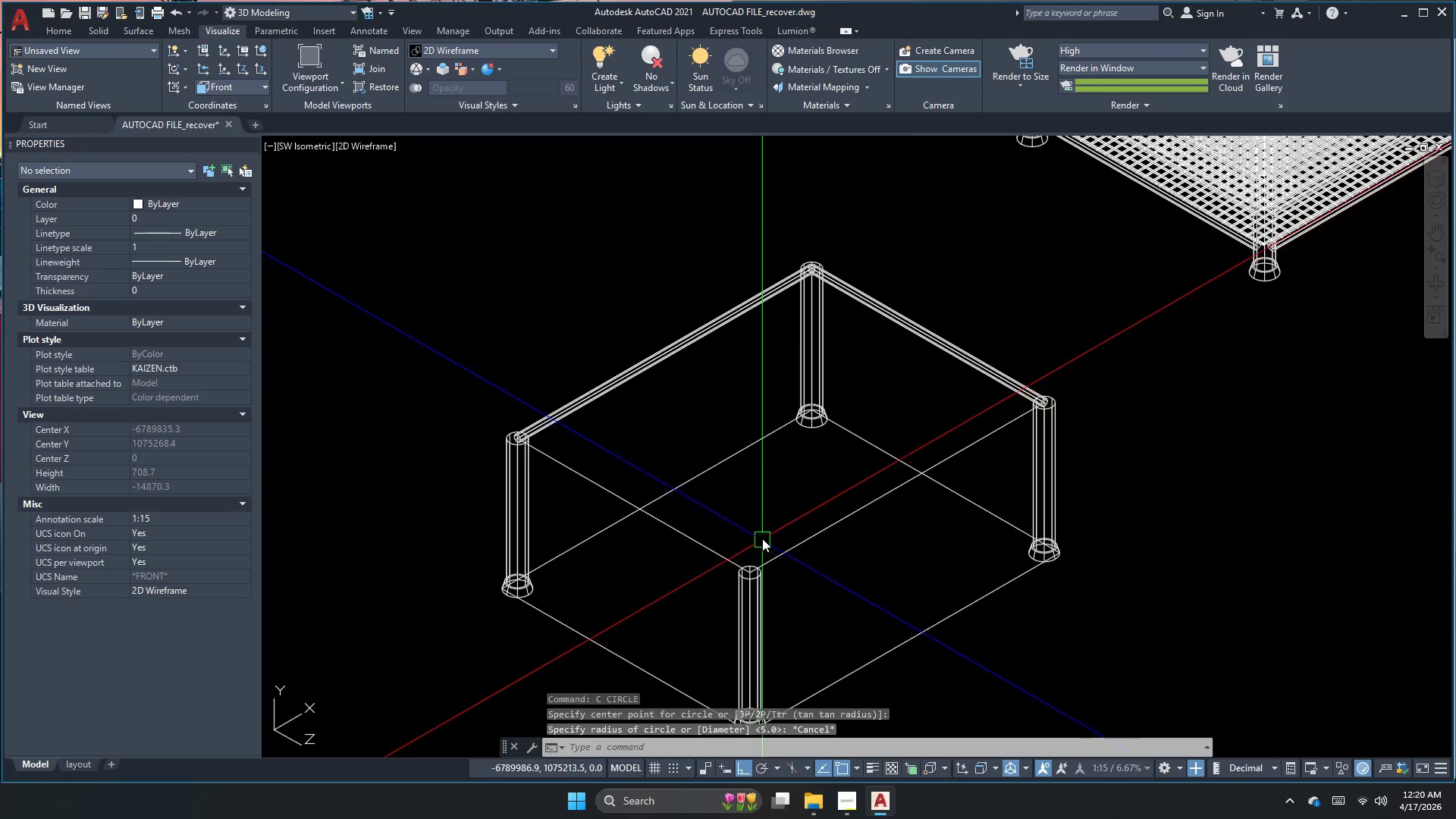 
key(Escape)
 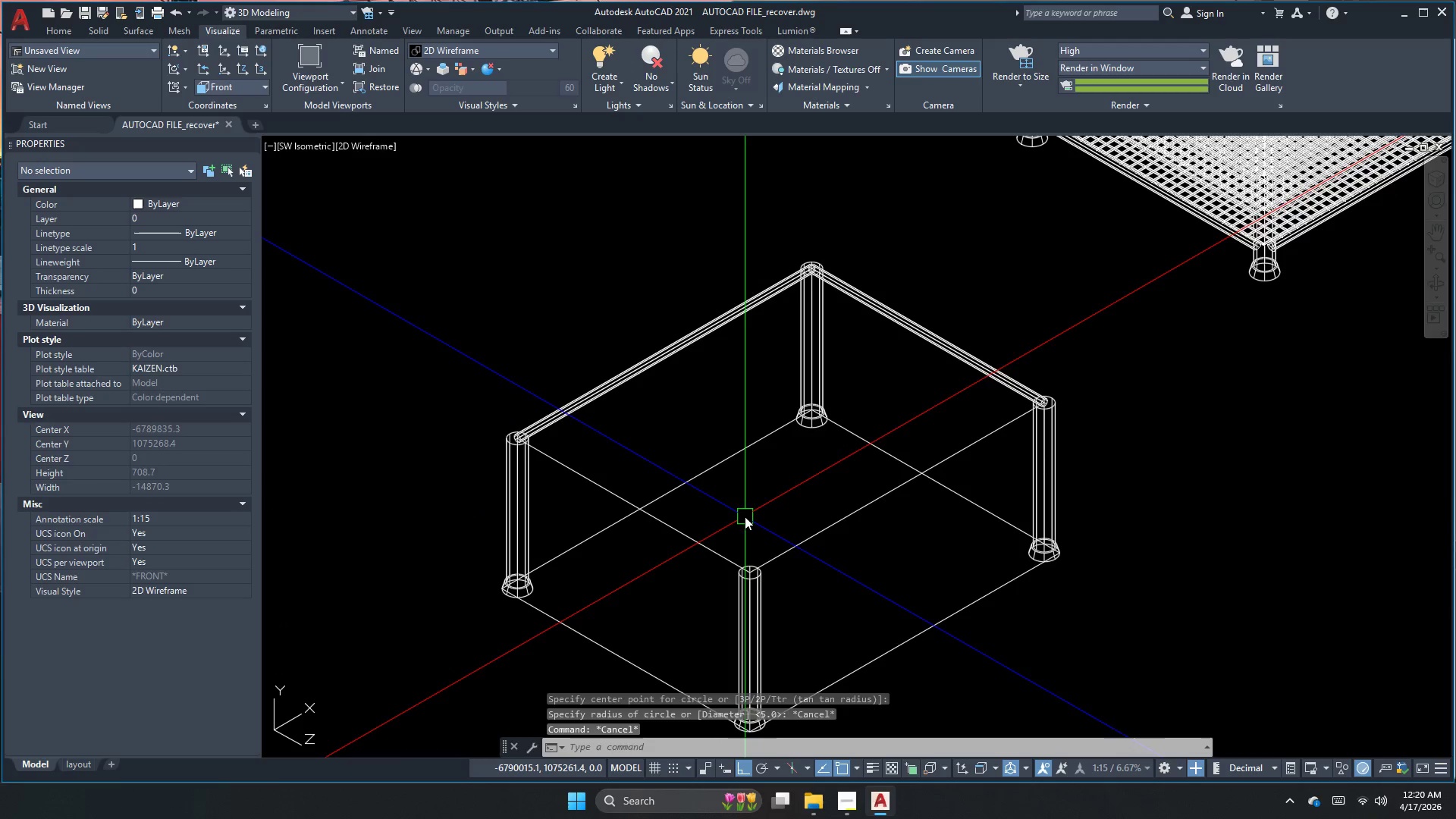 
key(Control+Z)
 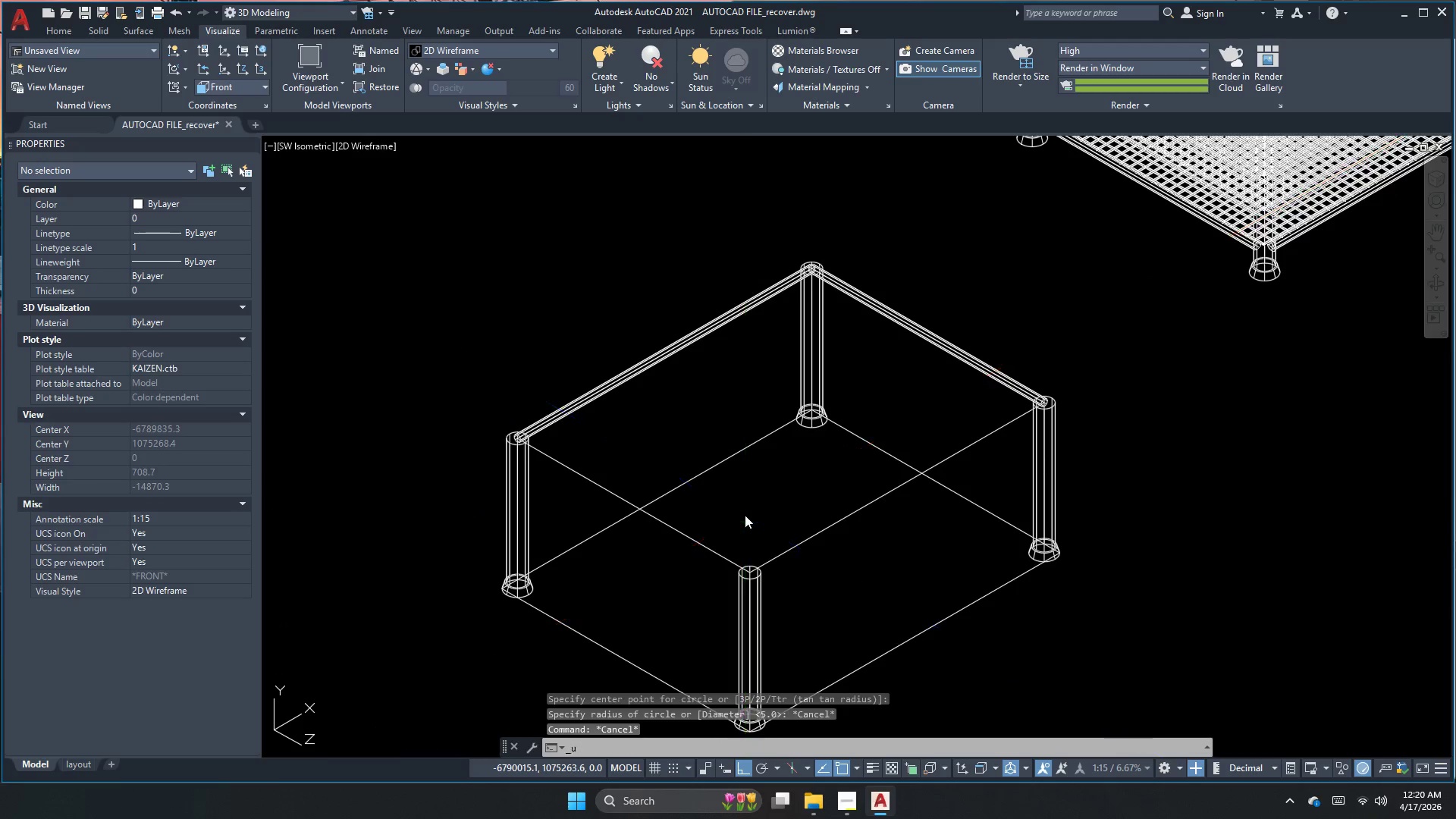 
key(Control+Z)
 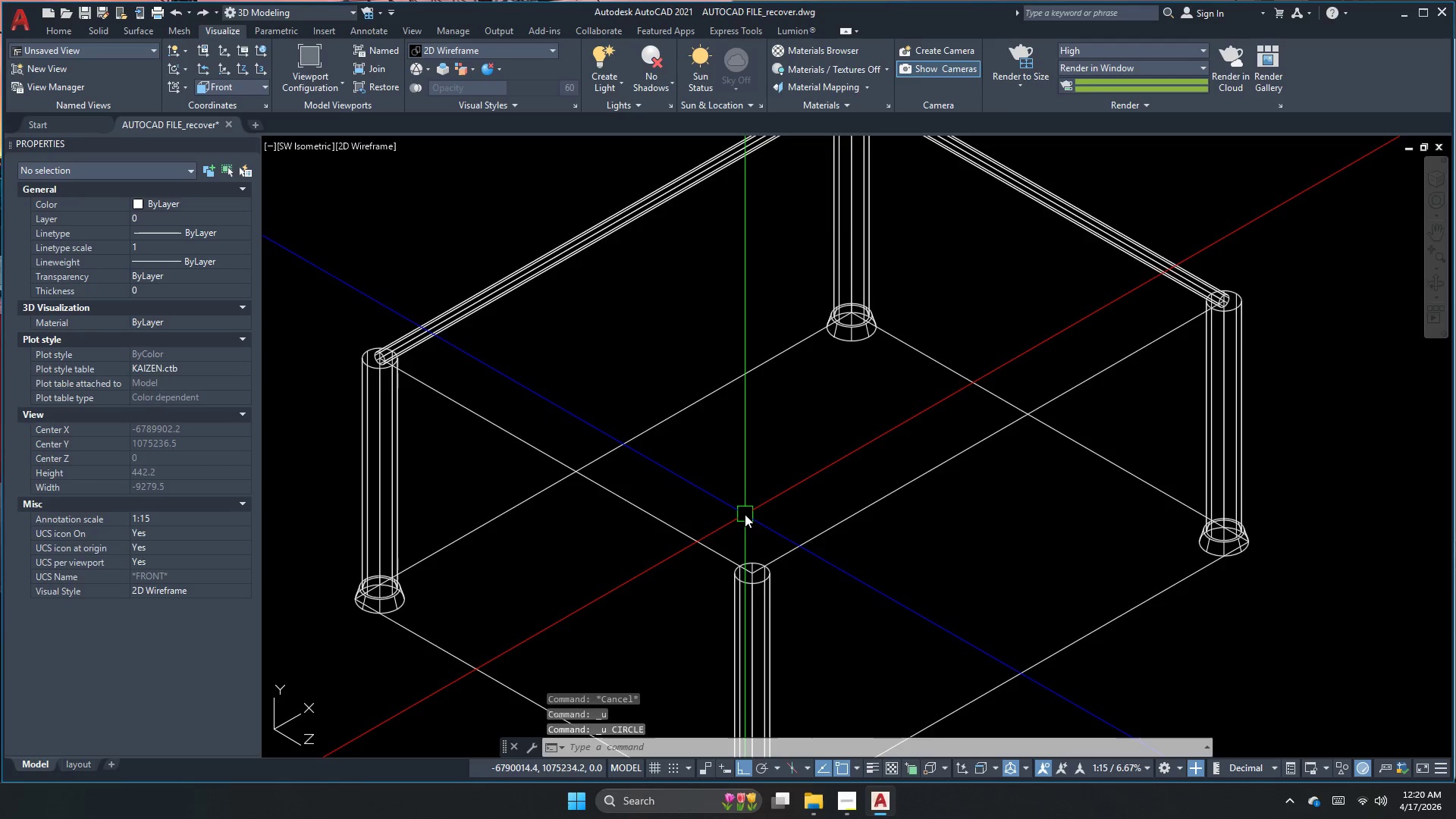 
key(Control+Z)
 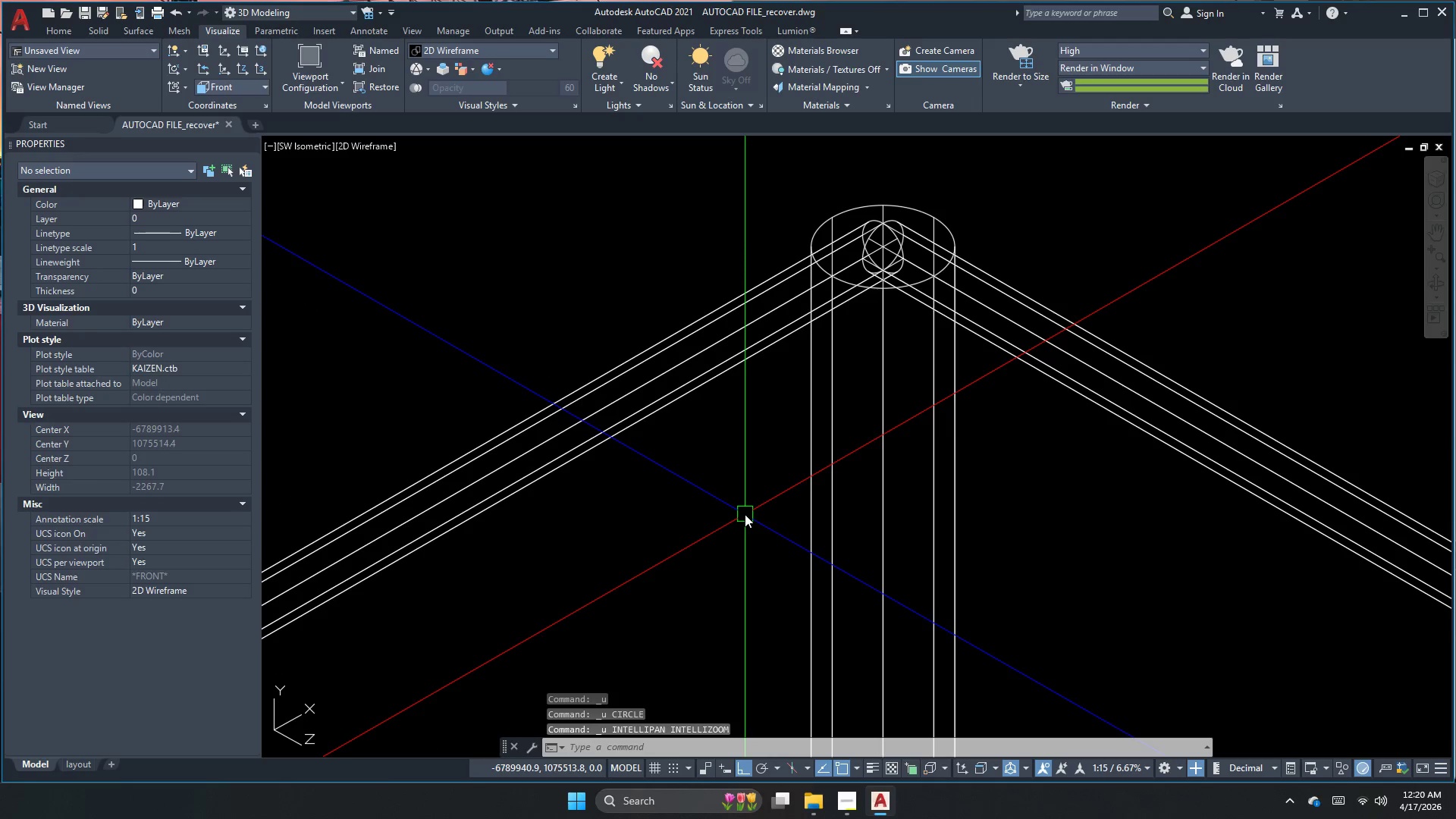 
key(Control+Z)
 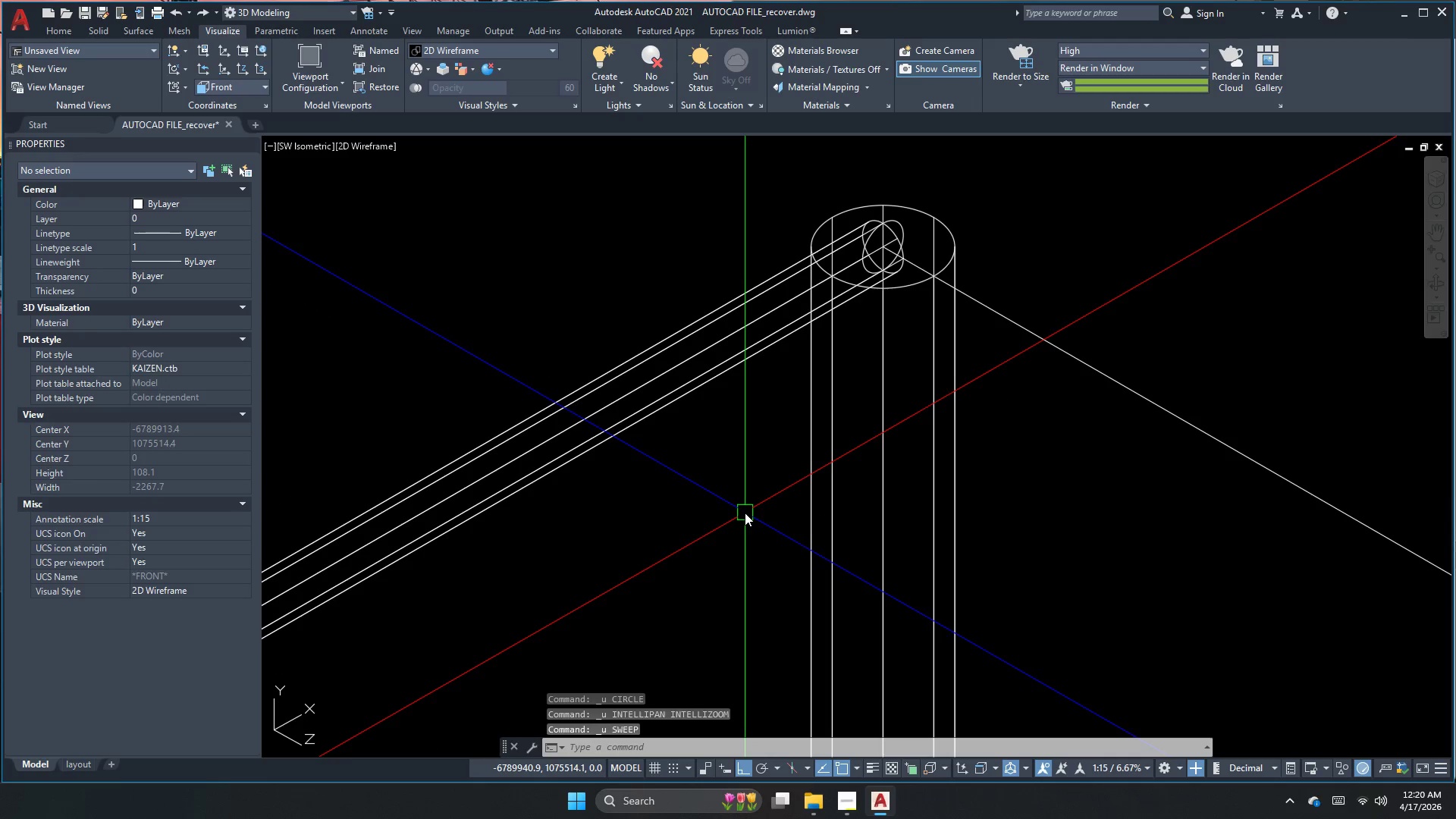 
key(Control+Z)
 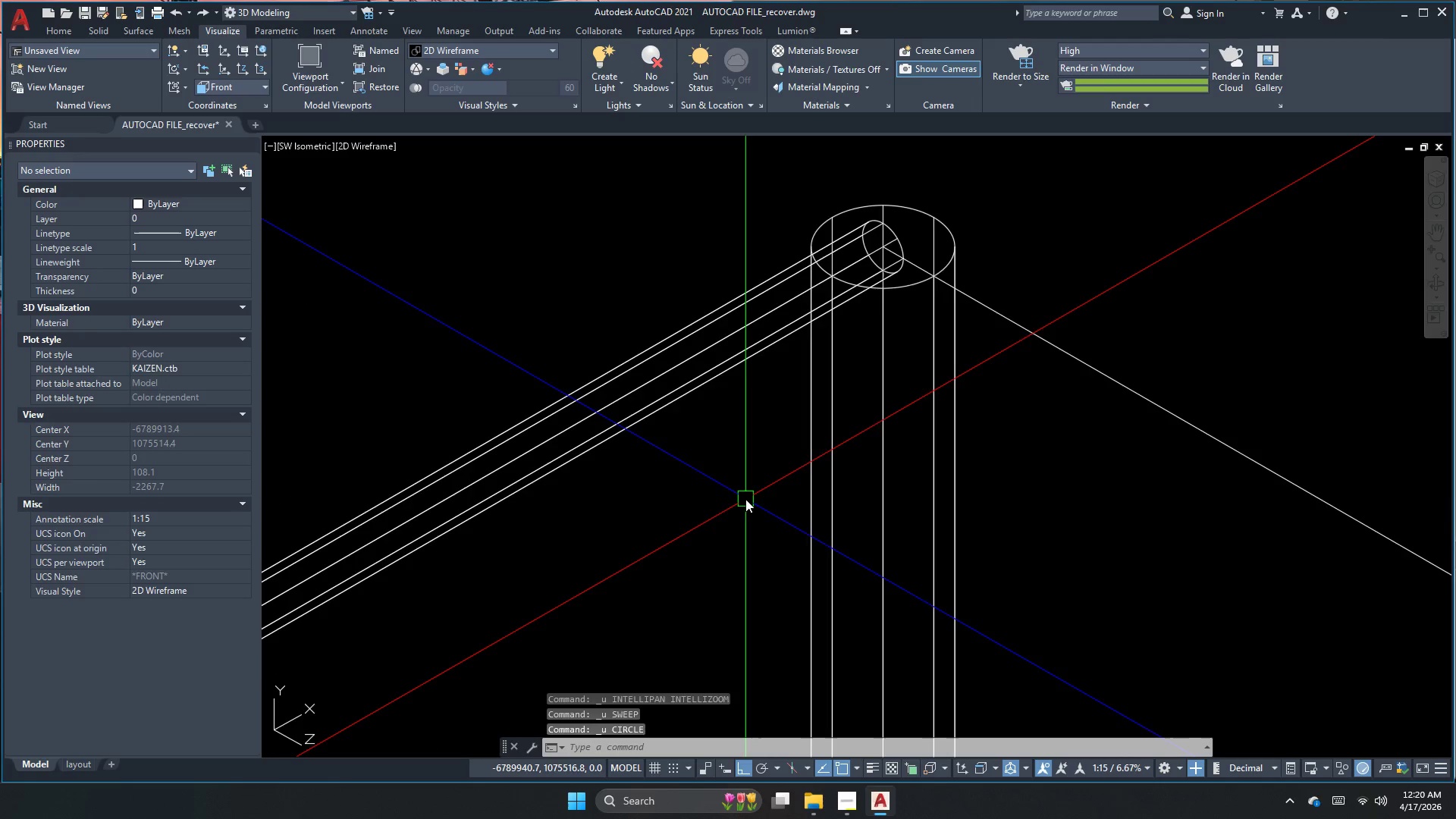 
key(Control+Z)
 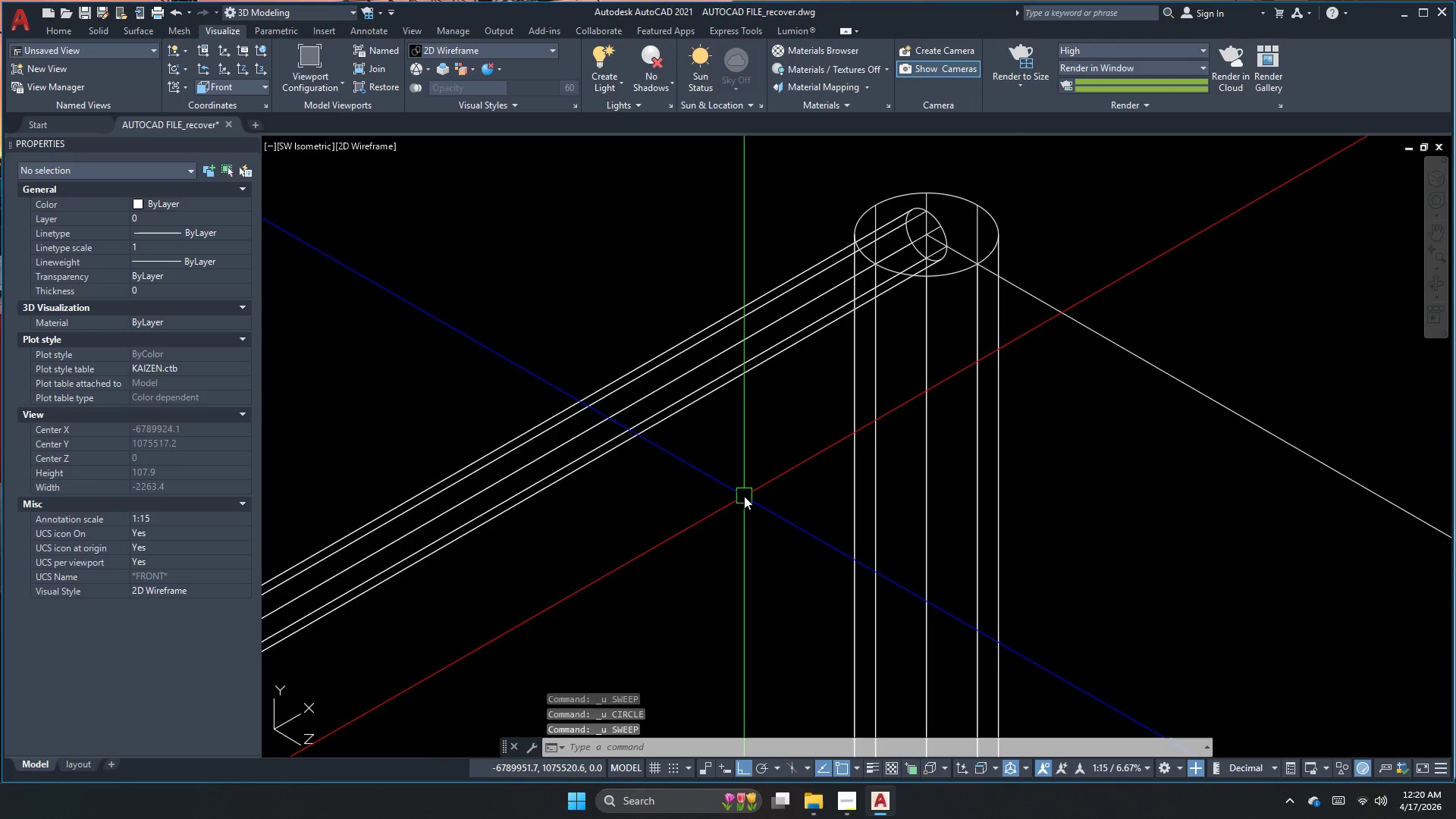 
key(Control+Z)
 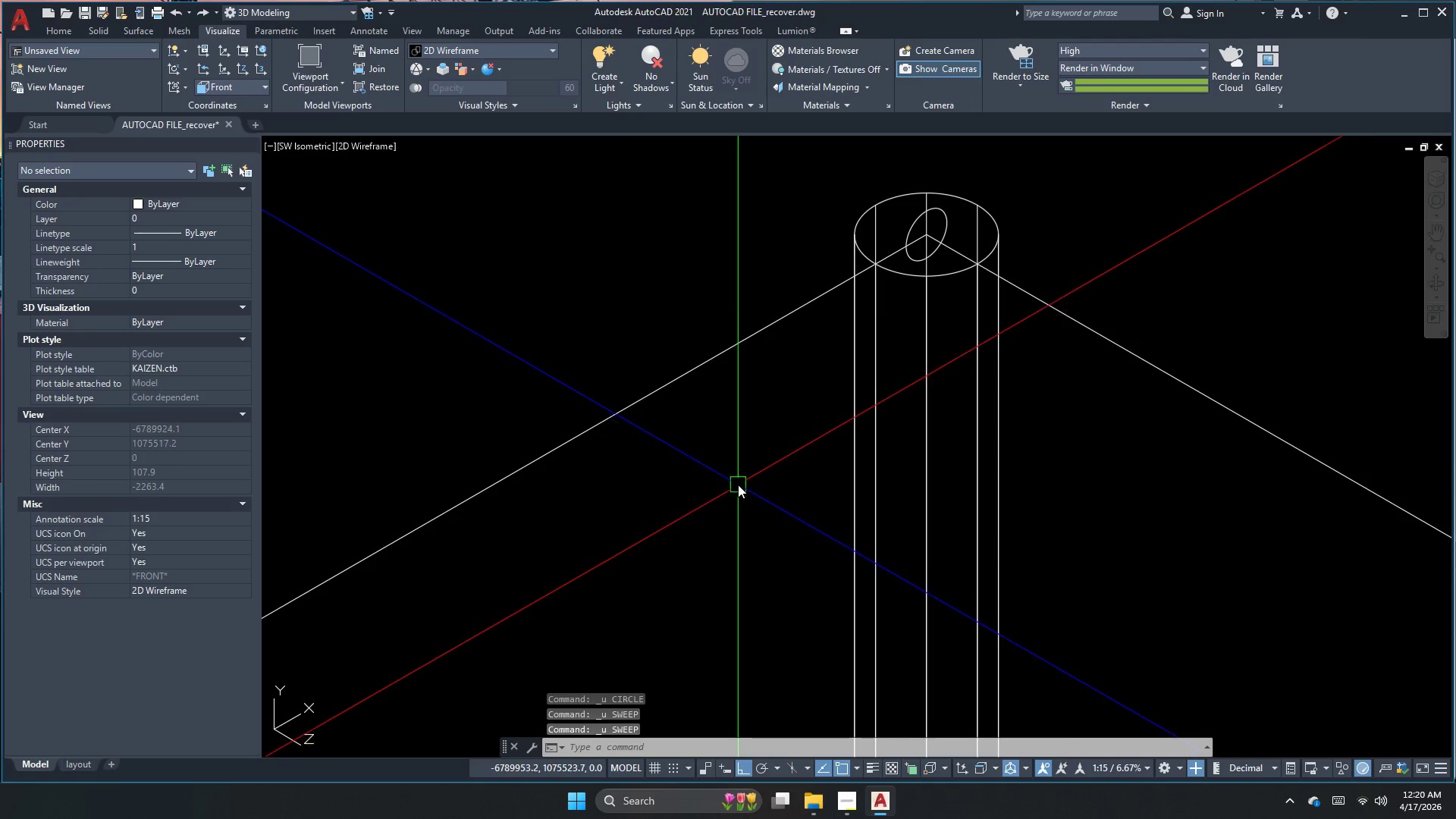 
key(Escape)
 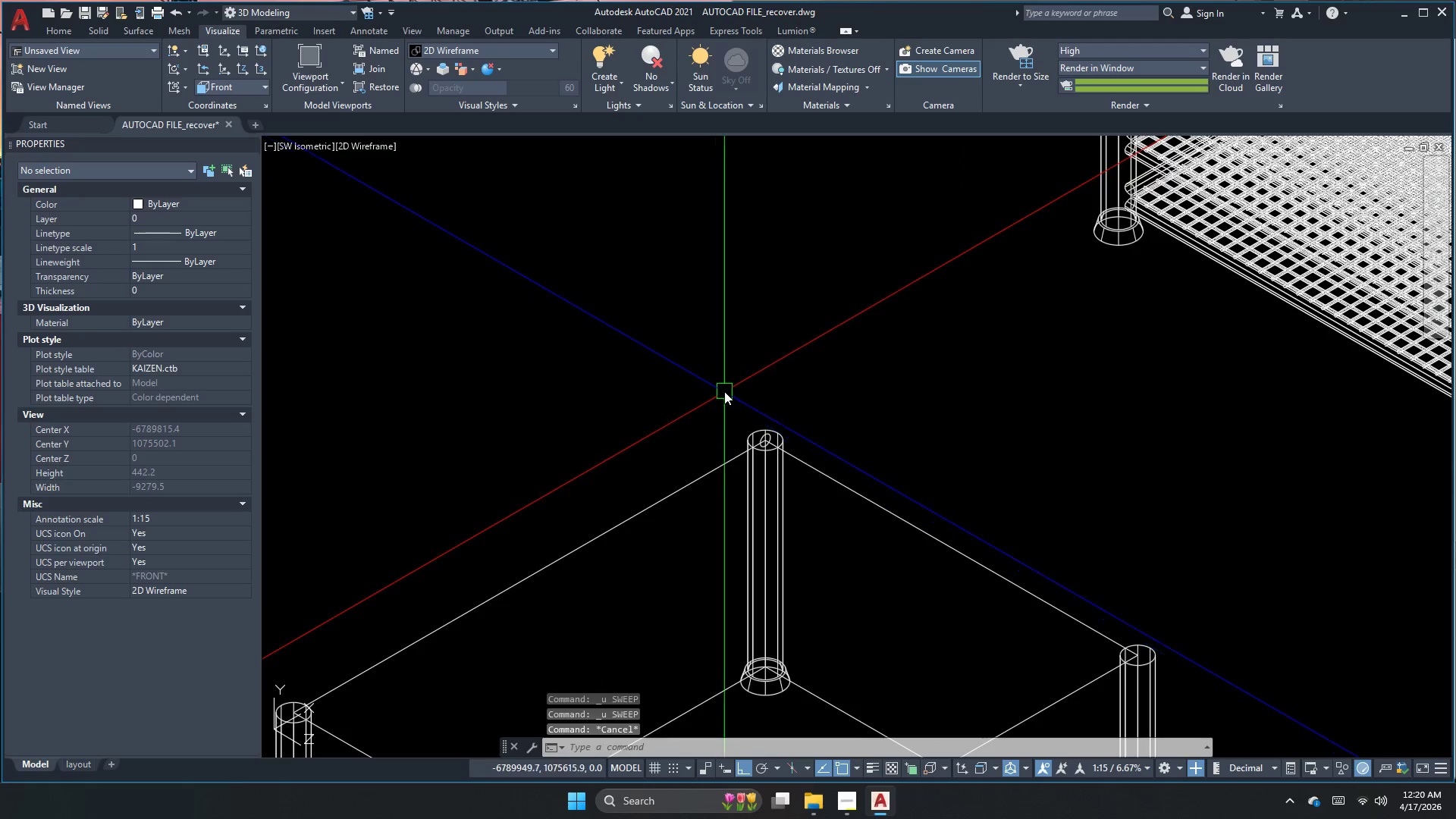 
double_click([870, 494])
 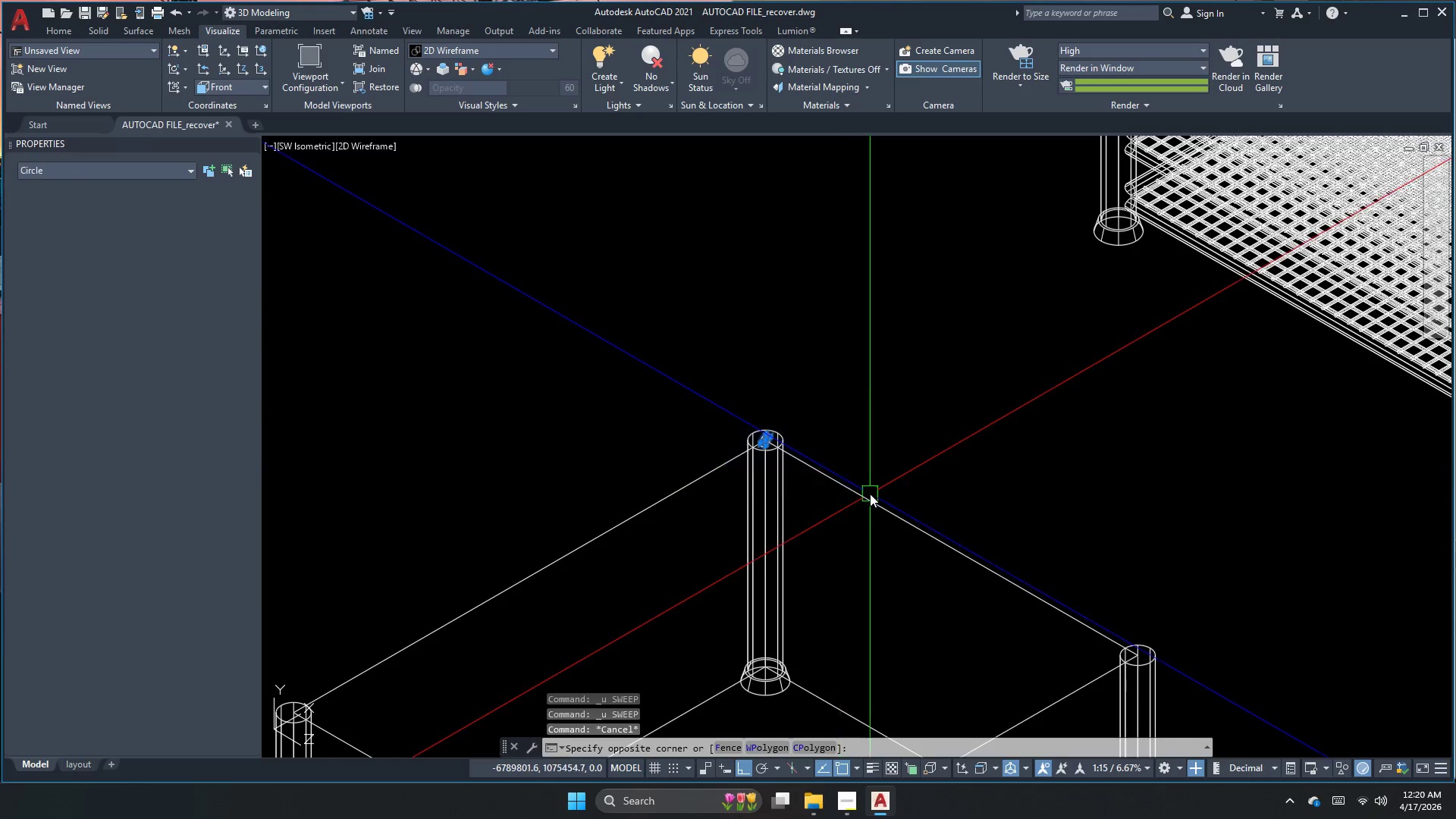 
scroll: coordinate [716, 398], scroll_direction: down, amount: 3.0
 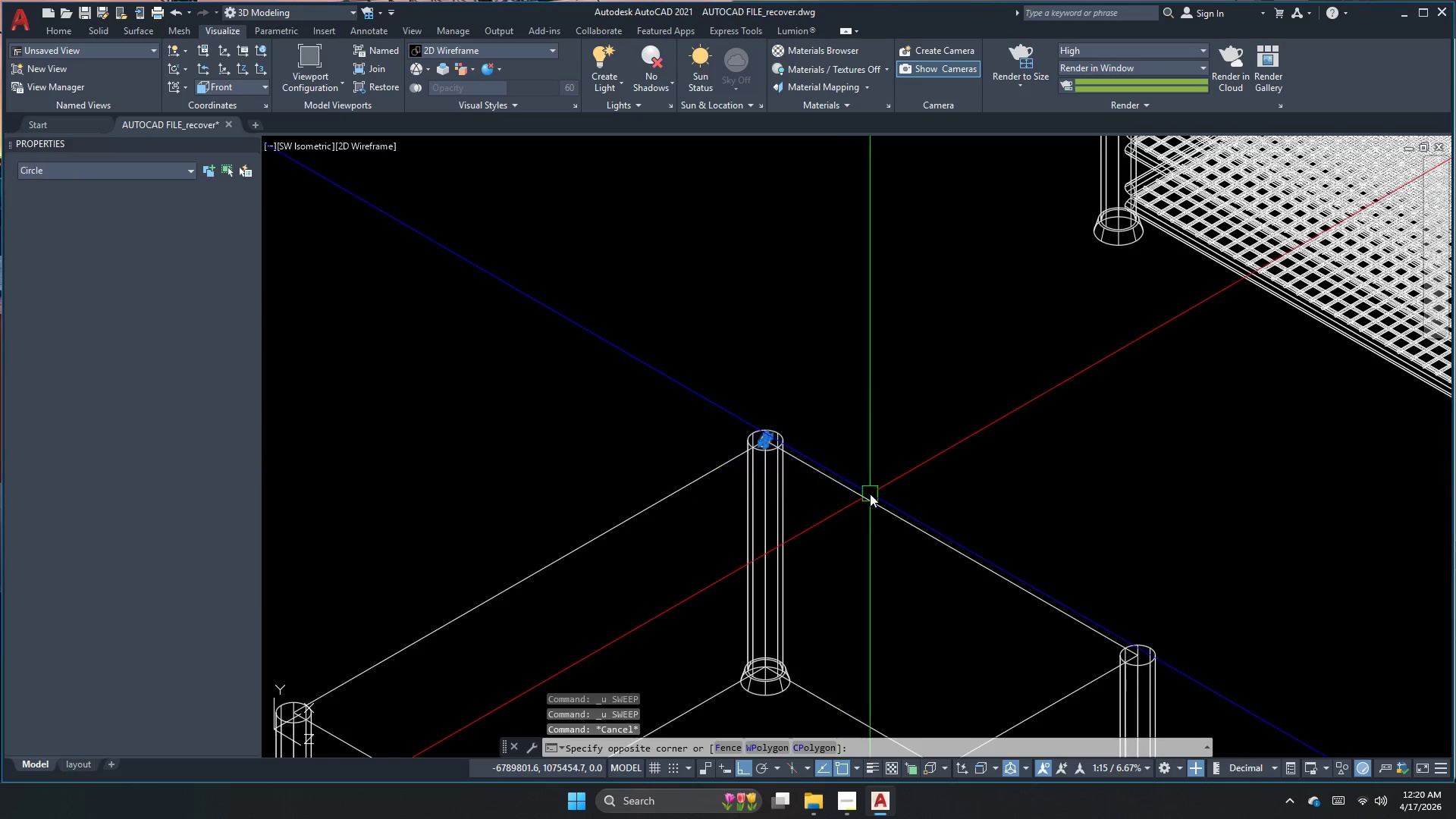 
key(E)
 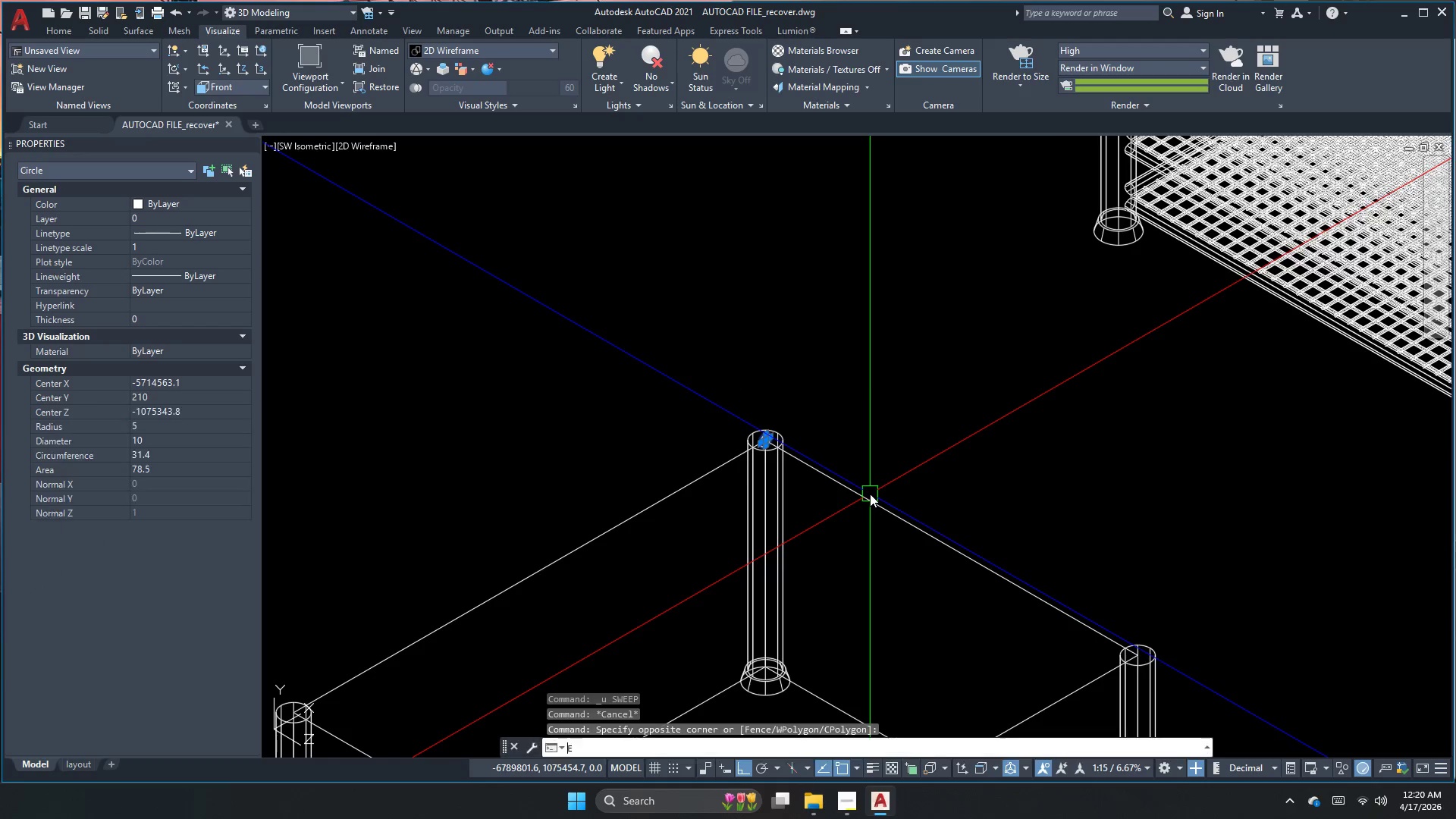 
key(Space)
 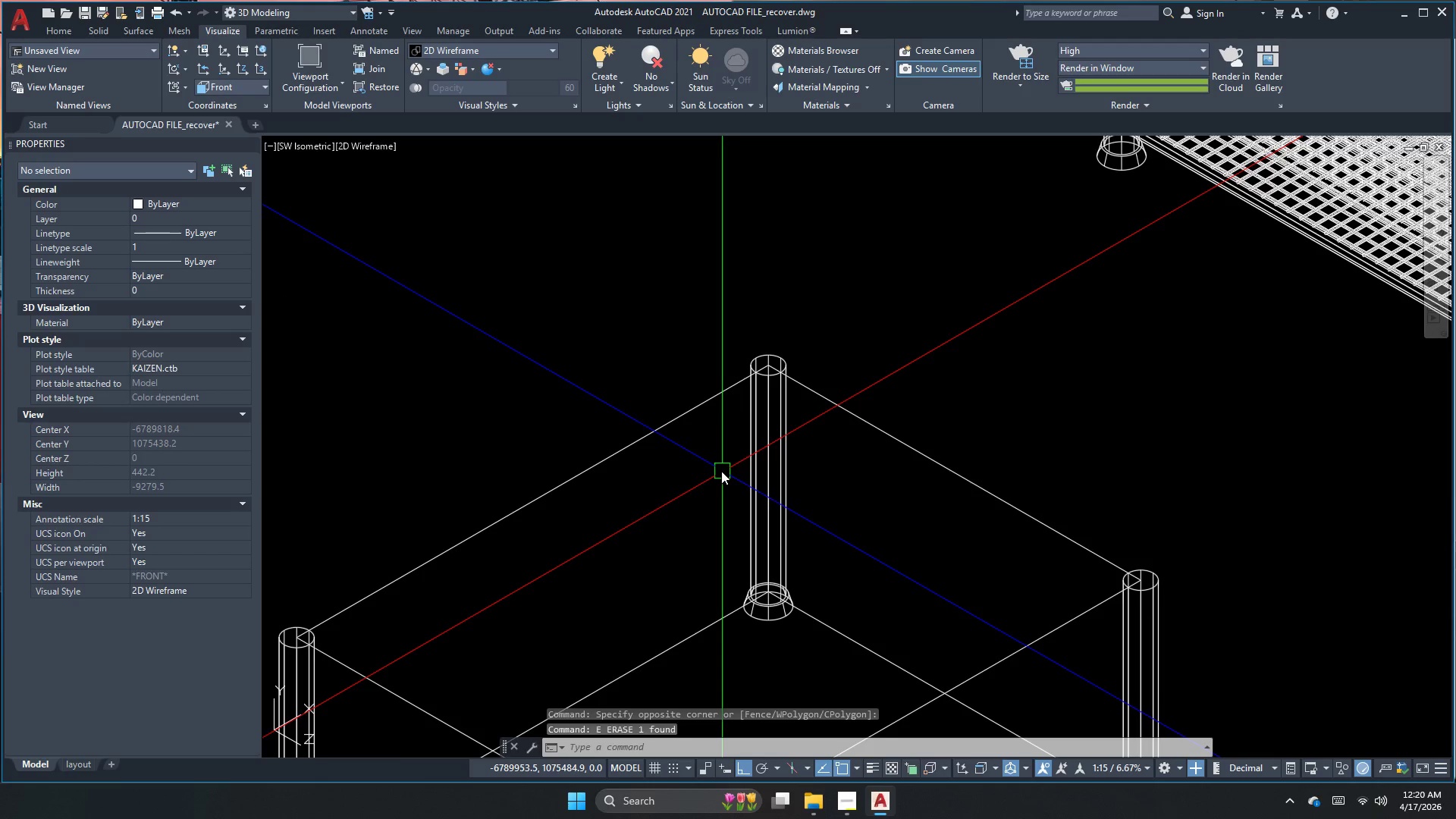 
key(Escape)
type(pl )
 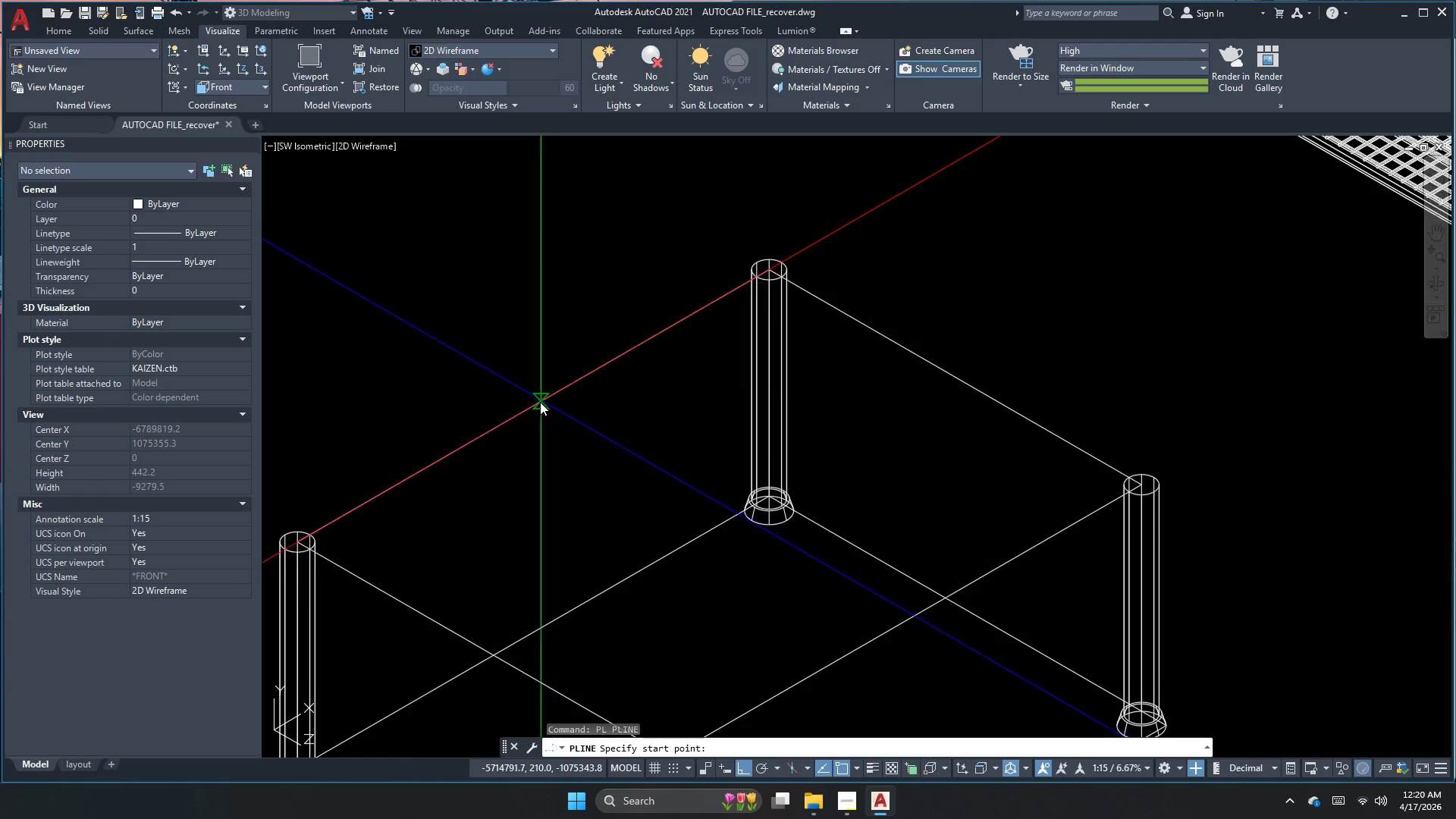 
left_click([534, 409])
 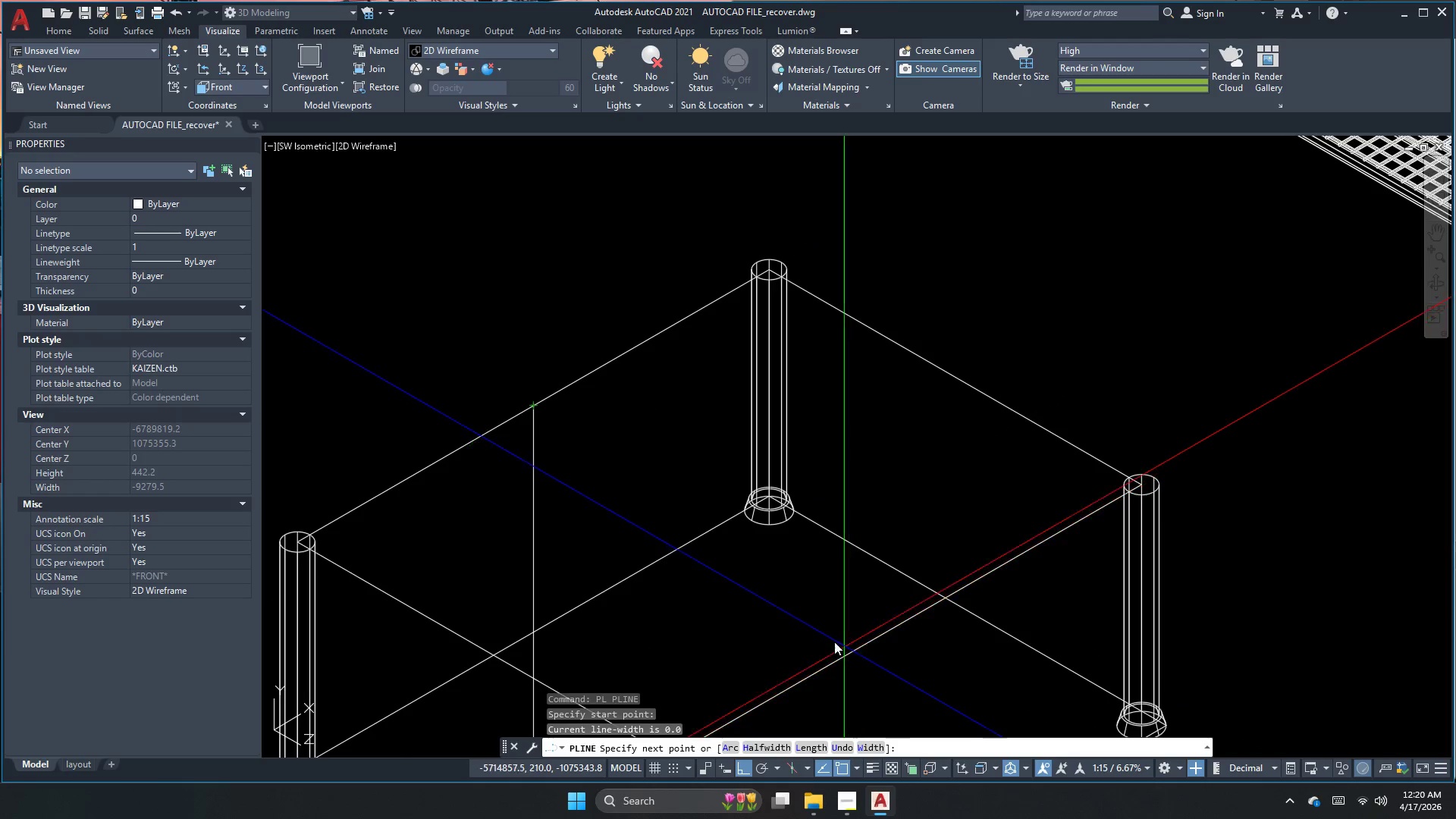 
key(Escape)
 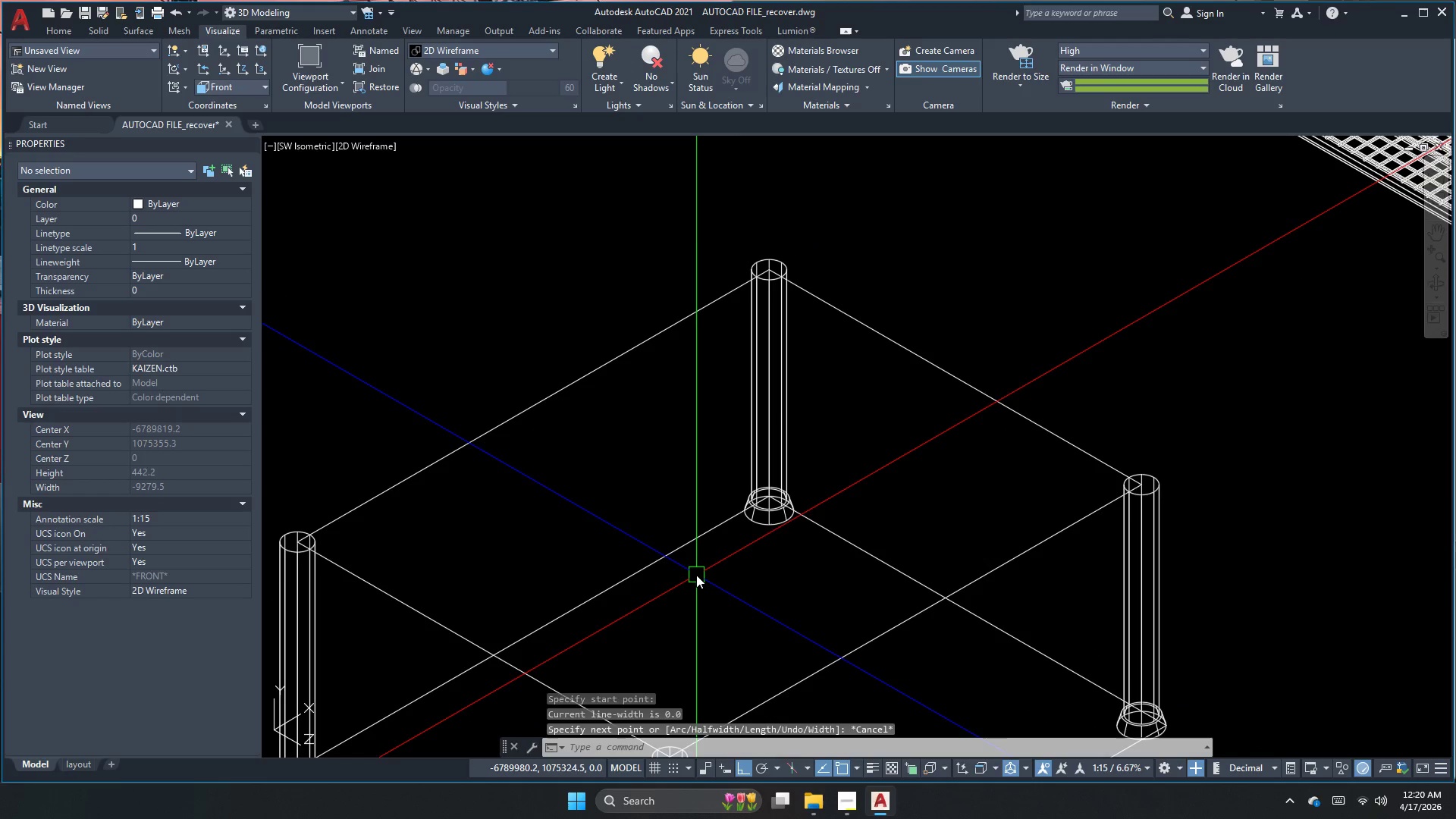 
key(L)
 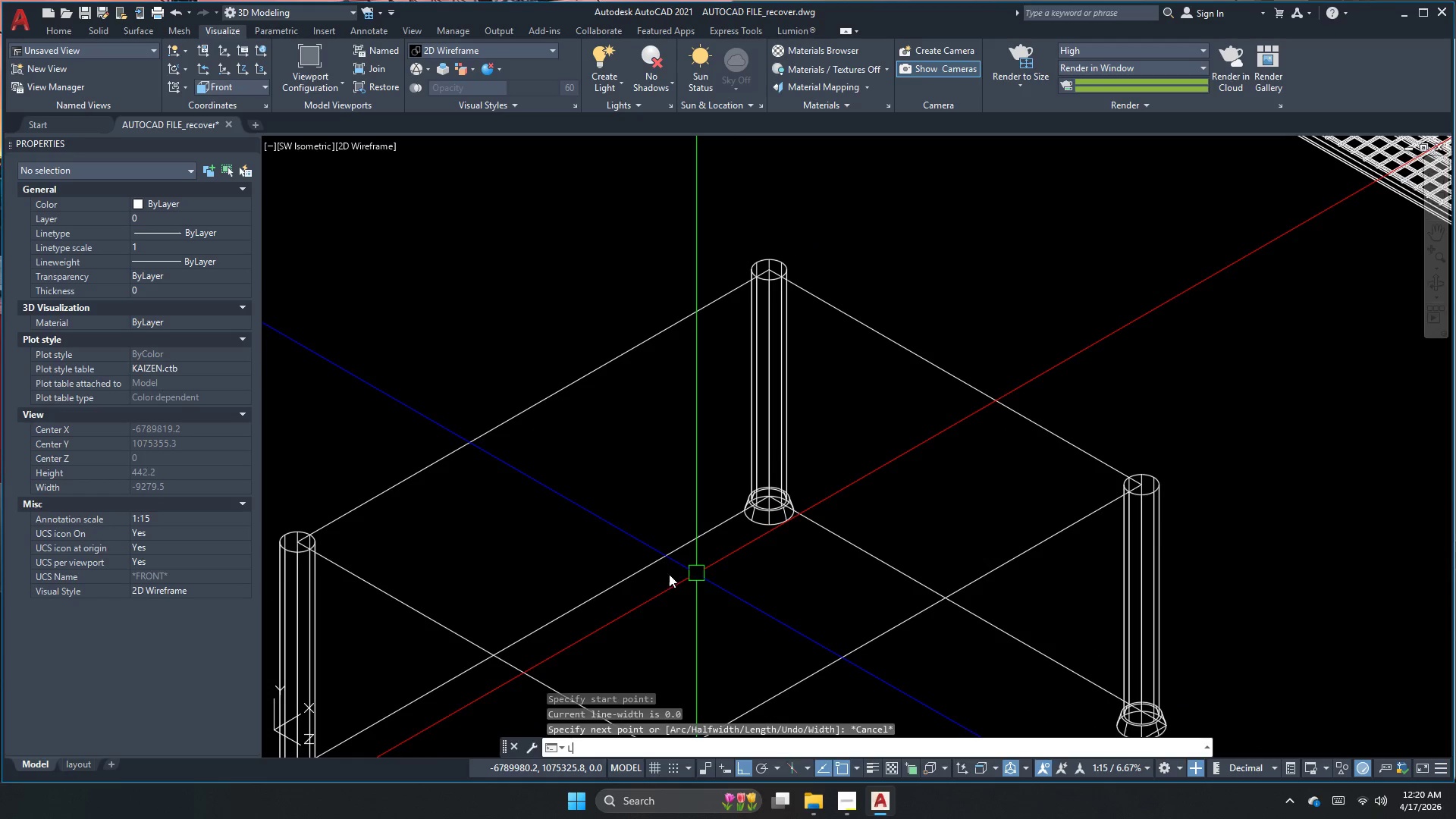 
key(Space)
 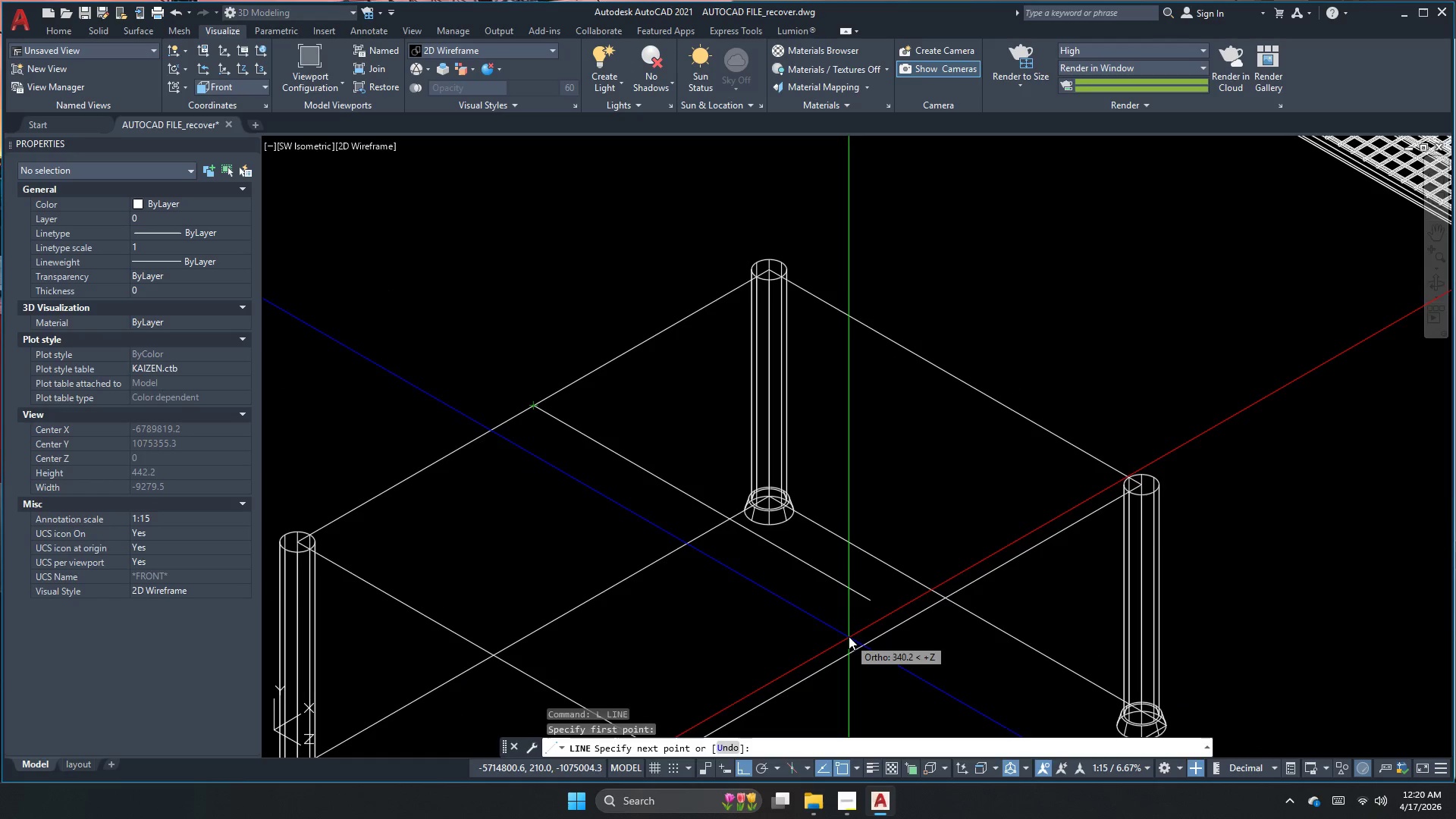 
left_click([905, 617])
 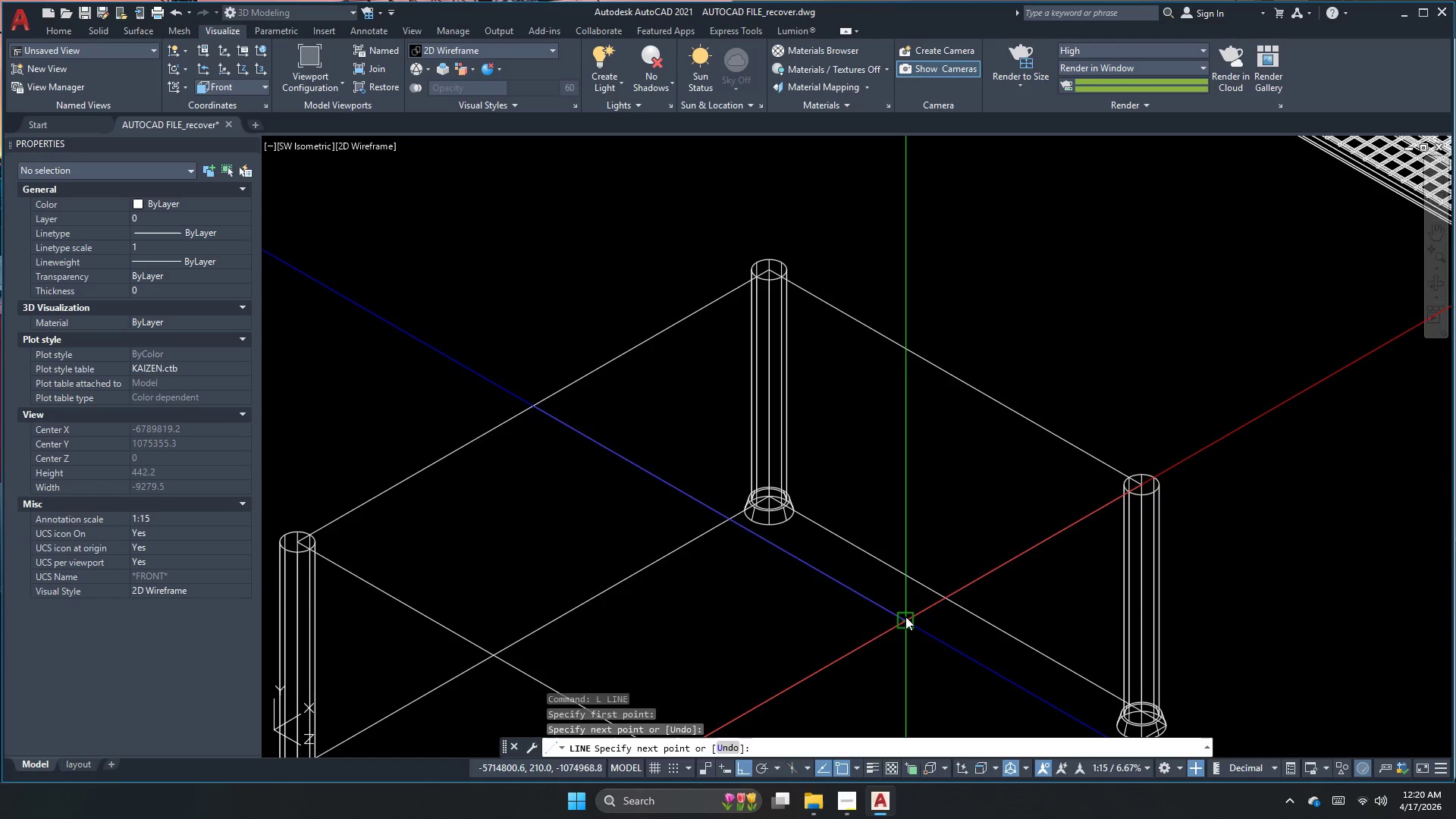 
key(Escape)
 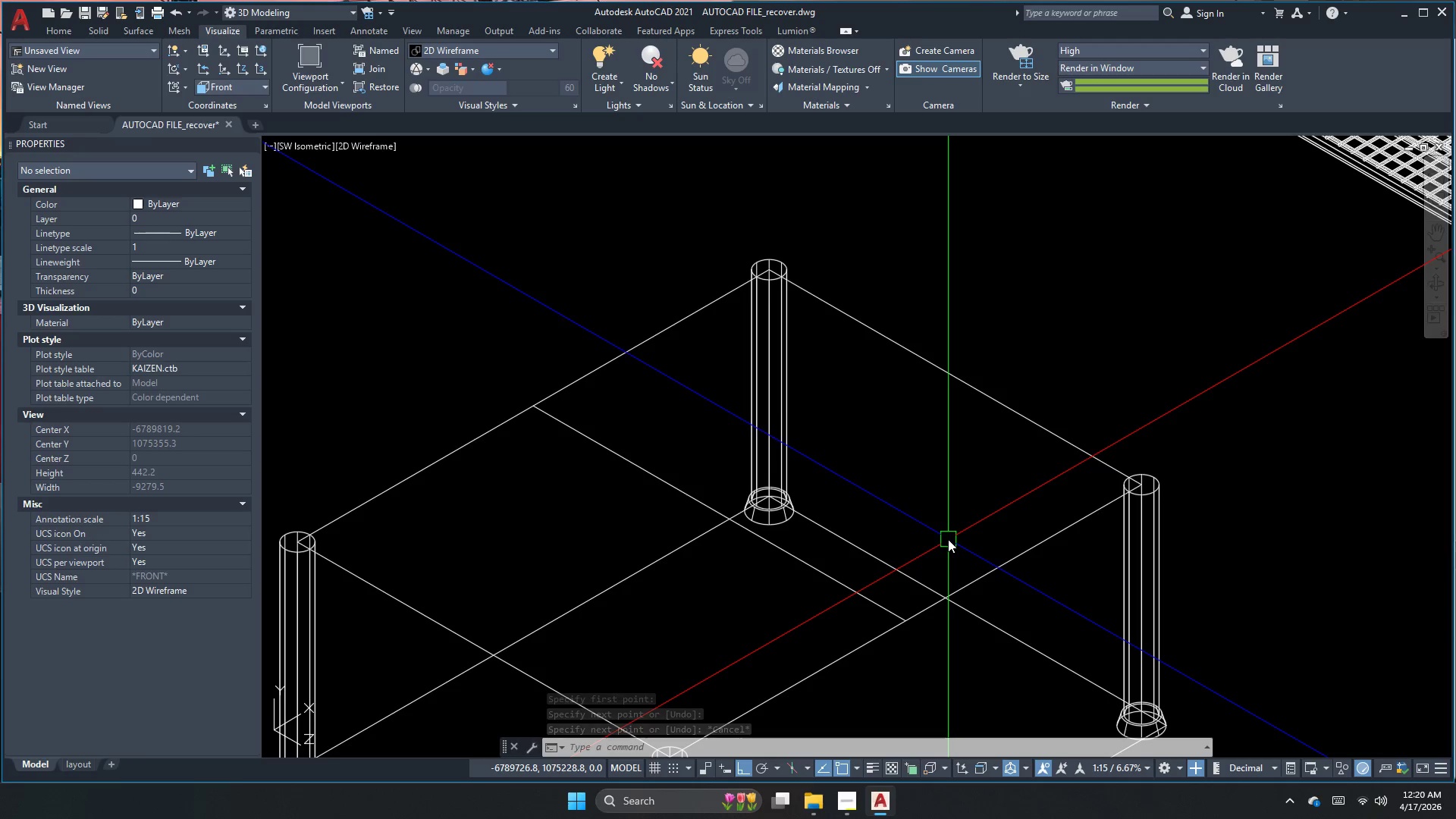 
wait(9.89)
 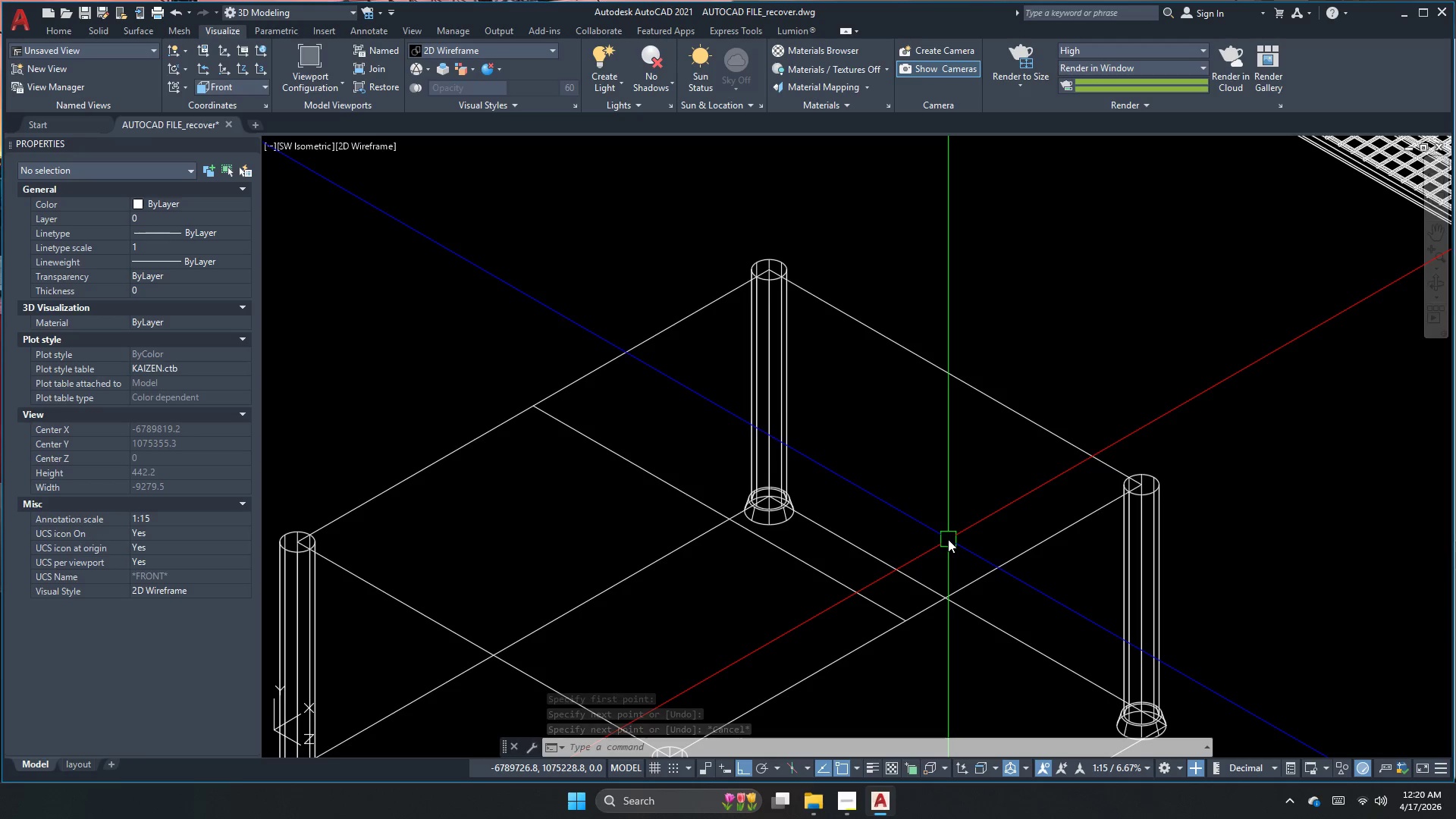 
key(Escape)
 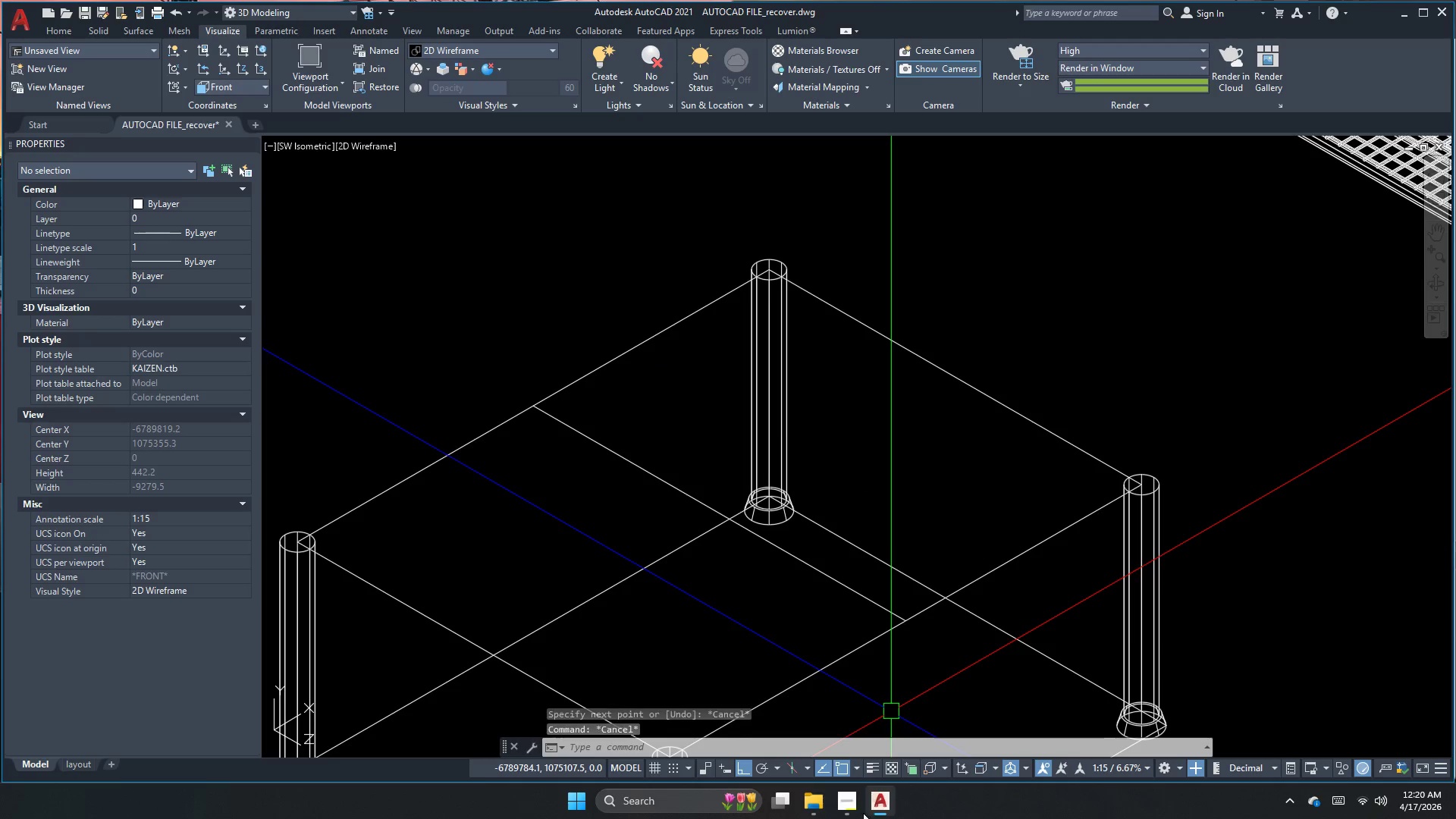 
left_click([859, 805])